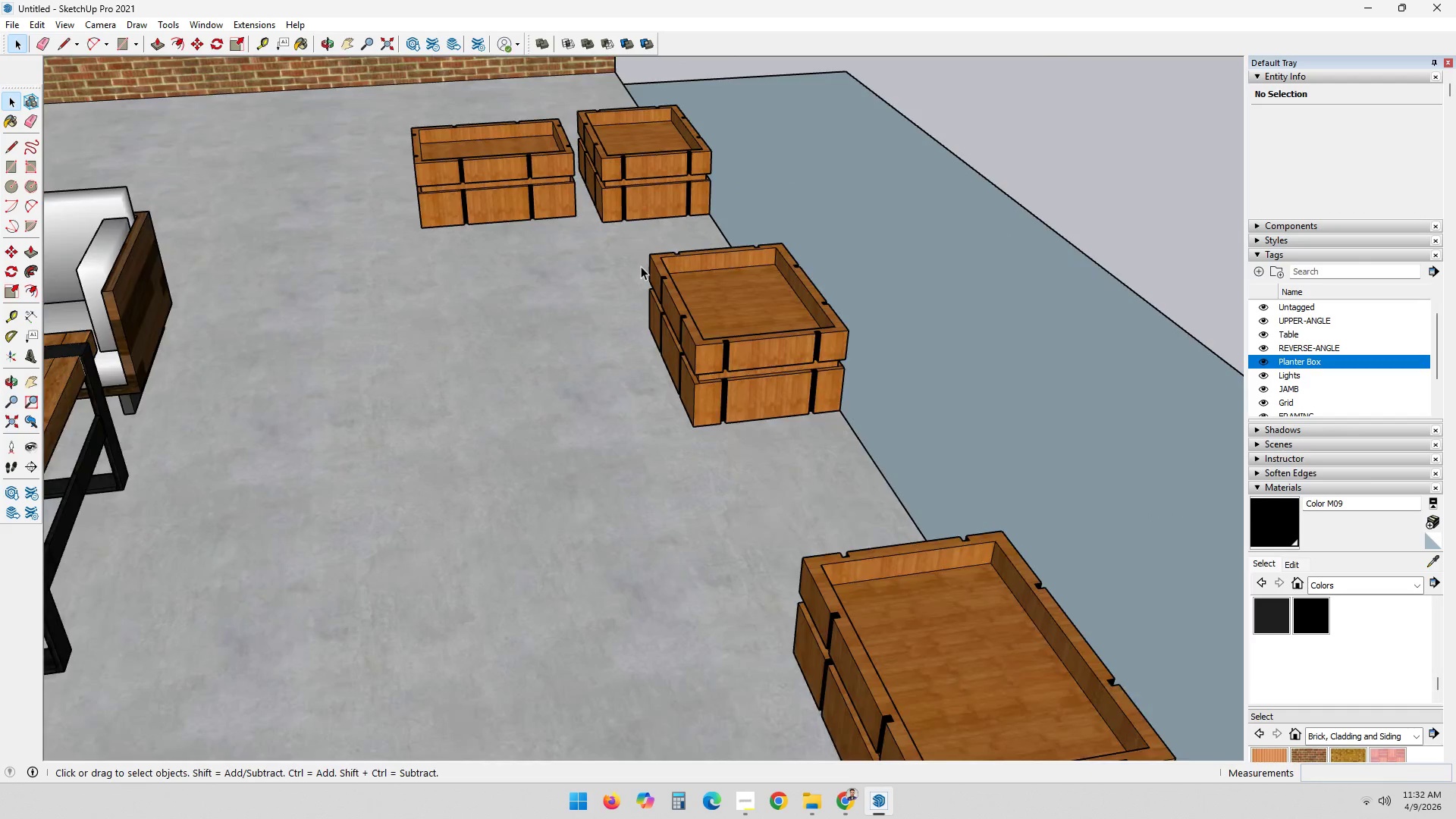 
scroll: coordinate [642, 405], scroll_direction: down, amount: 7.0
 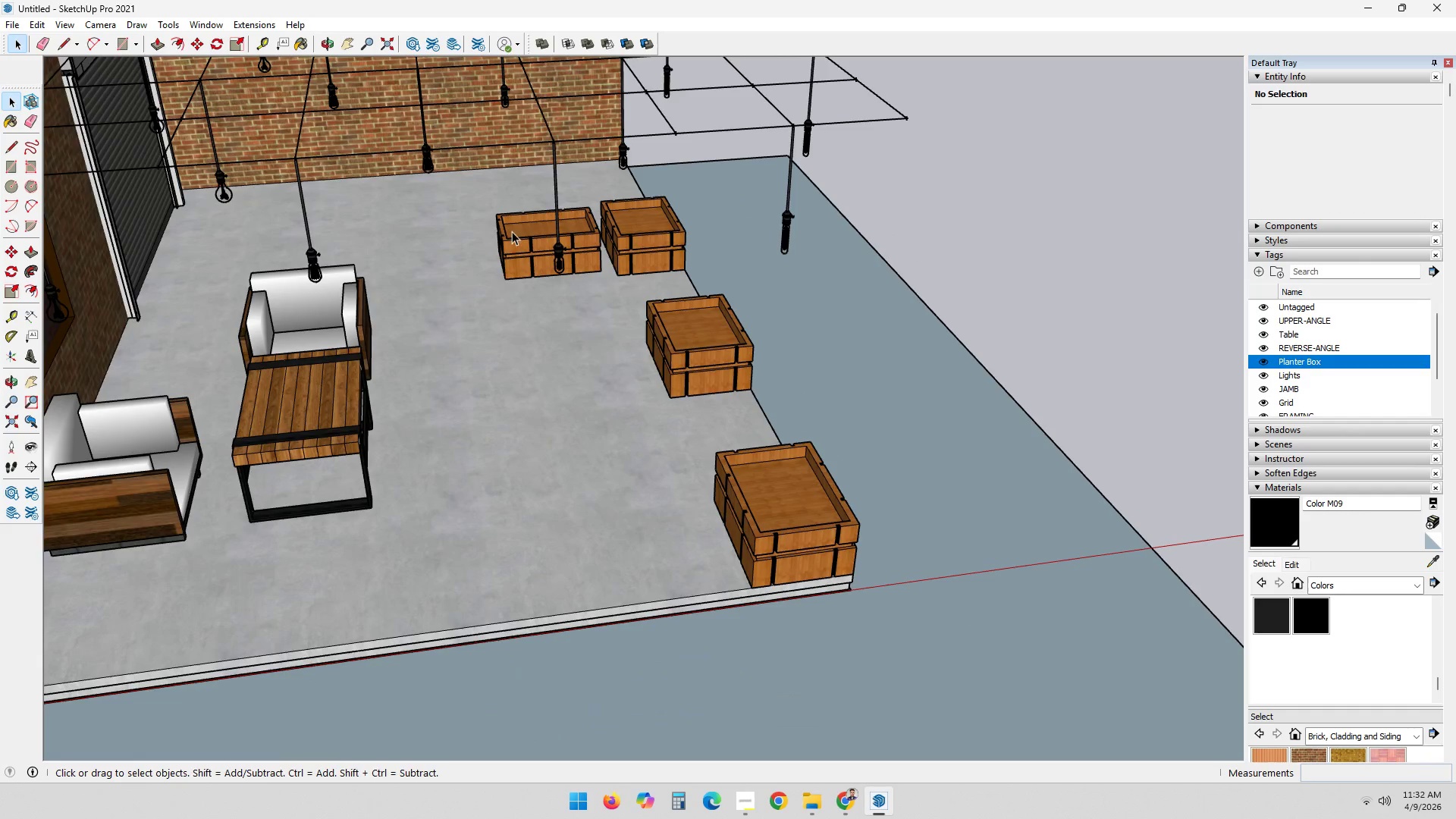 
left_click([501, 245])
 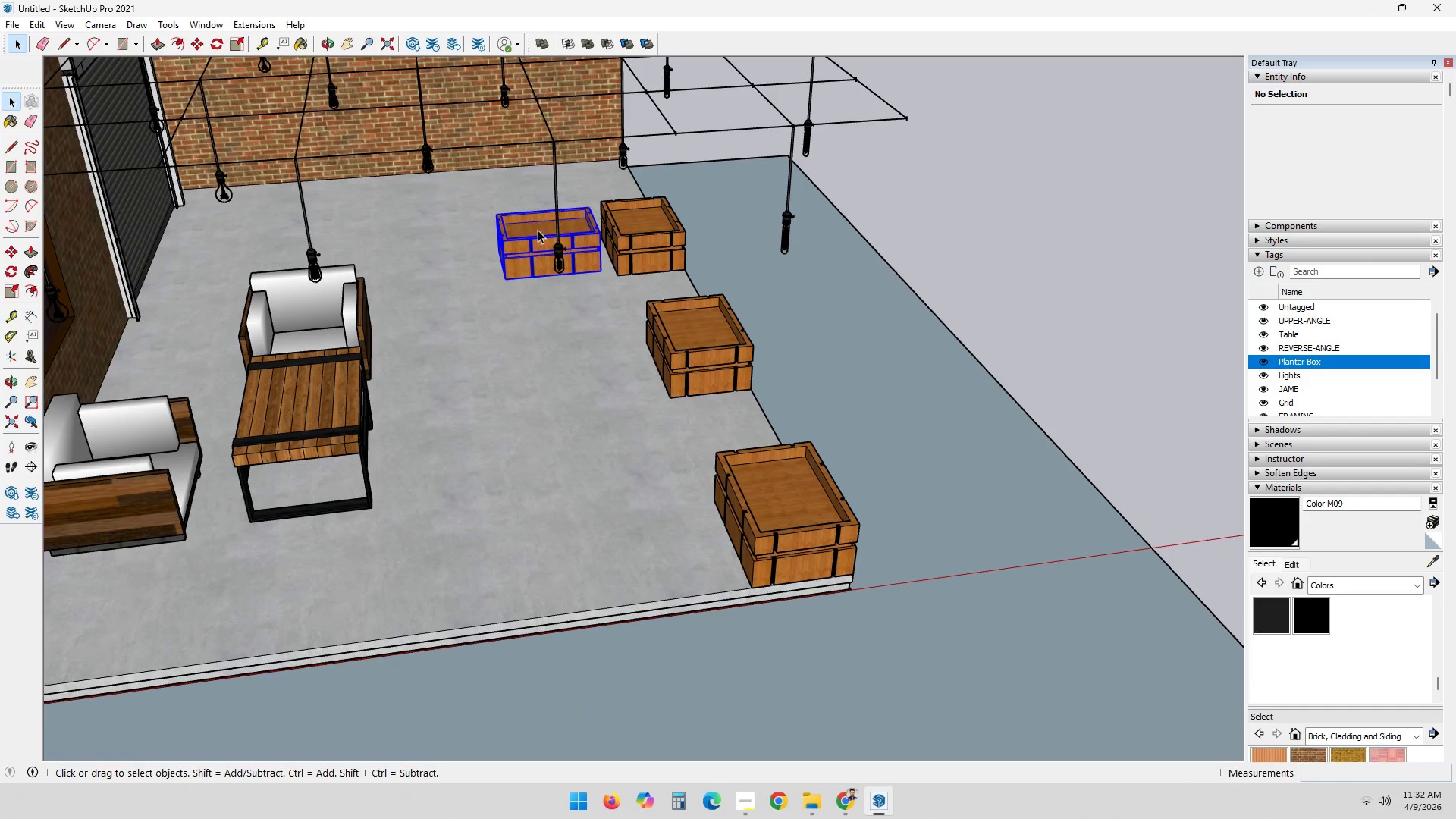 
hold_key(key=ShiftLeft, duration=0.31)
scroll: coordinate [321, 370], scroll_direction: up, amount: 6.0
 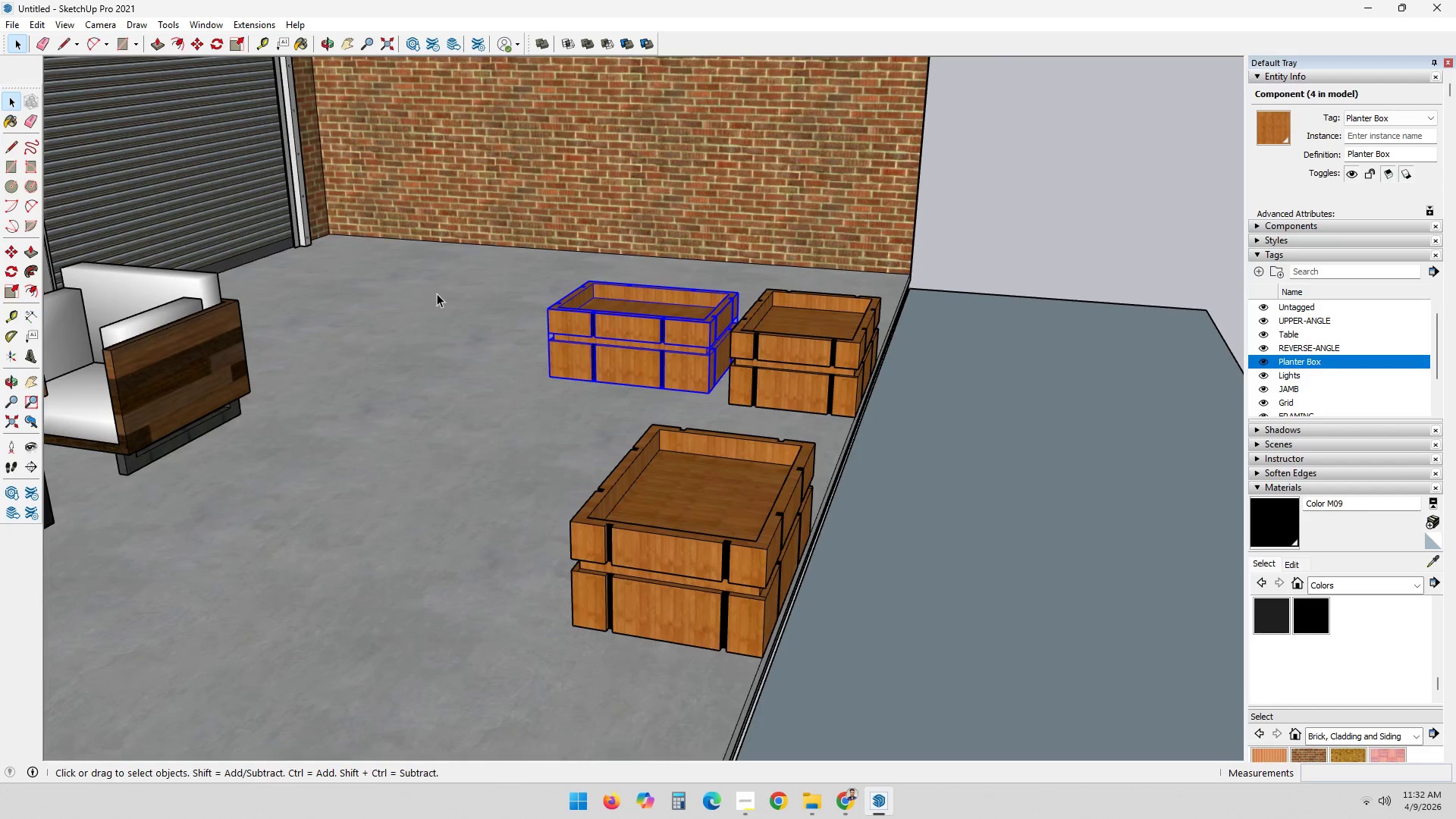 
hold_key(key=ShiftLeft, duration=0.75)
scroll: coordinate [455, 297], scroll_direction: up, amount: 1.0
 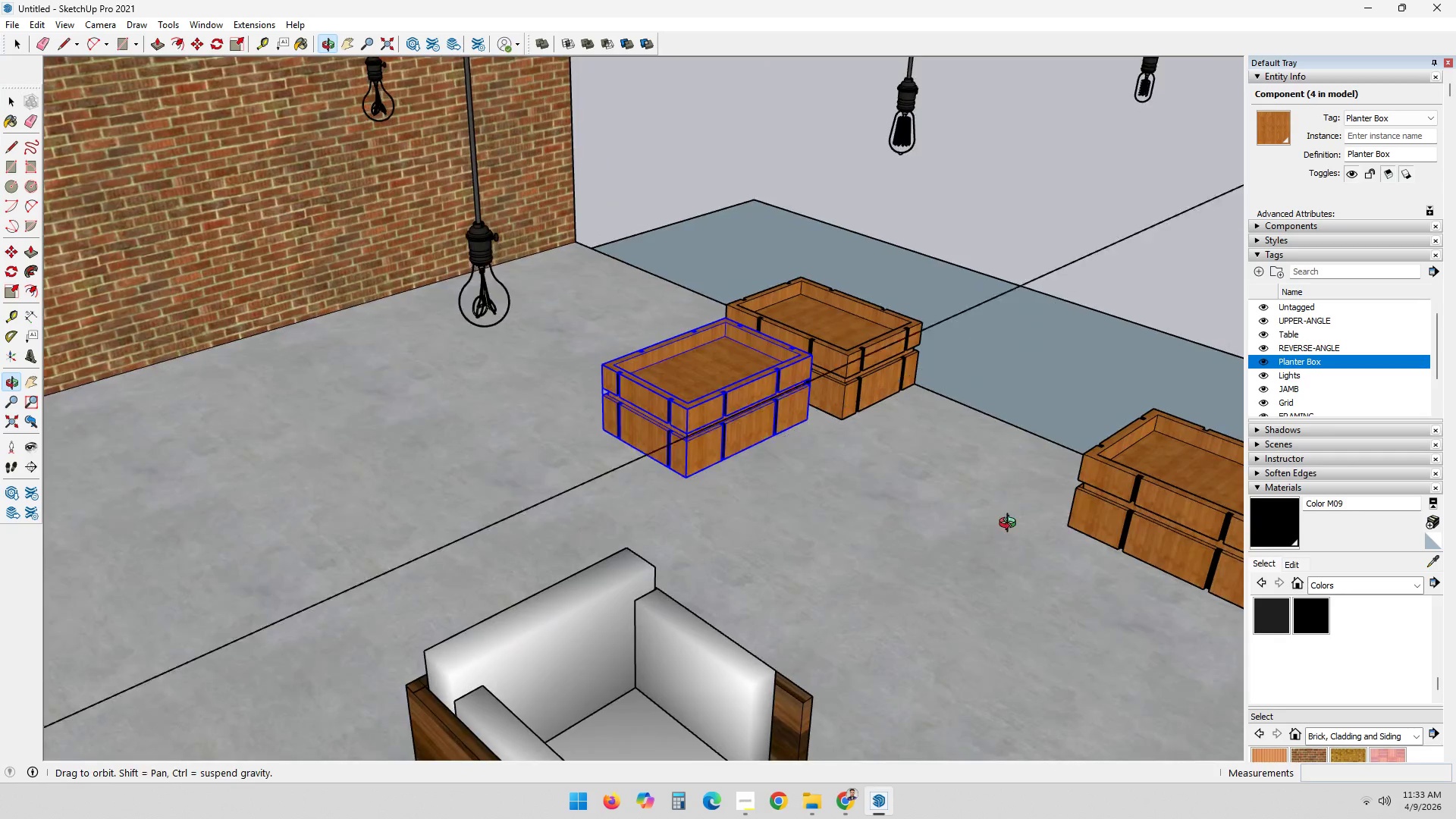 
key(M)
 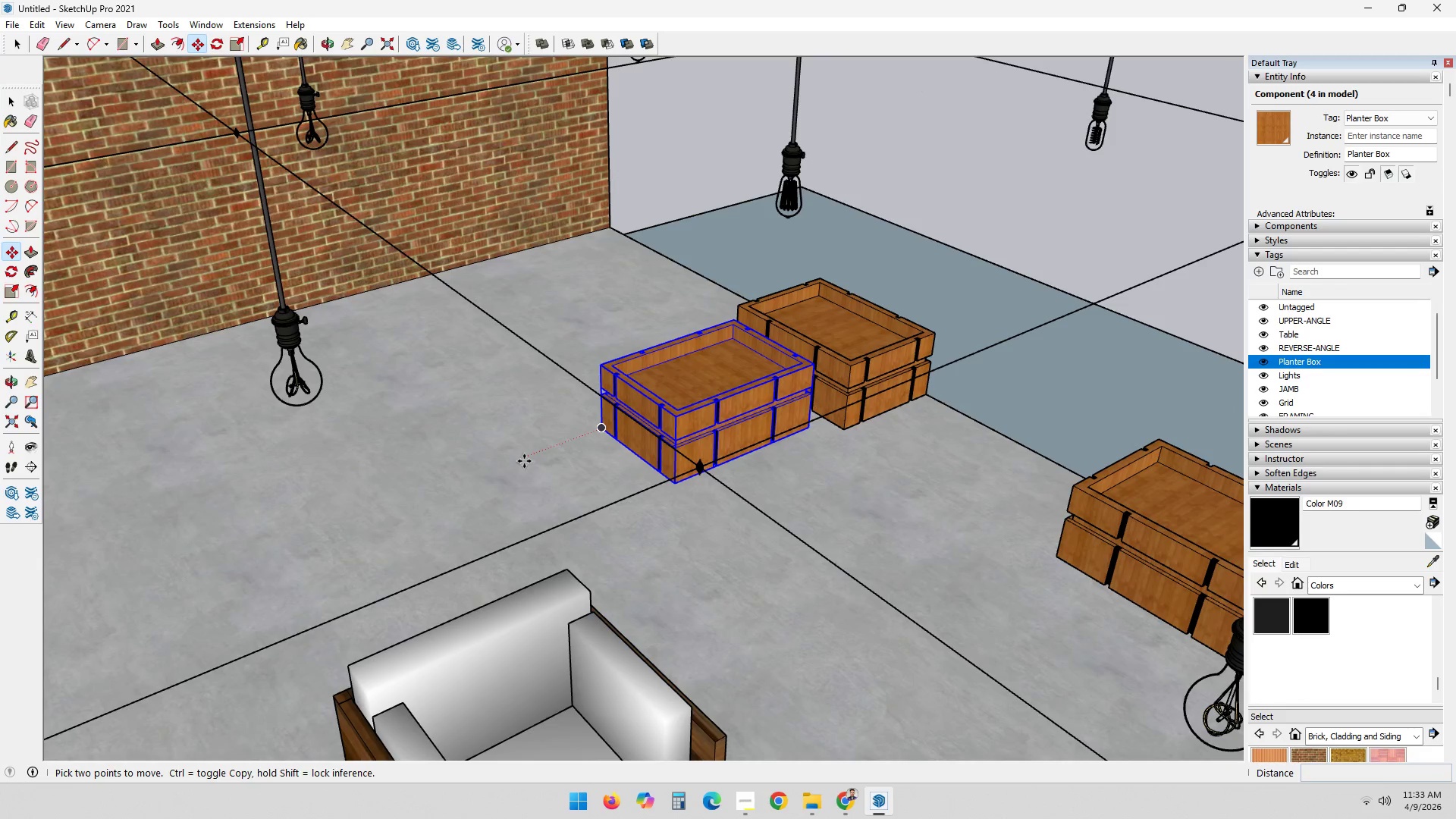 
scroll: coordinate [451, 451], scroll_direction: up, amount: 1.0
 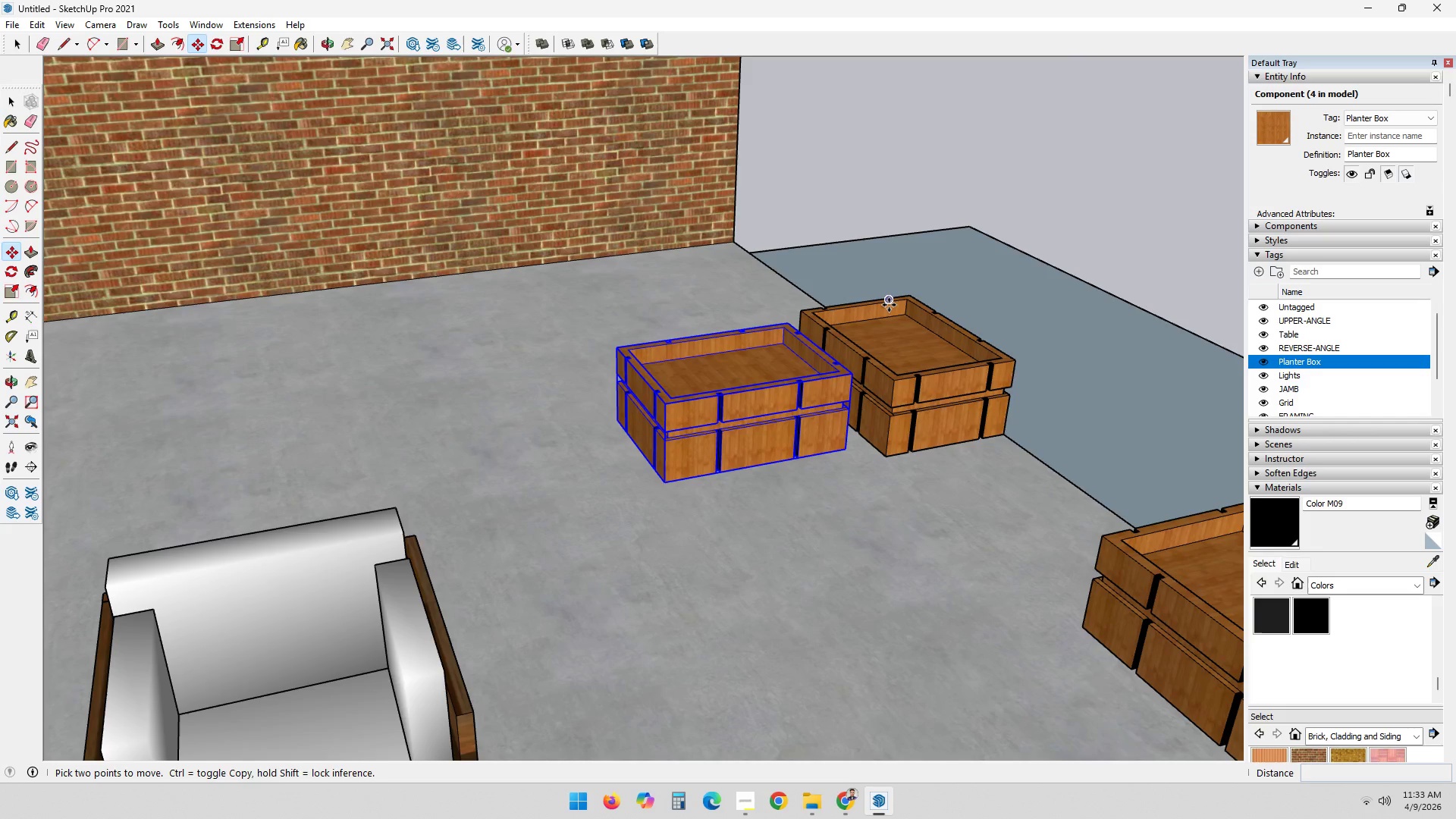 
wait(32.56)
 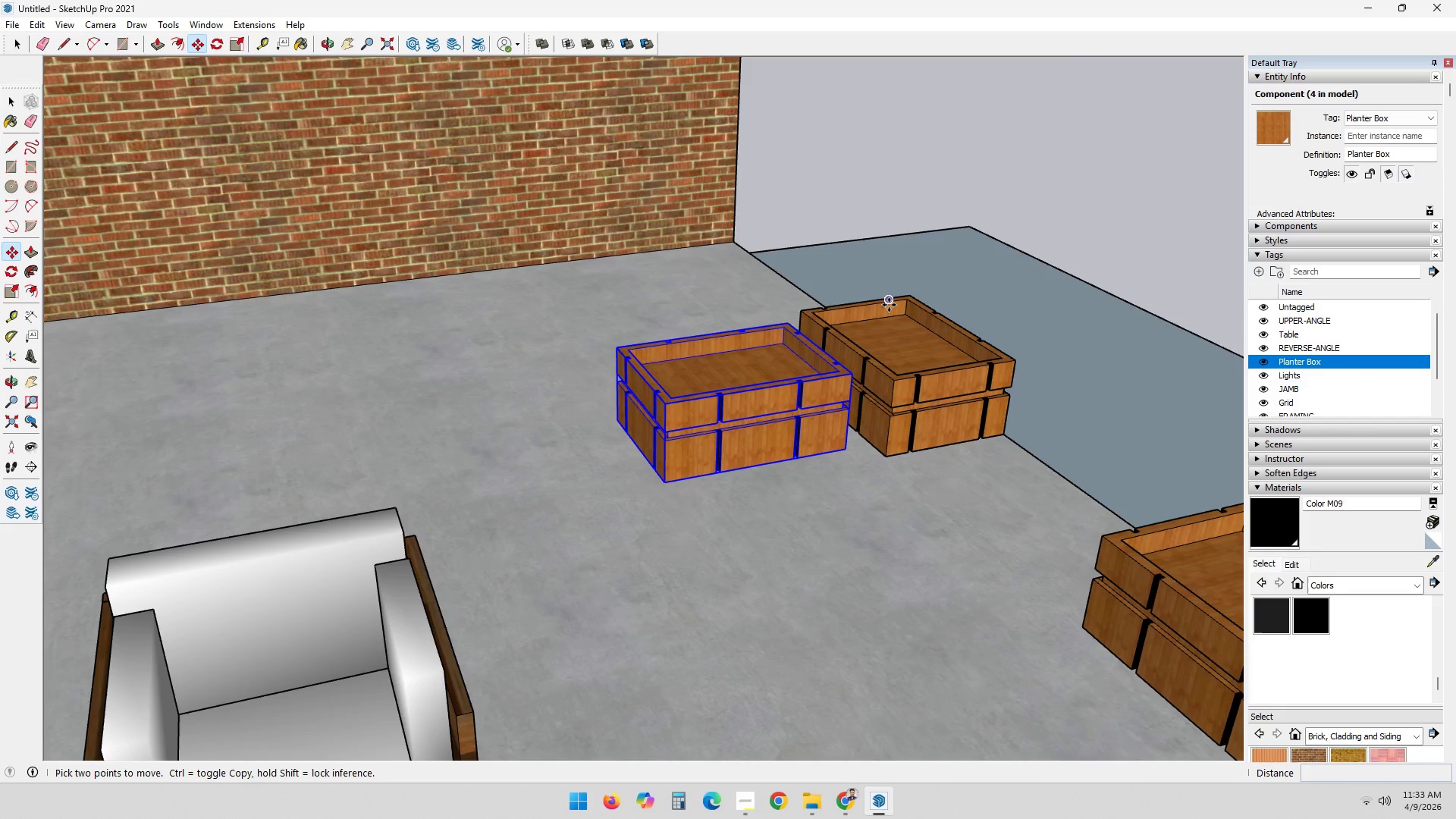 
scroll: coordinate [909, 415], scroll_direction: down, amount: 3.0
 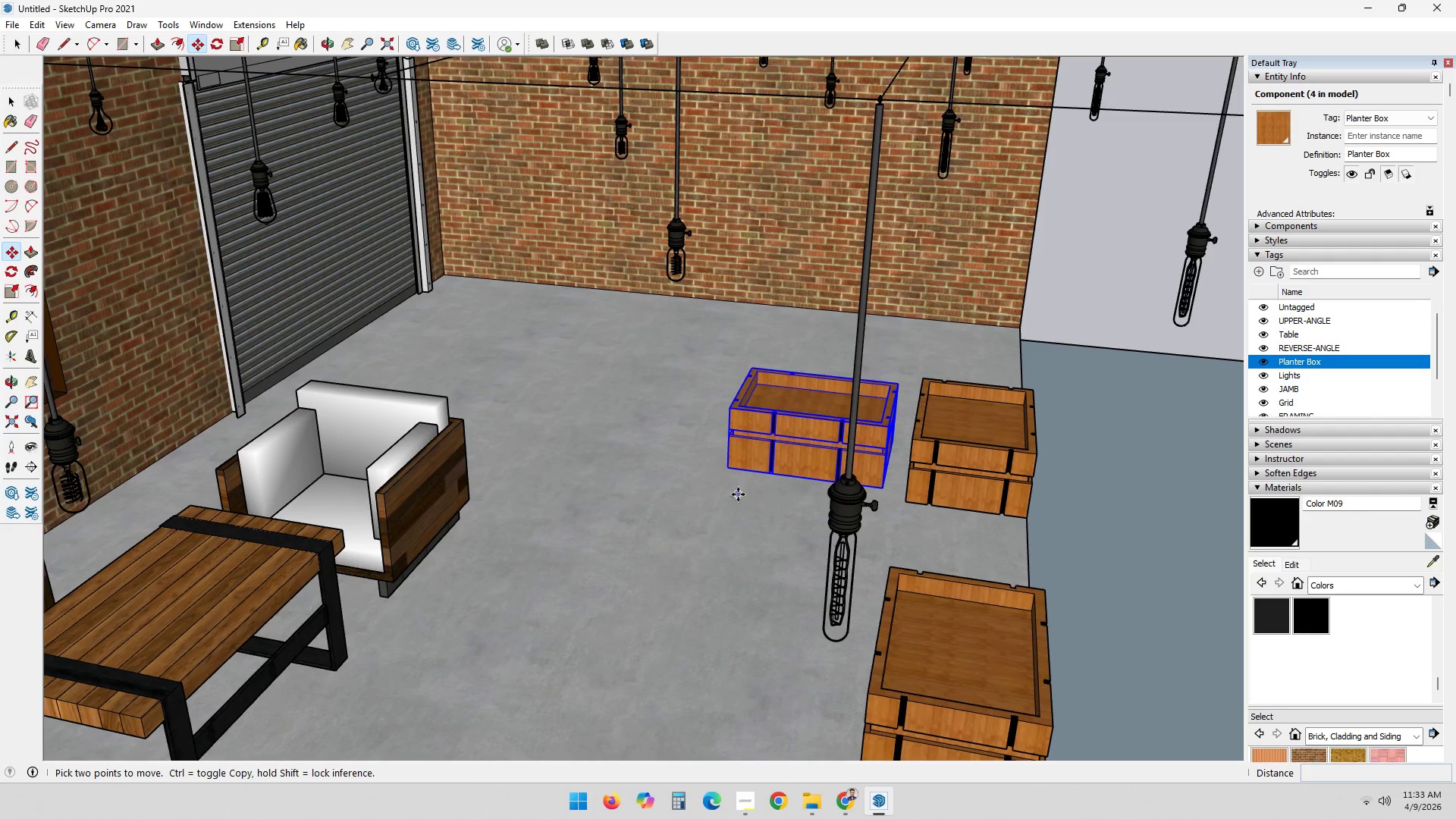 
wait(6.18)
 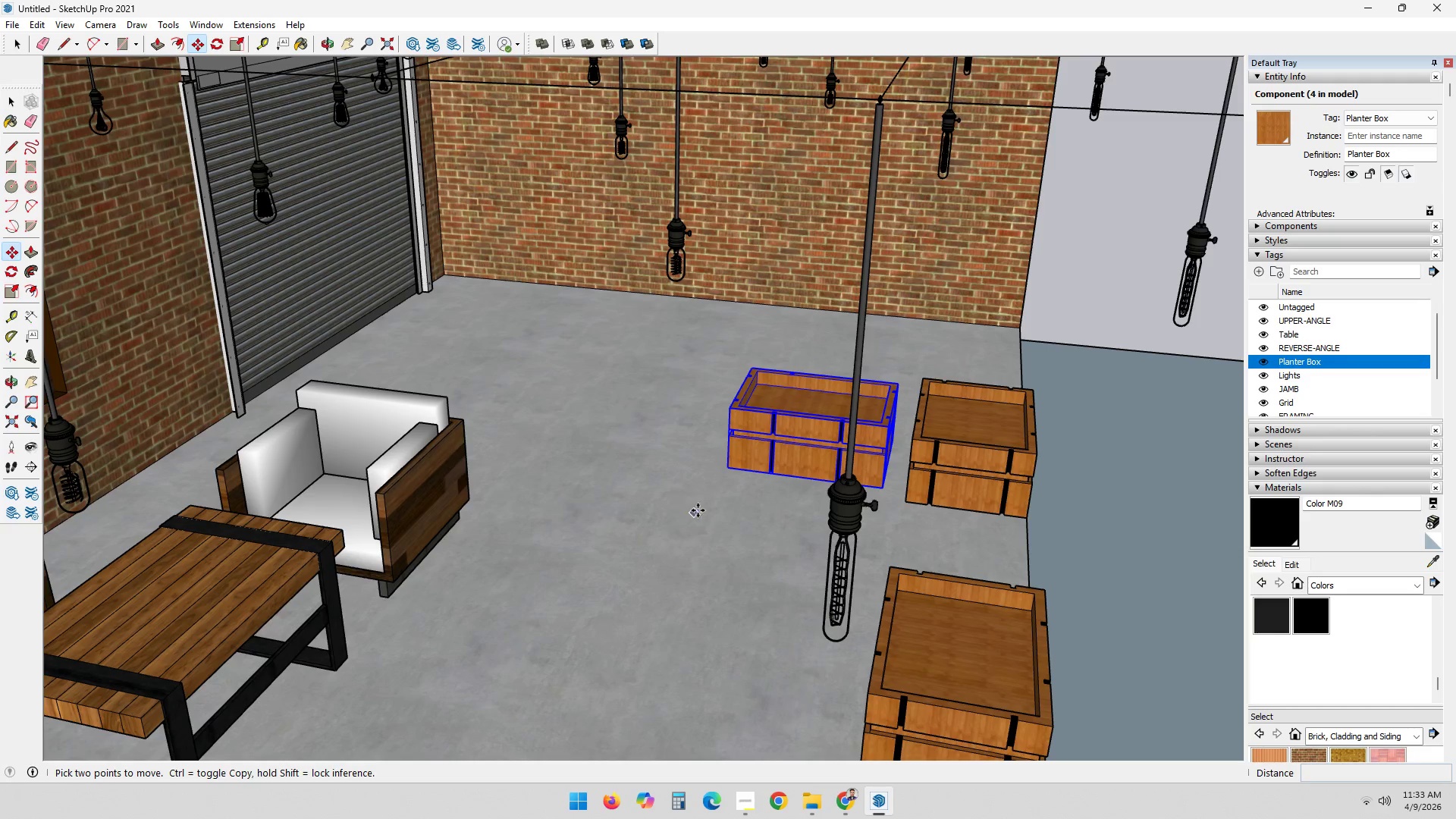 
scroll: coordinate [717, 481], scroll_direction: down, amount: 1.0
 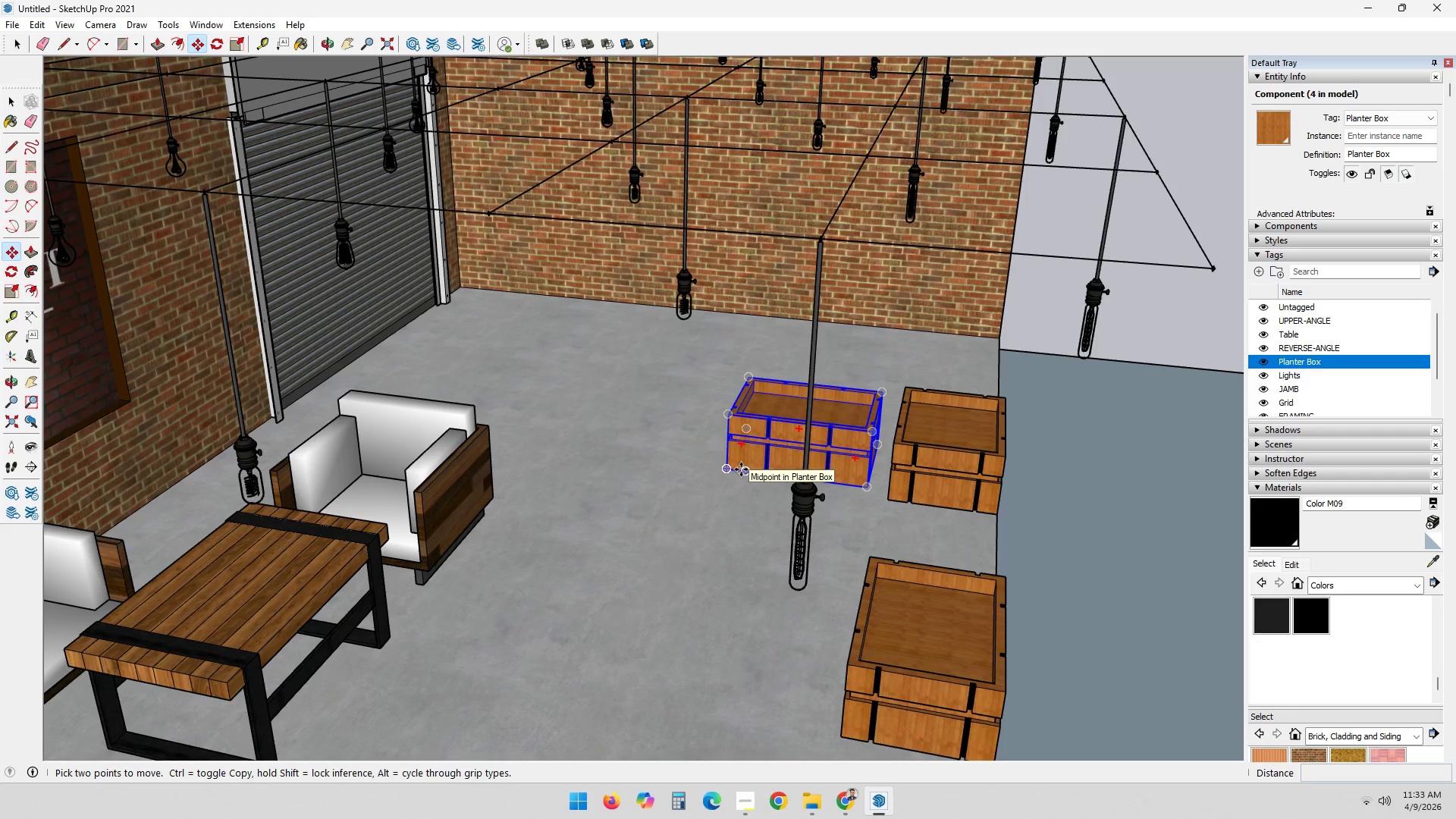 
key(Shift+ShiftLeft)
 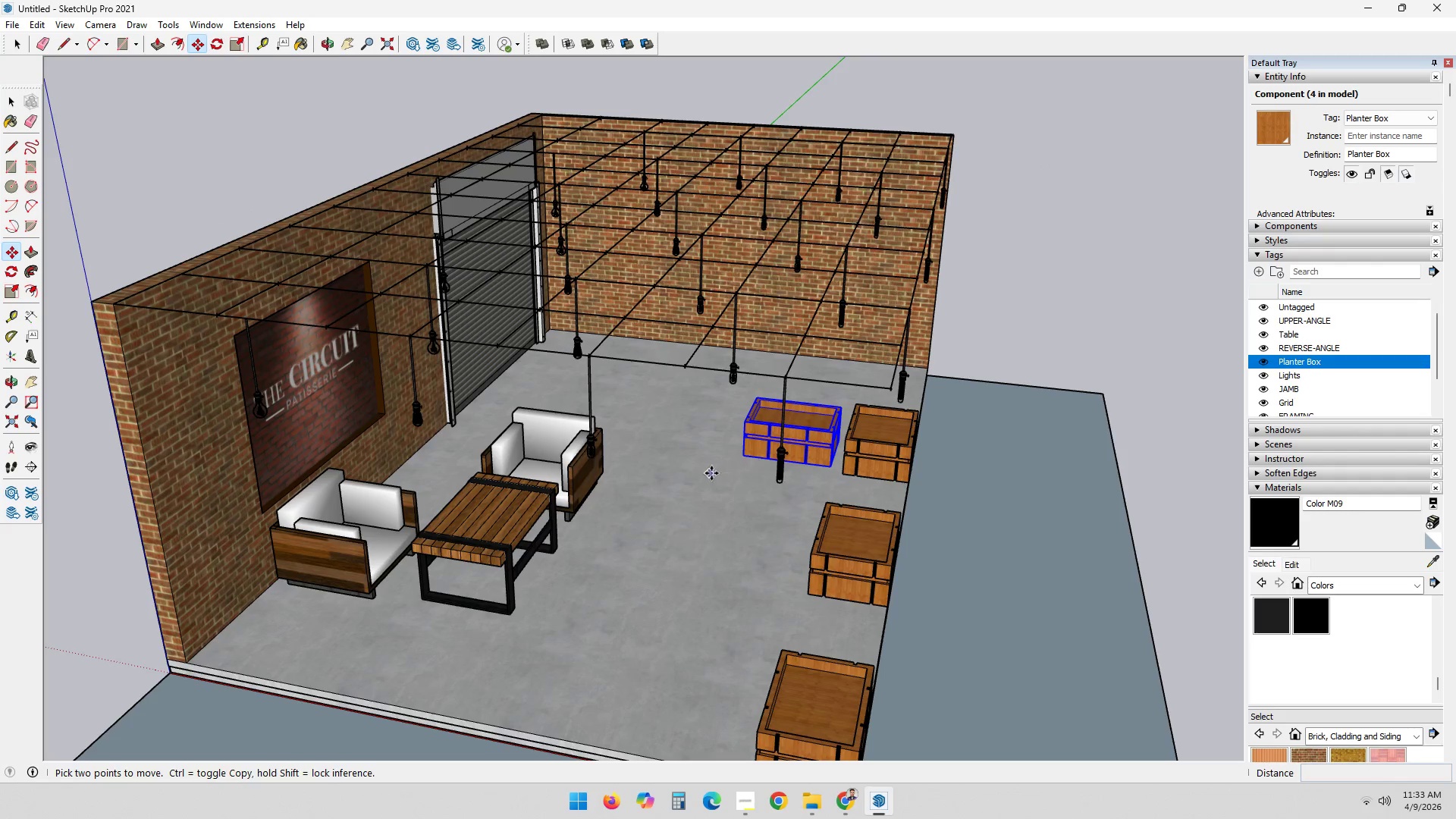 
scroll: coordinate [703, 491], scroll_direction: down, amount: 5.0
 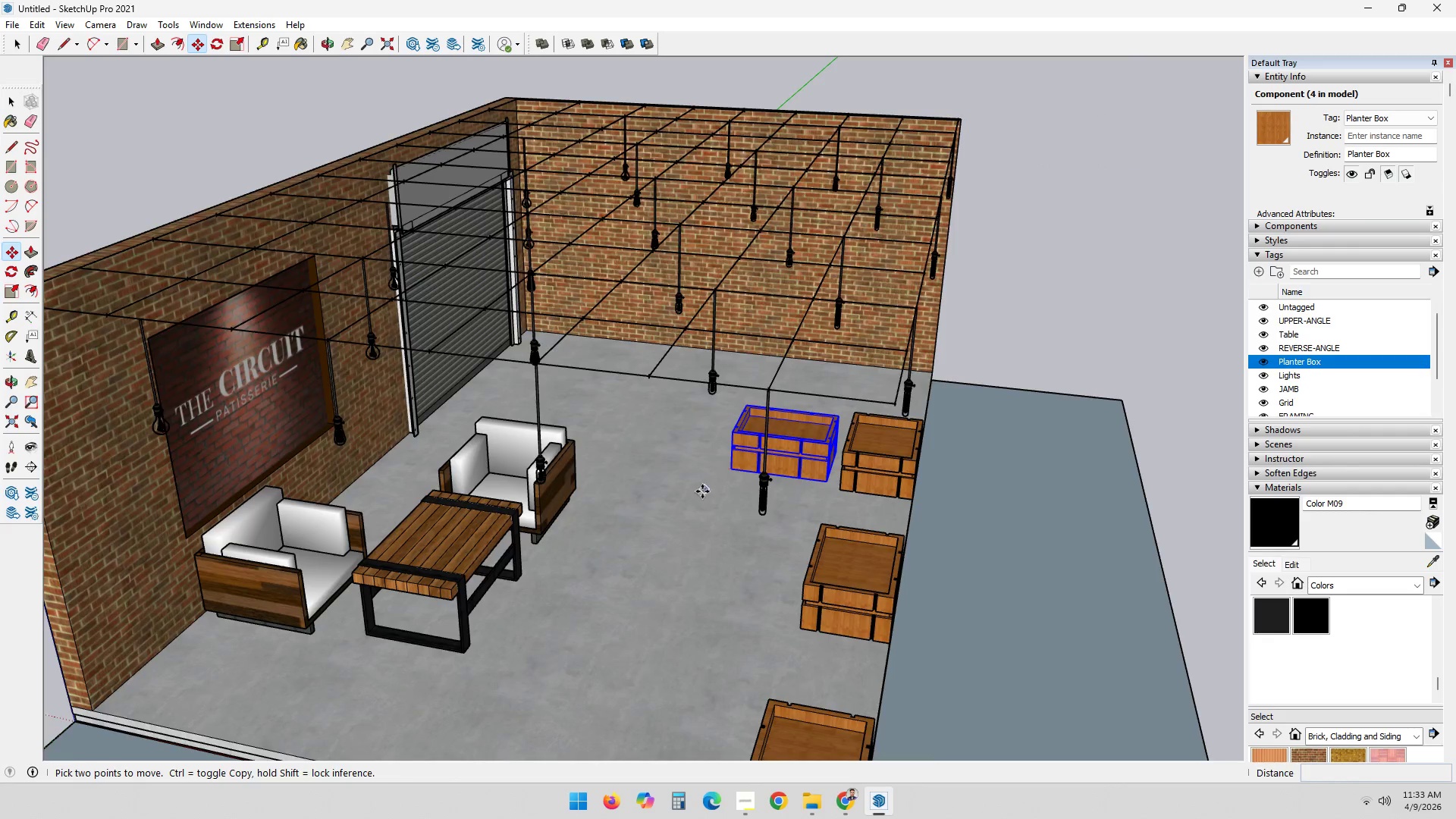 
key(Space)
 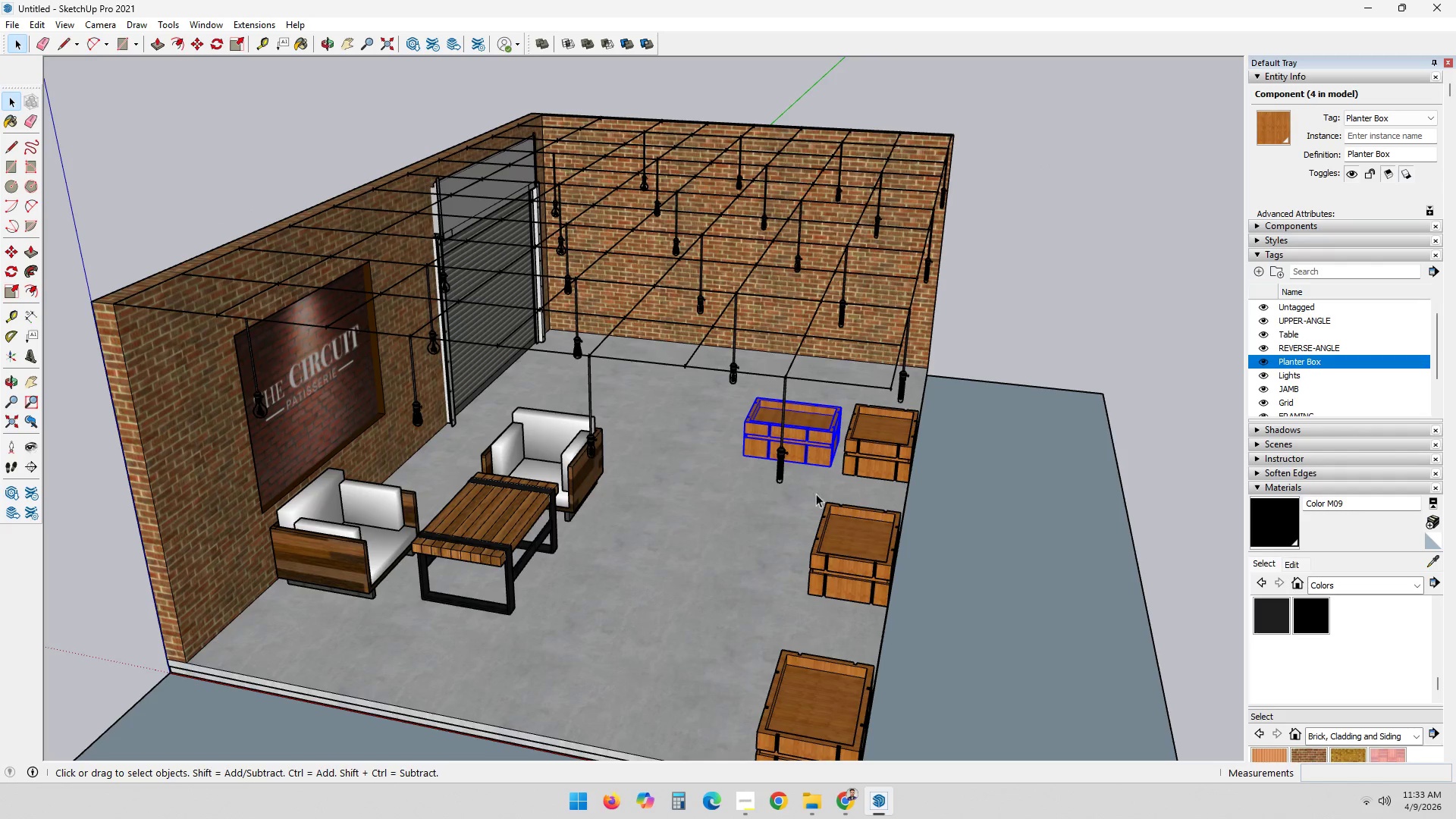 
left_click_drag(start_coordinate=[809, 485], to_coordinate=[921, 612])
 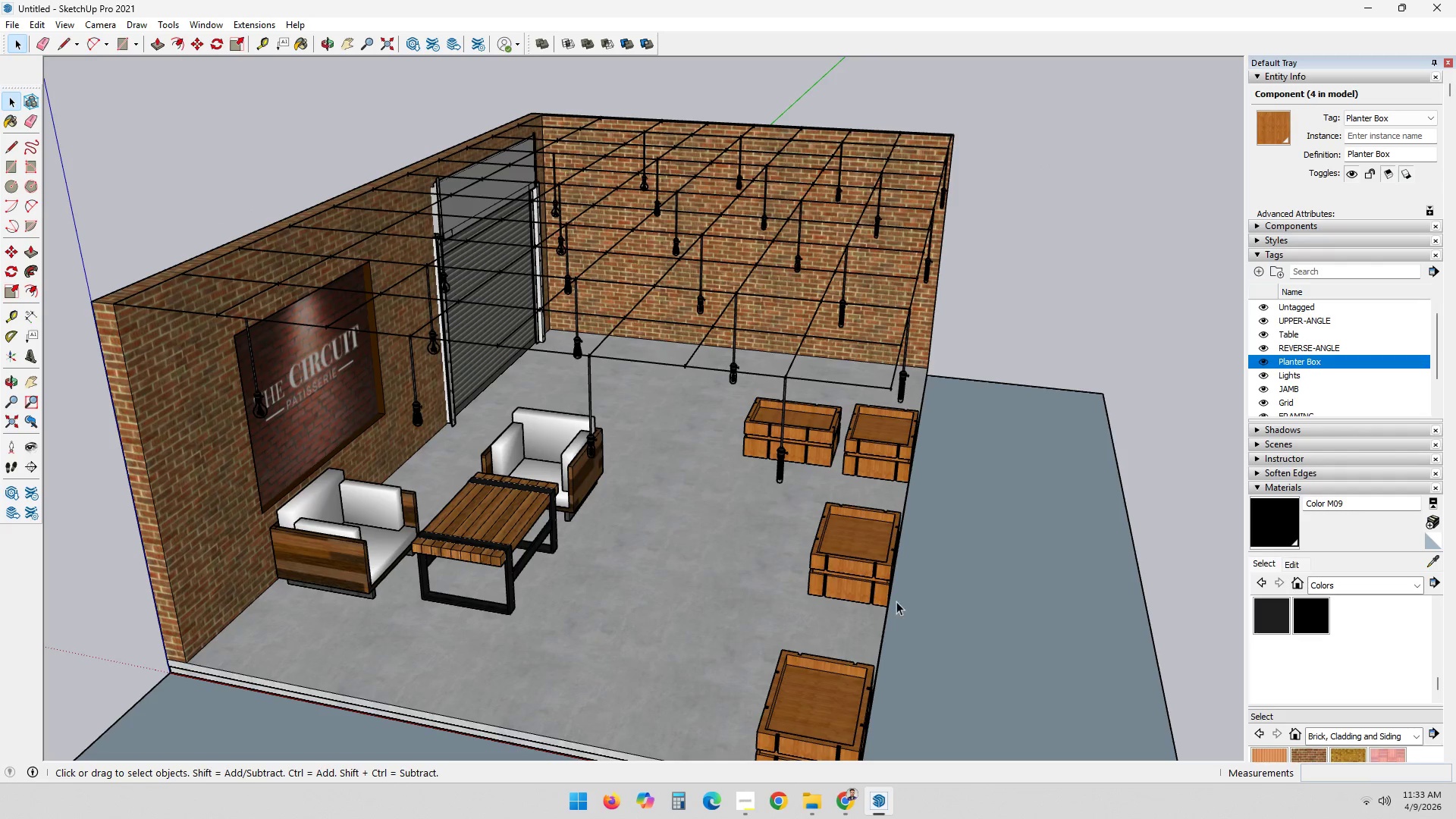 
key(Escape)
 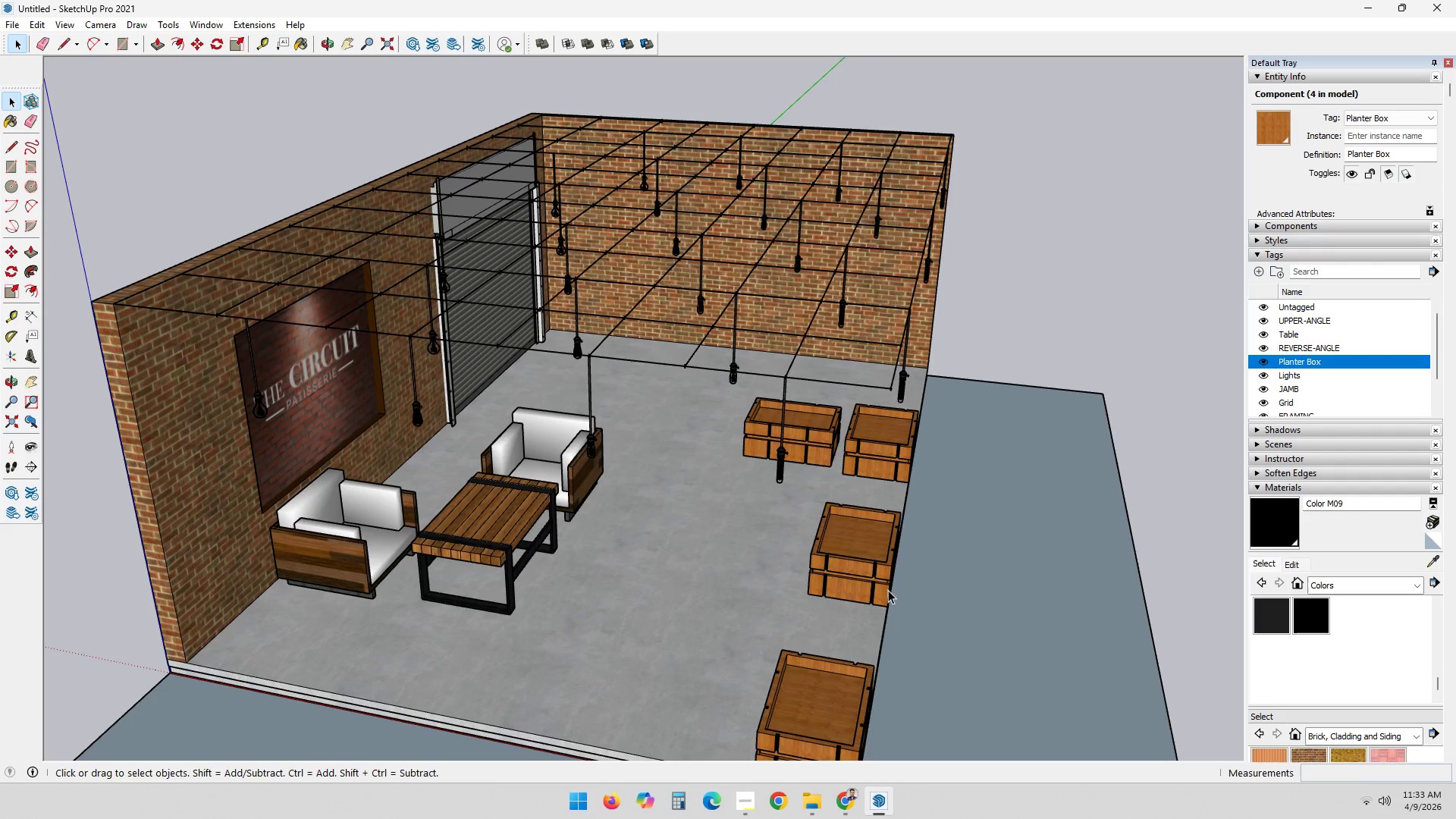 
key(Escape)
 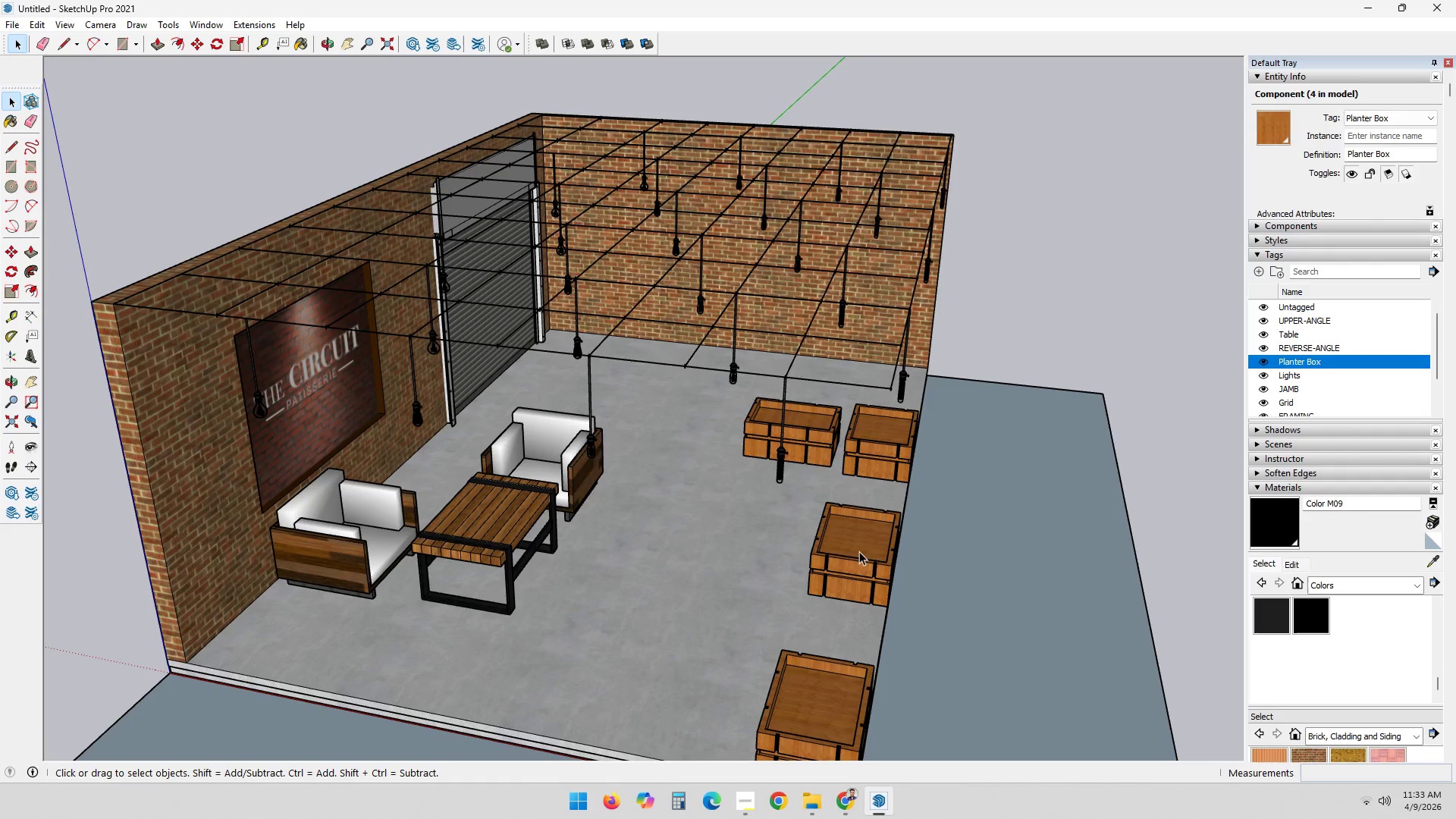 
left_click([859, 551])
 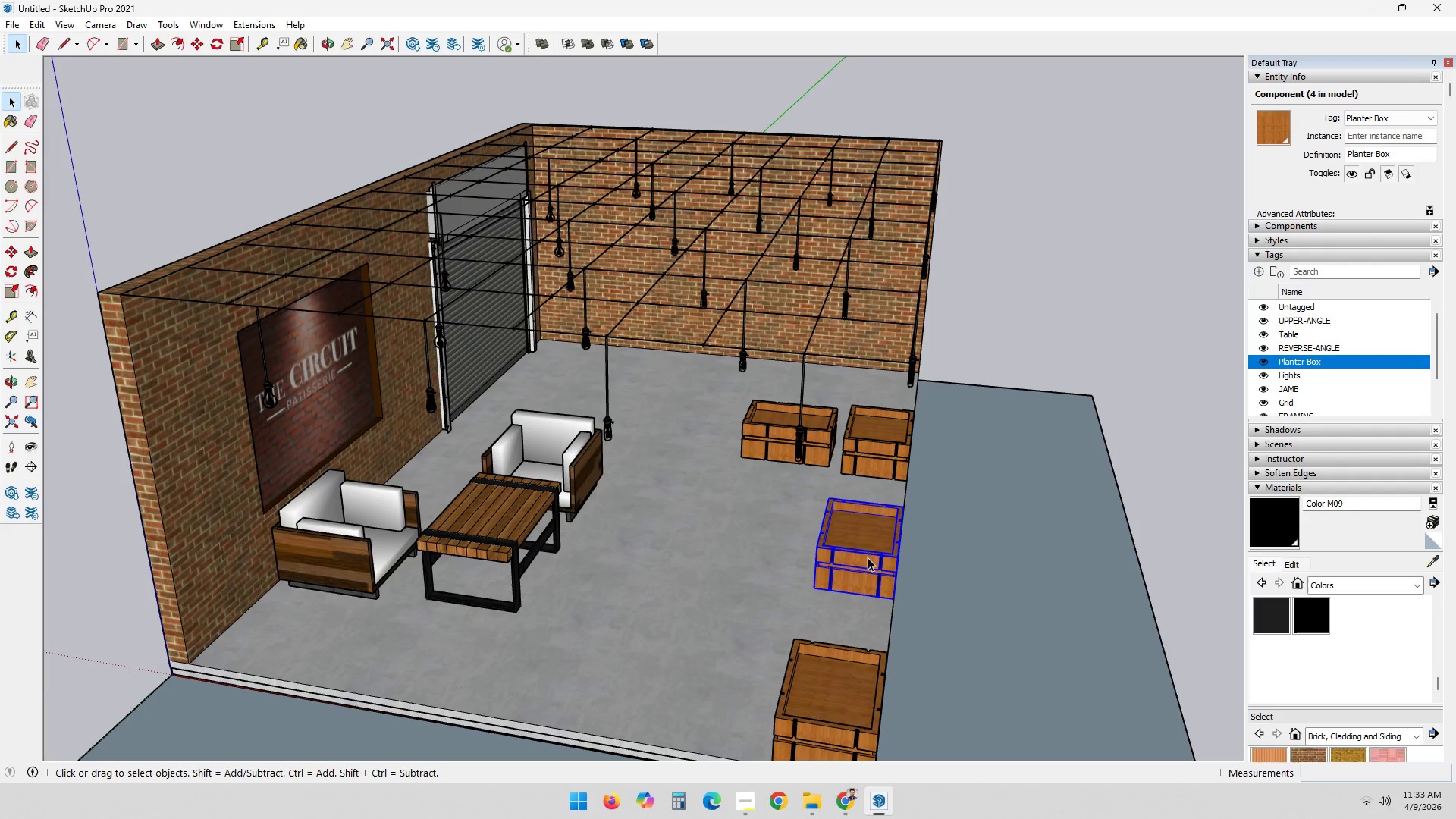 
key(M)
 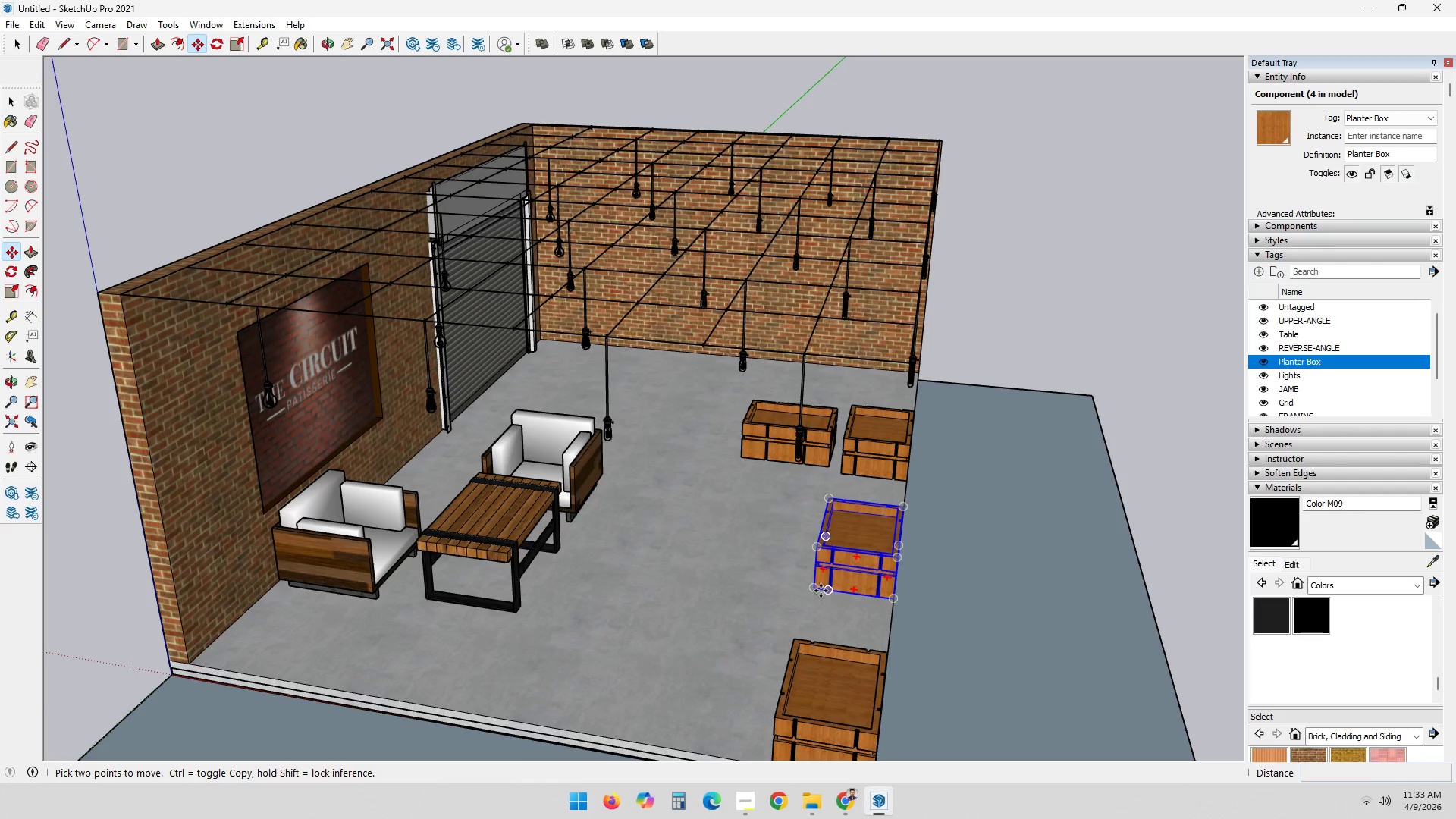 
left_click_drag(start_coordinate=[817, 590], to_coordinate=[811, 589])
 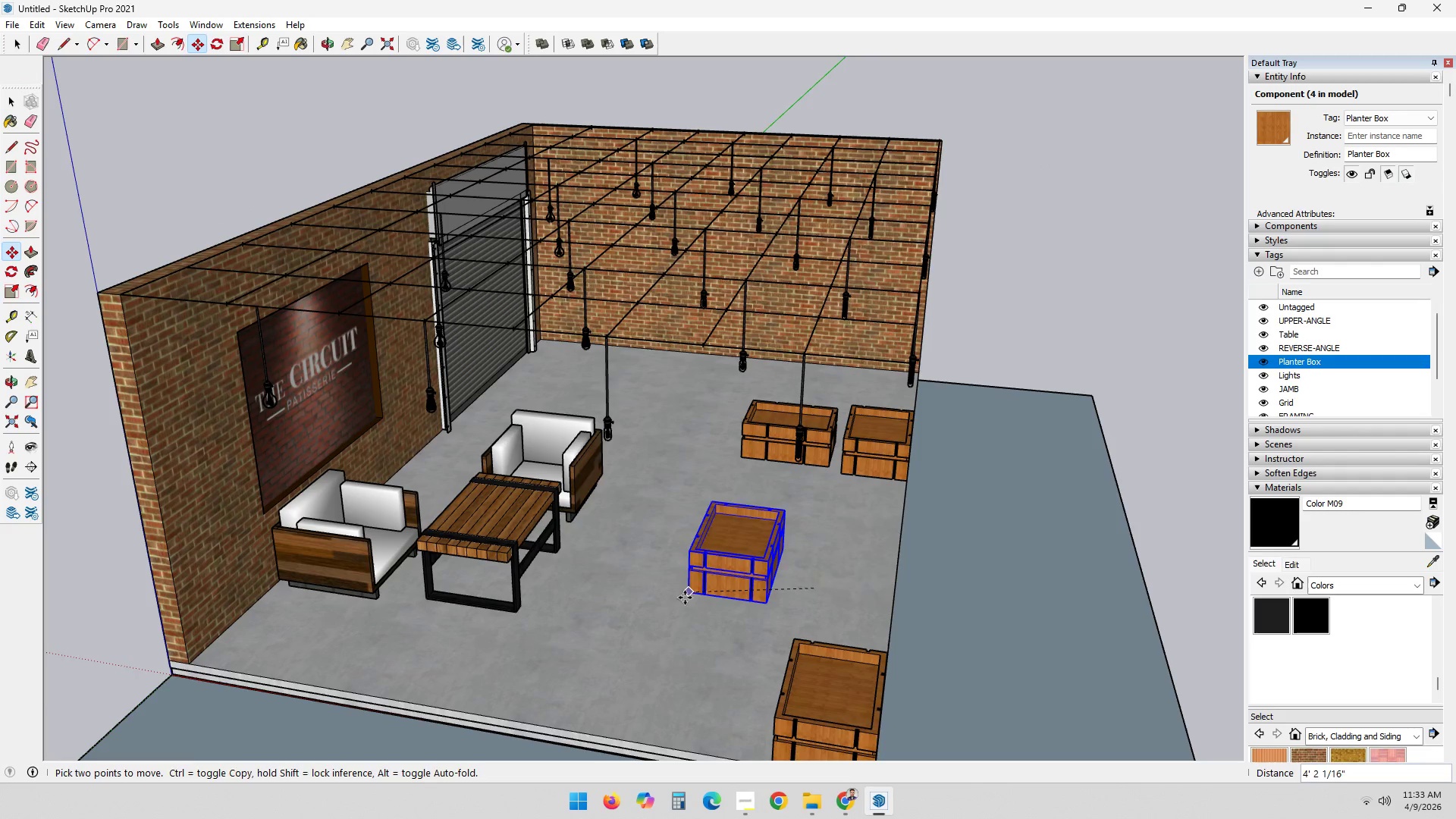 
key(Control+ControlLeft)
 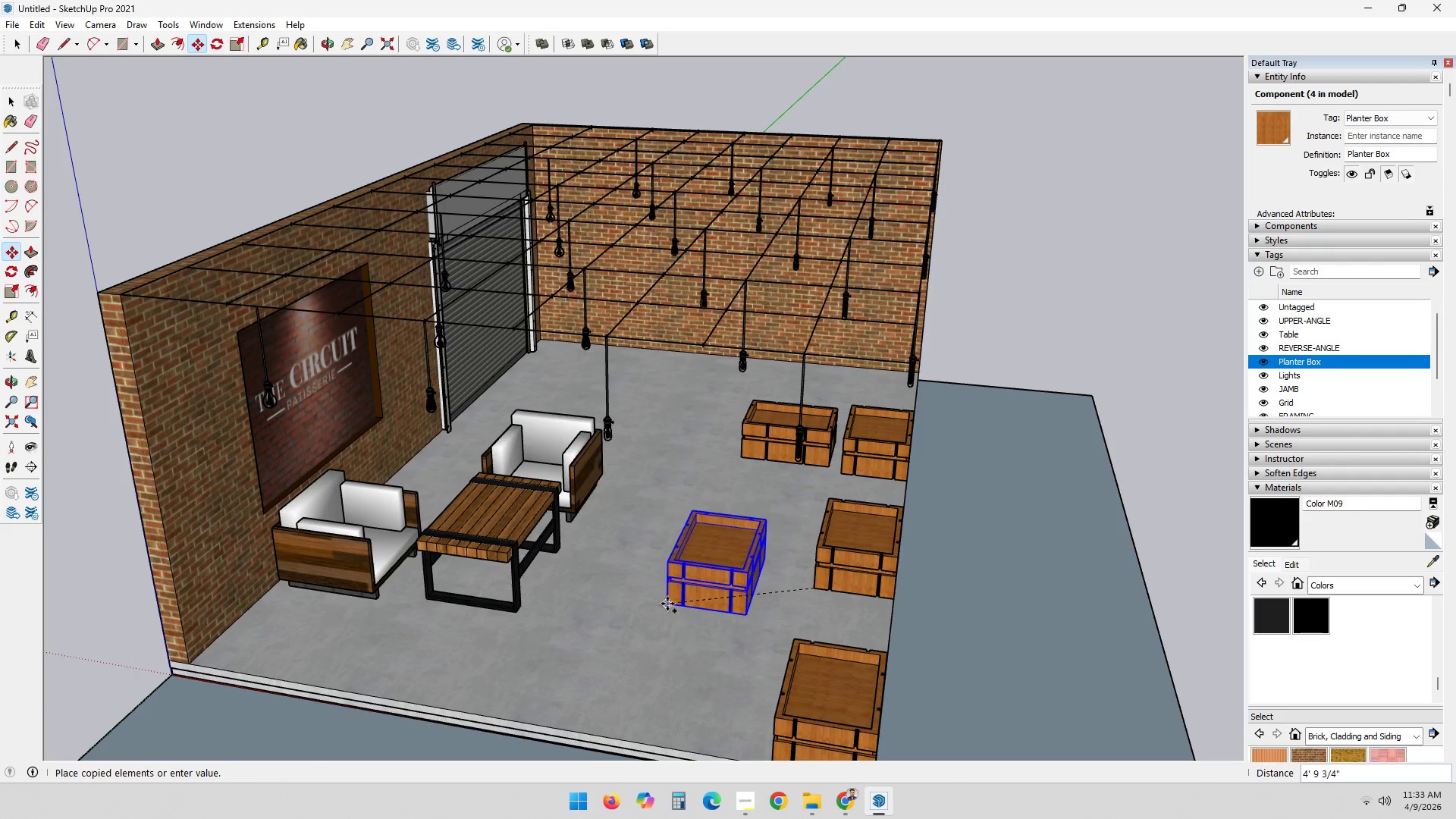 
left_click([661, 605])
 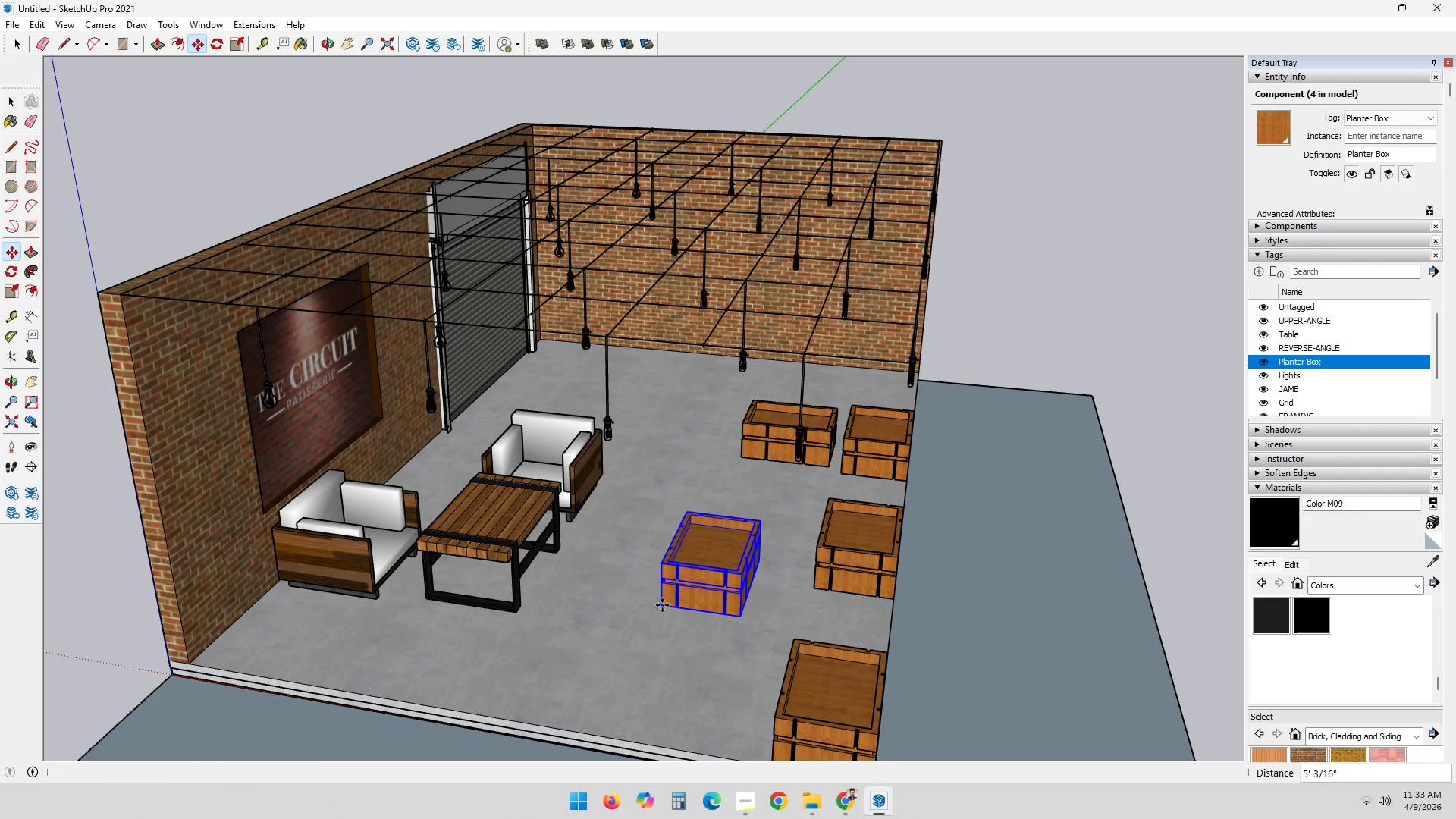 
key(Space)
 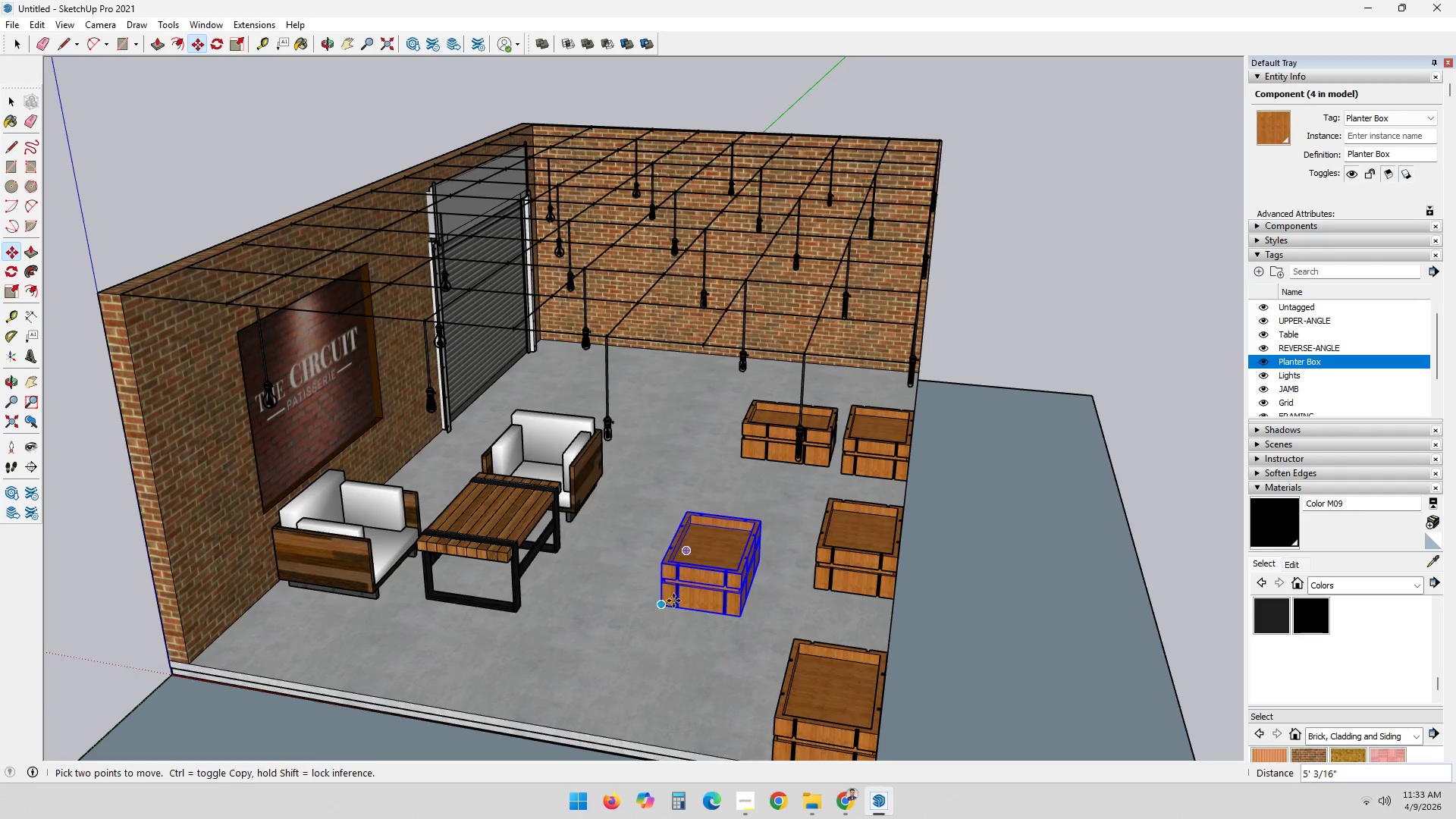 
key(Escape)
 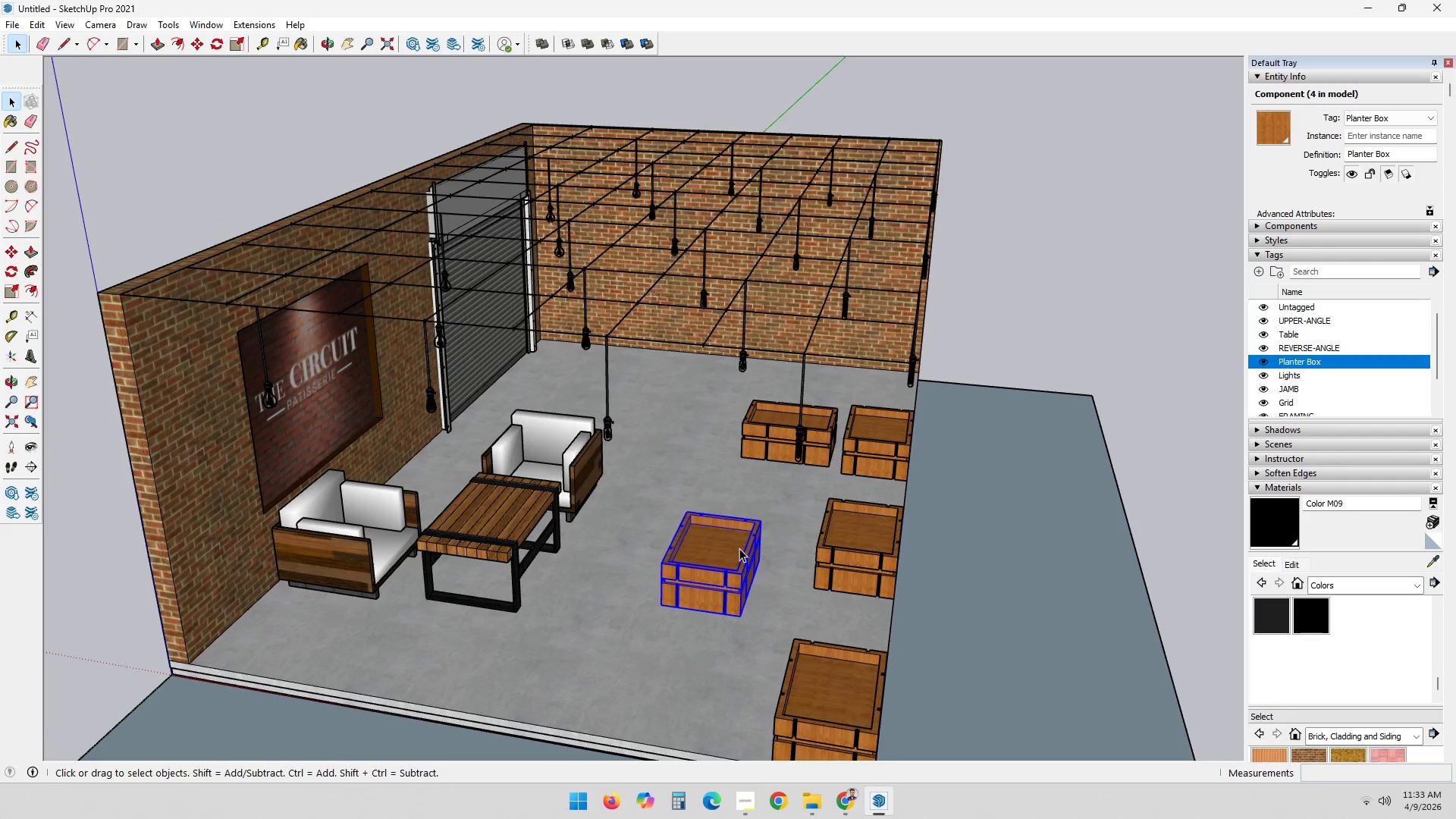 
key(S)
 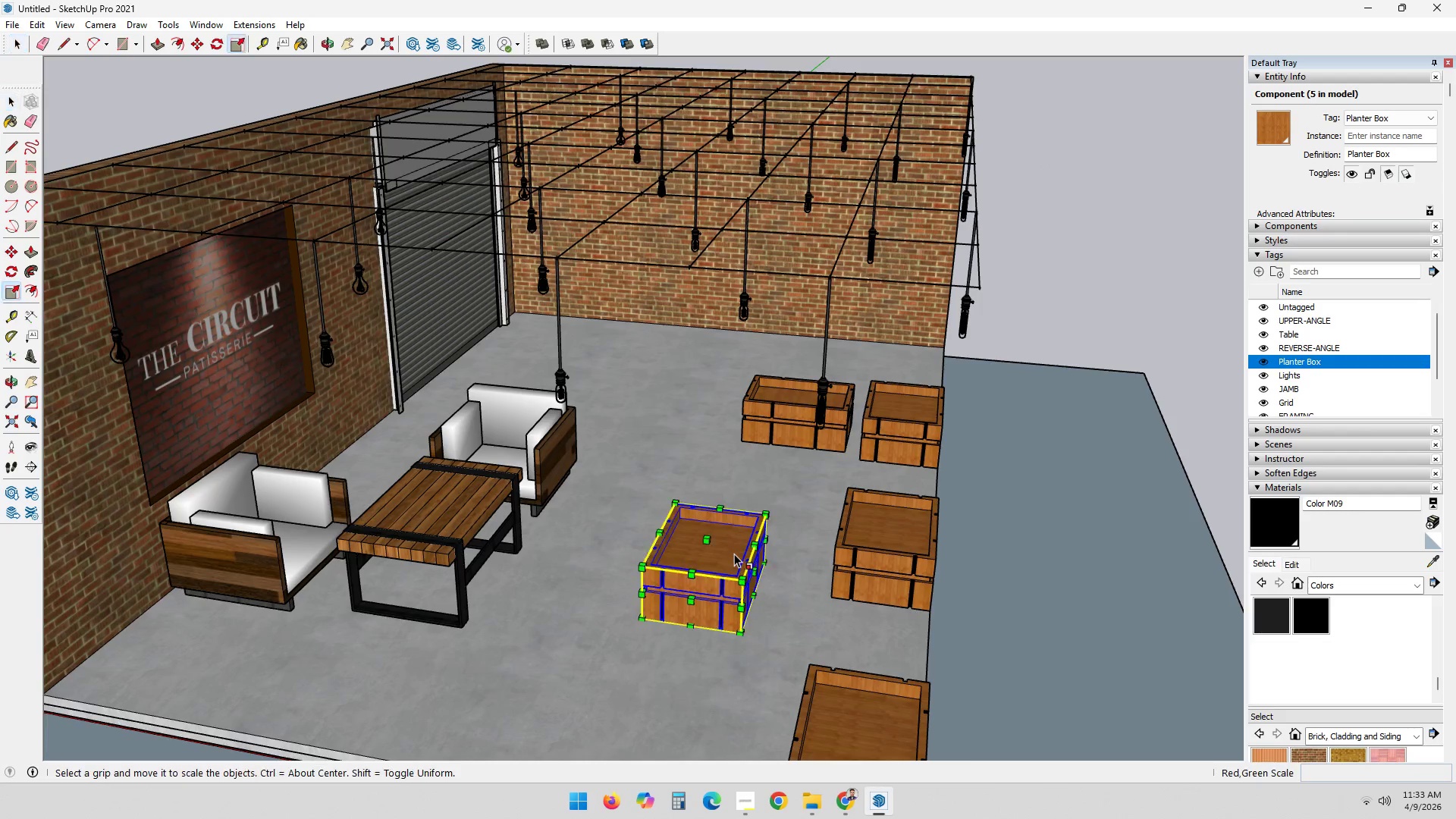 
scroll: coordinate [741, 551], scroll_direction: up, amount: 10.0
 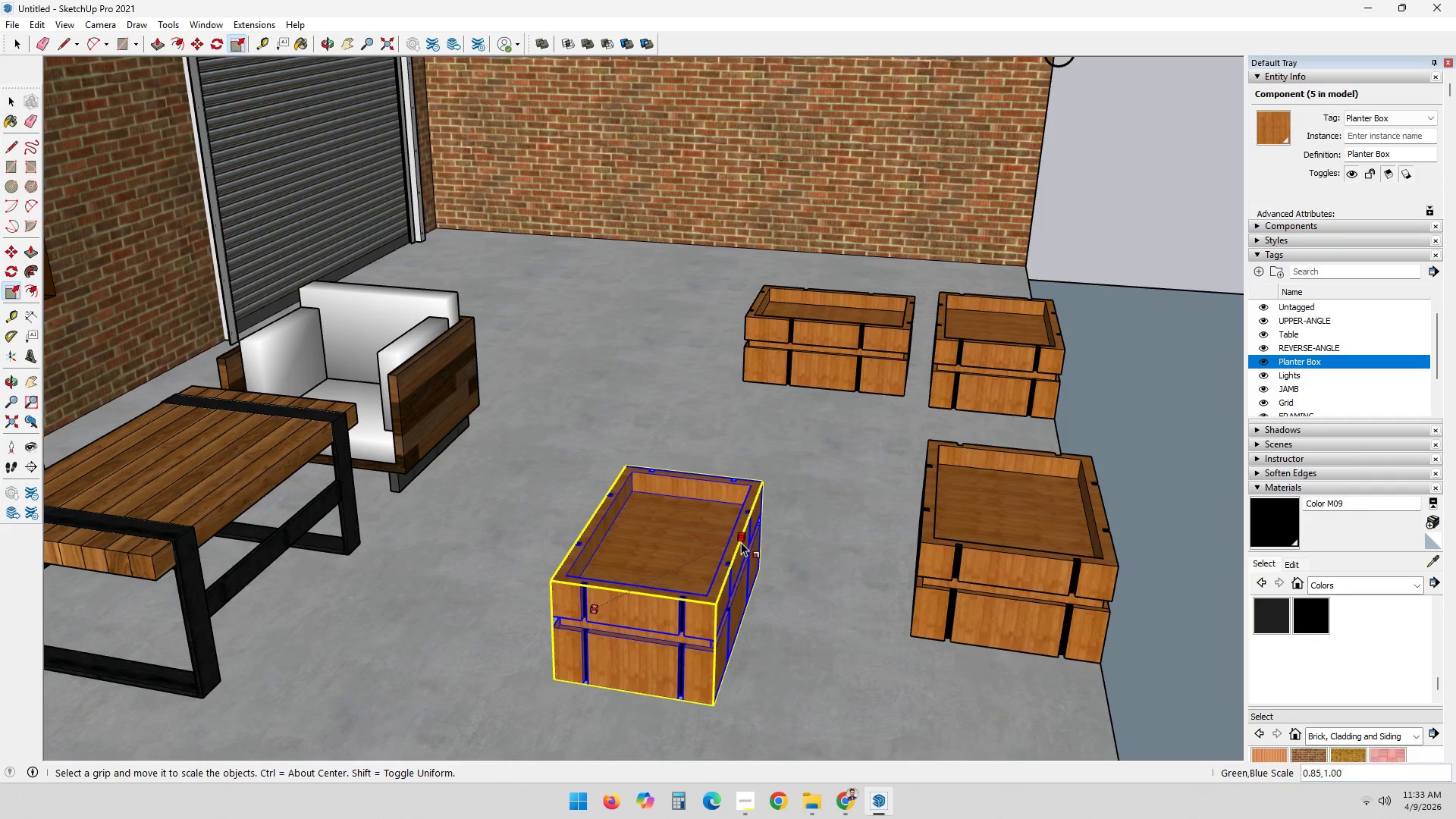 
key(Escape)
 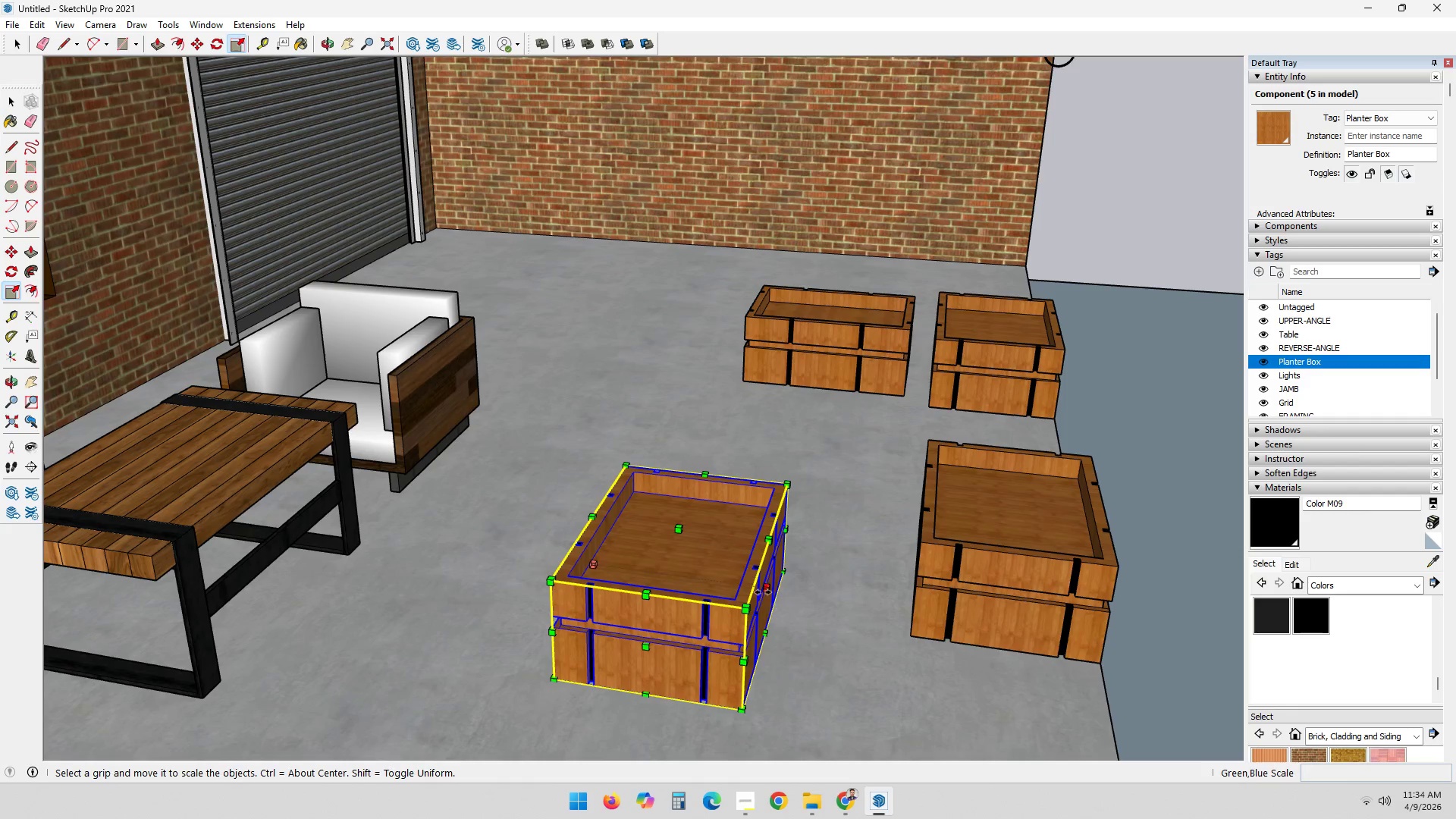 
left_click([769, 592])
 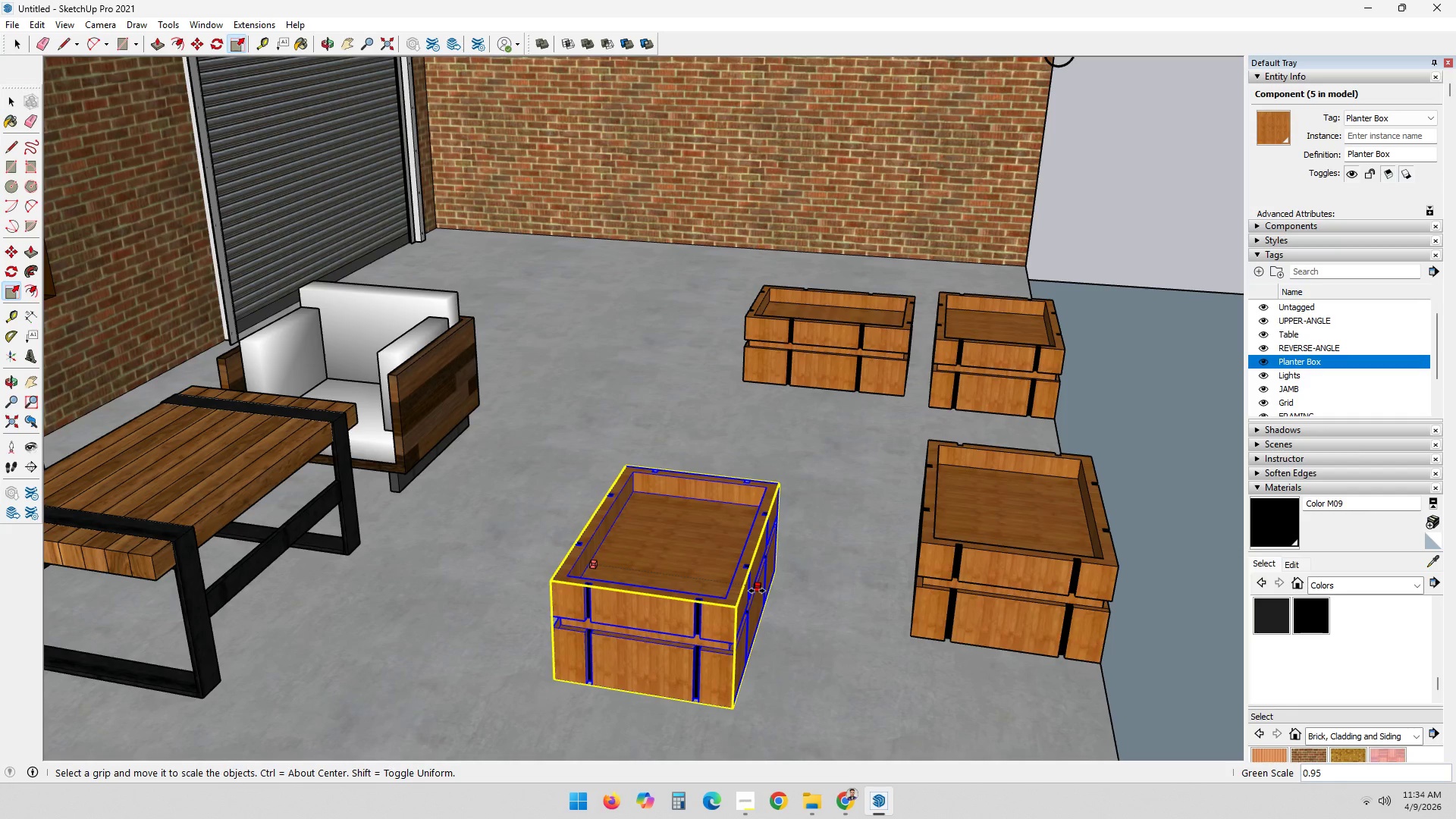 
key(NumpadDecimal)
 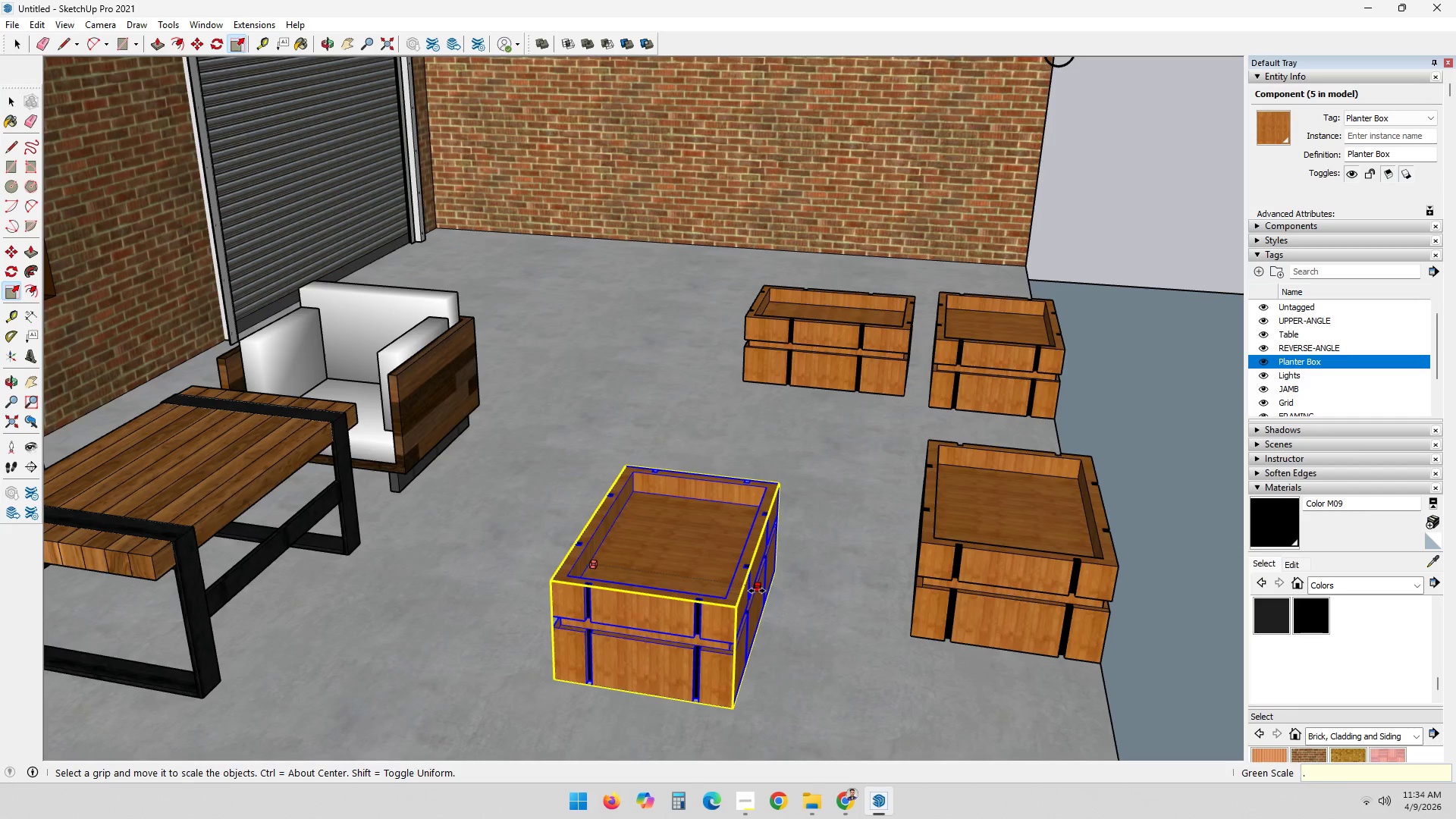 
key(Numpad5)
 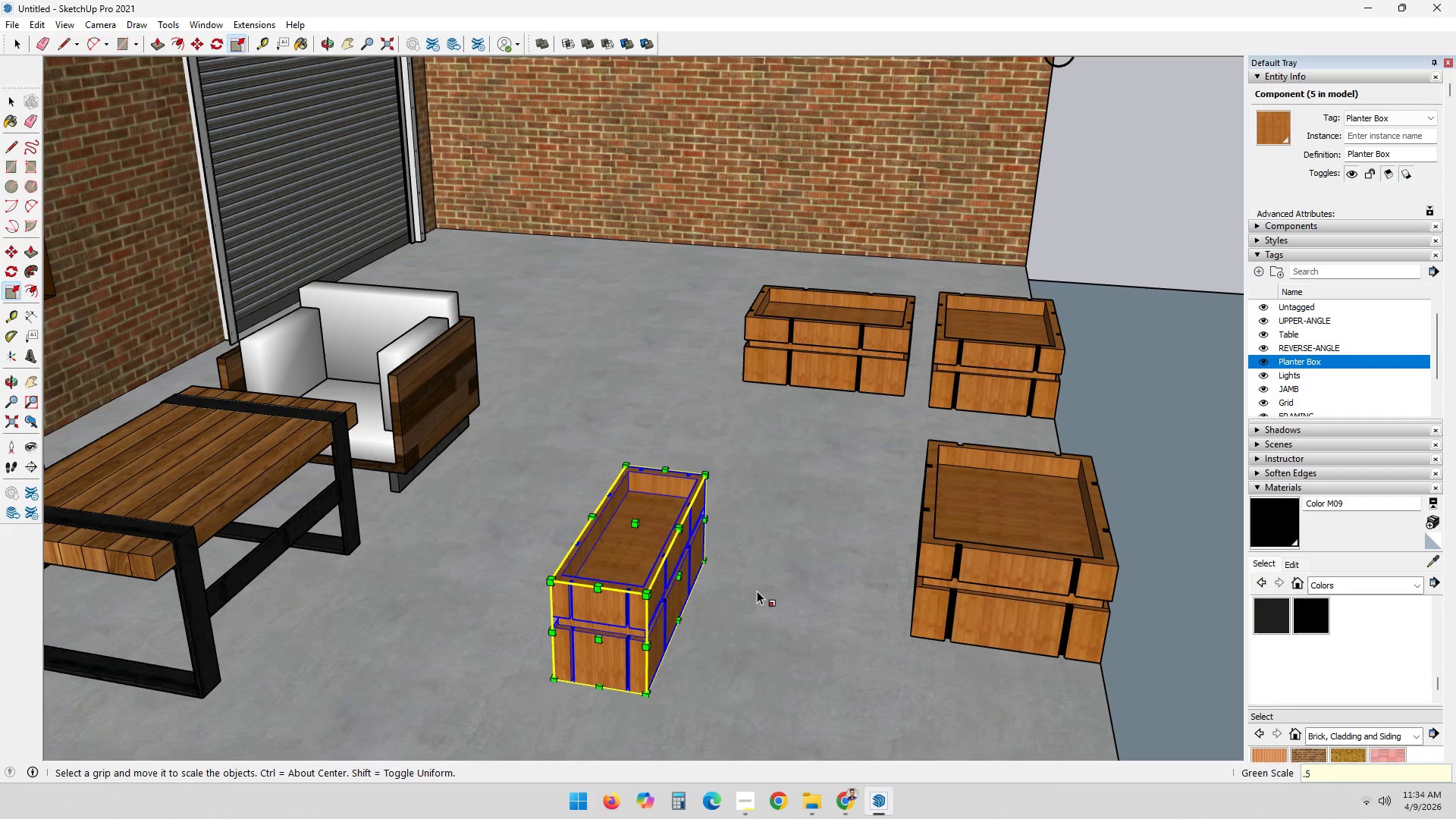 
key(NumpadEnter)
 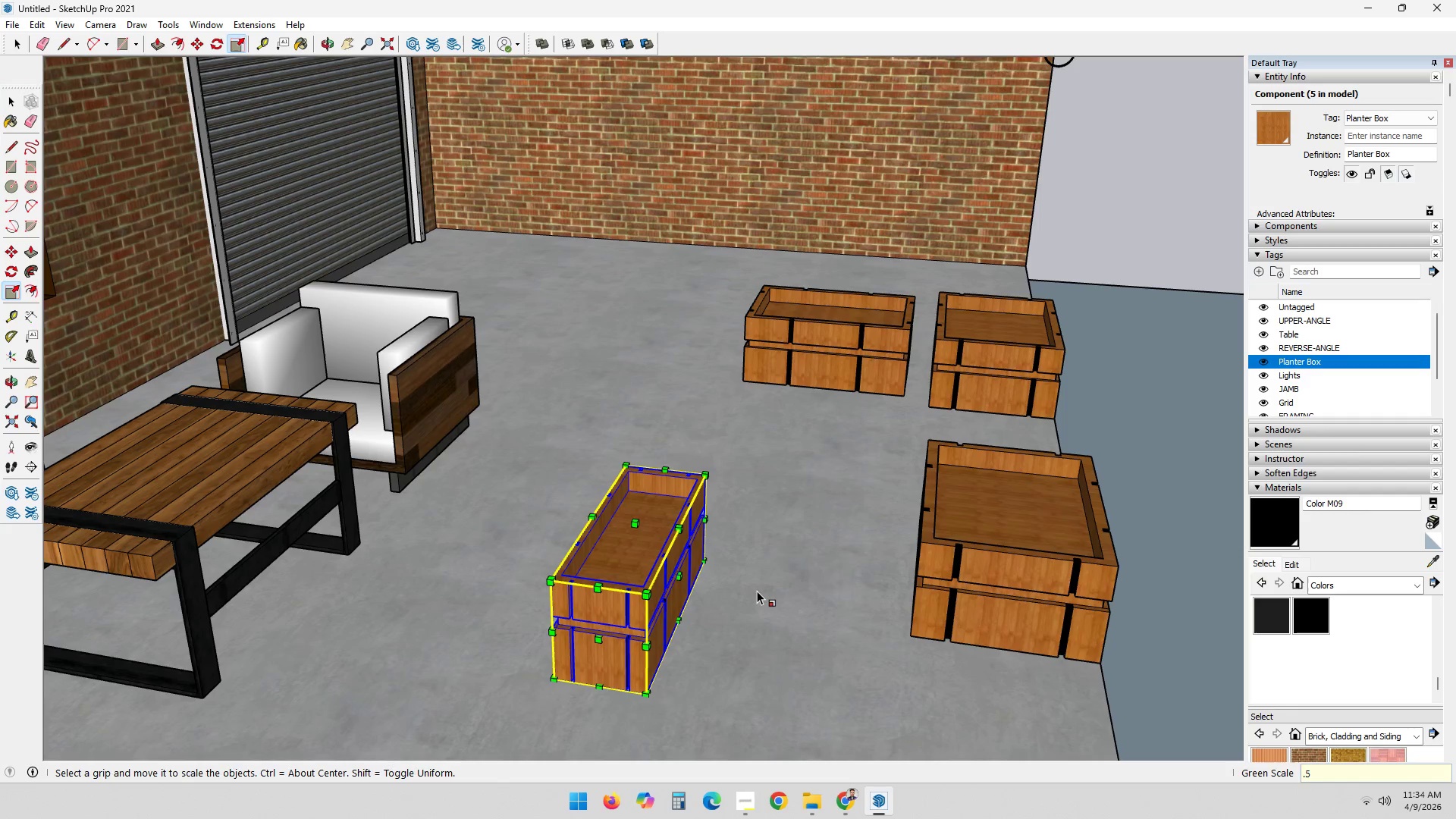 
key(Control+ControlLeft)
 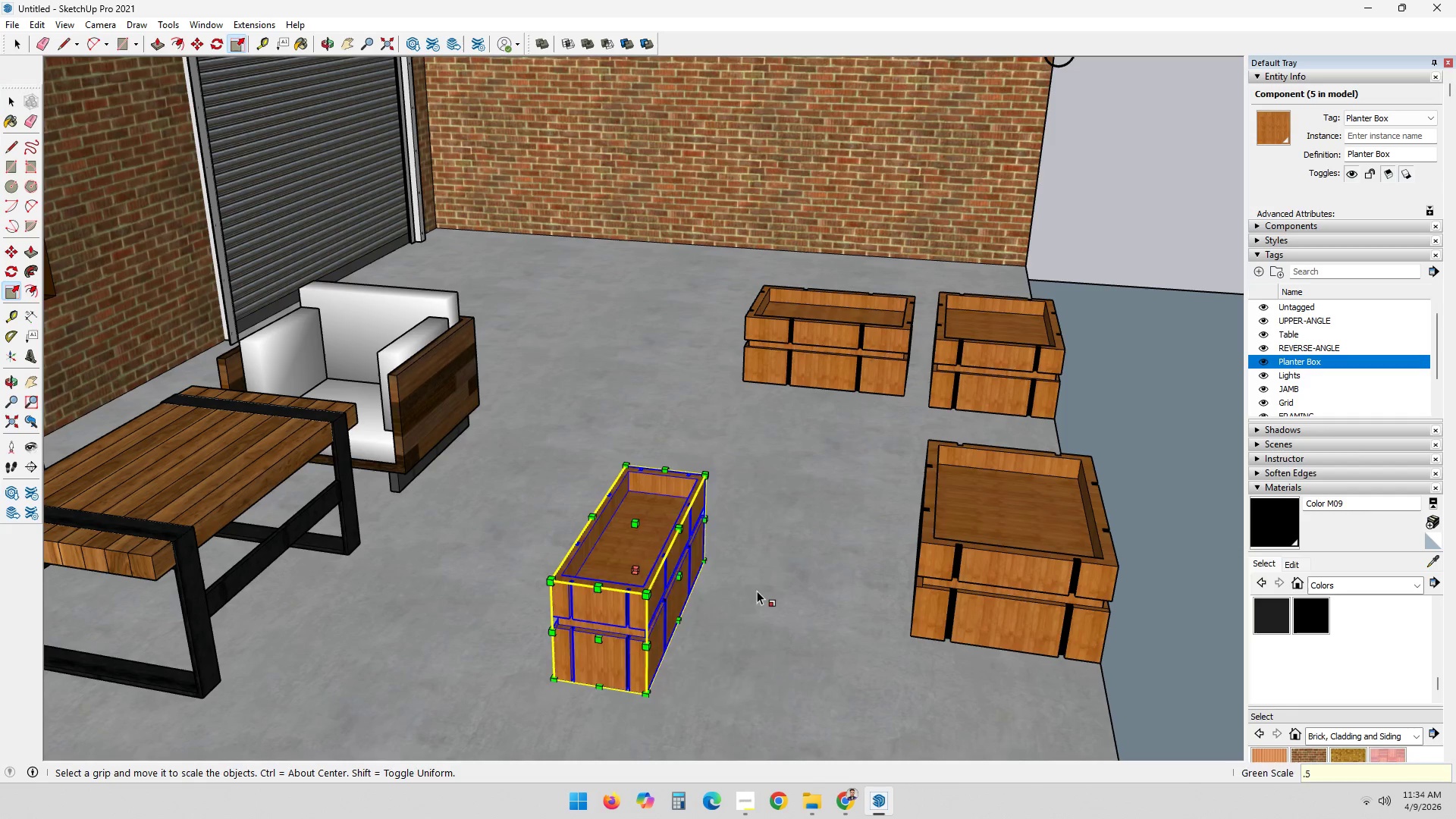 
key(Control+Z)
 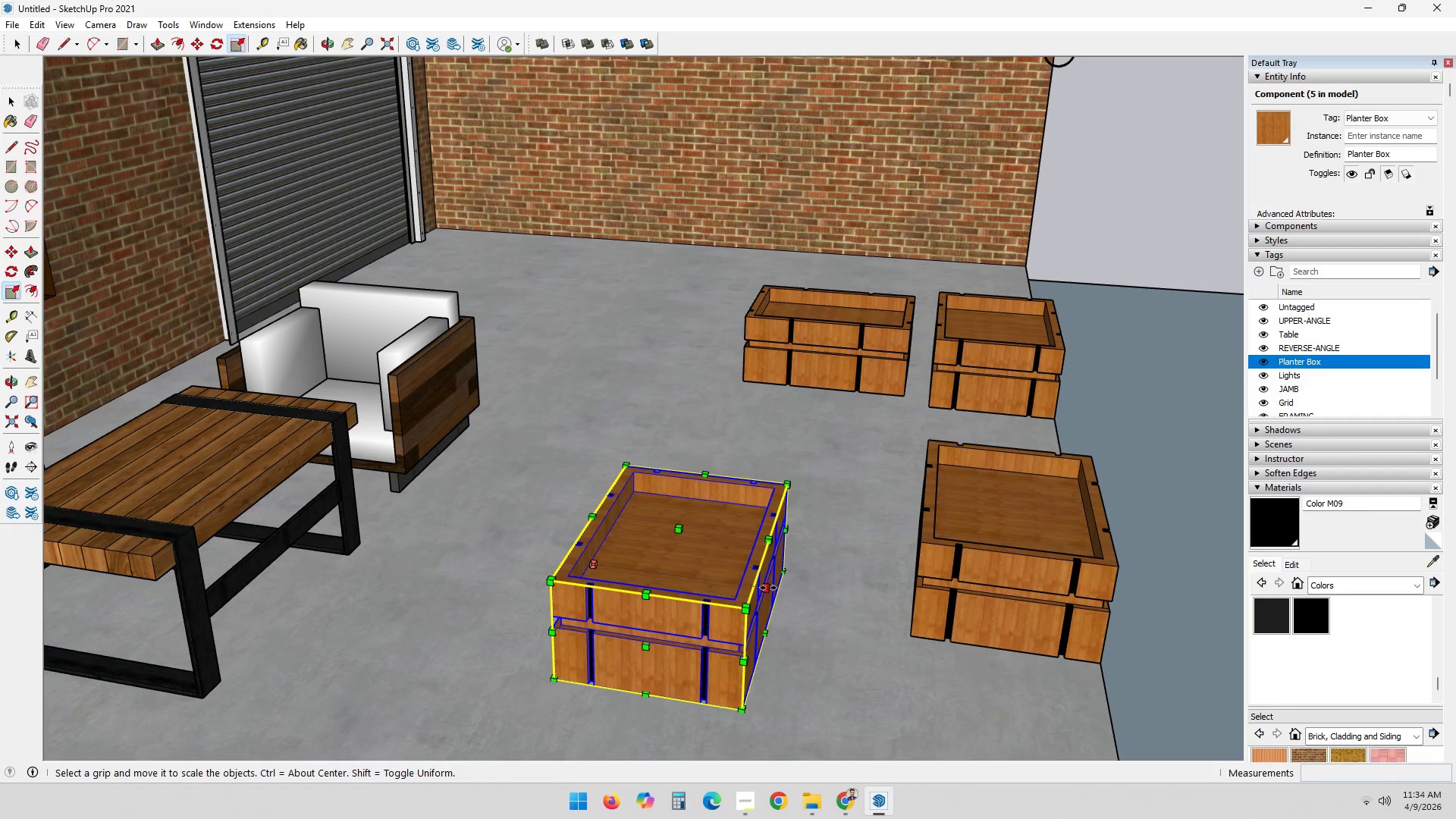 
left_click([772, 590])
 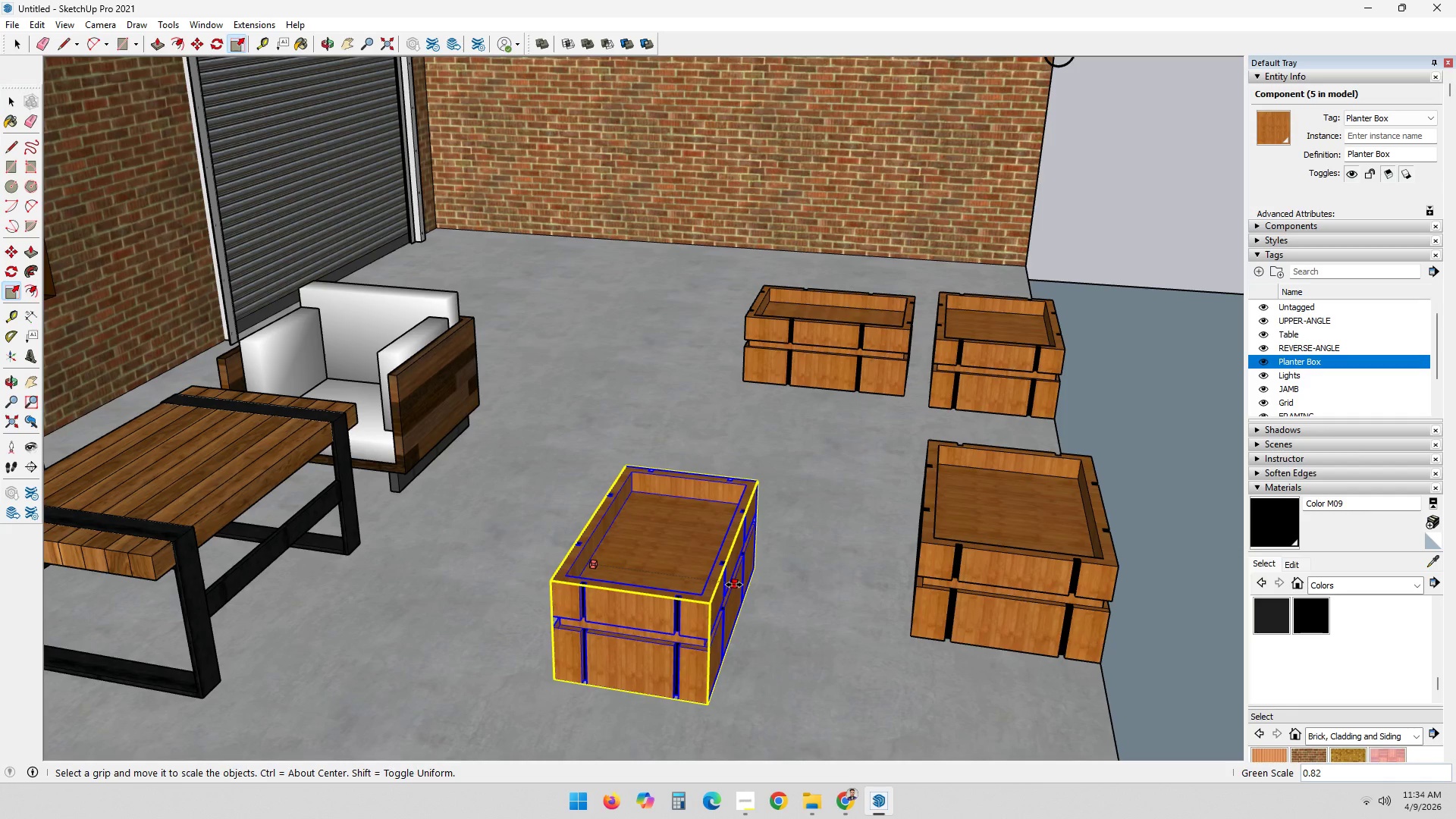 
key(NumpadDecimal)
 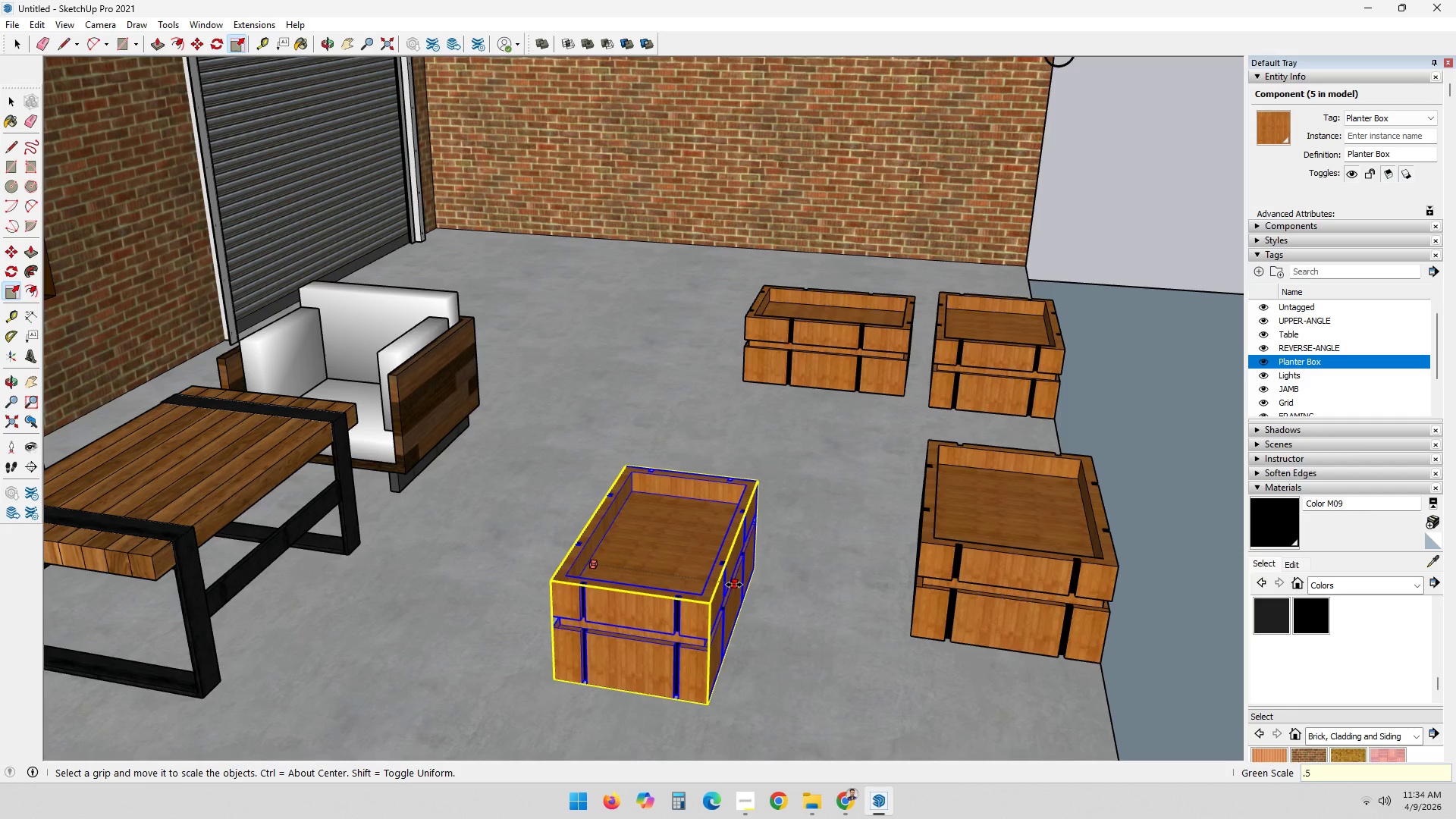 
key(Numpad5)
 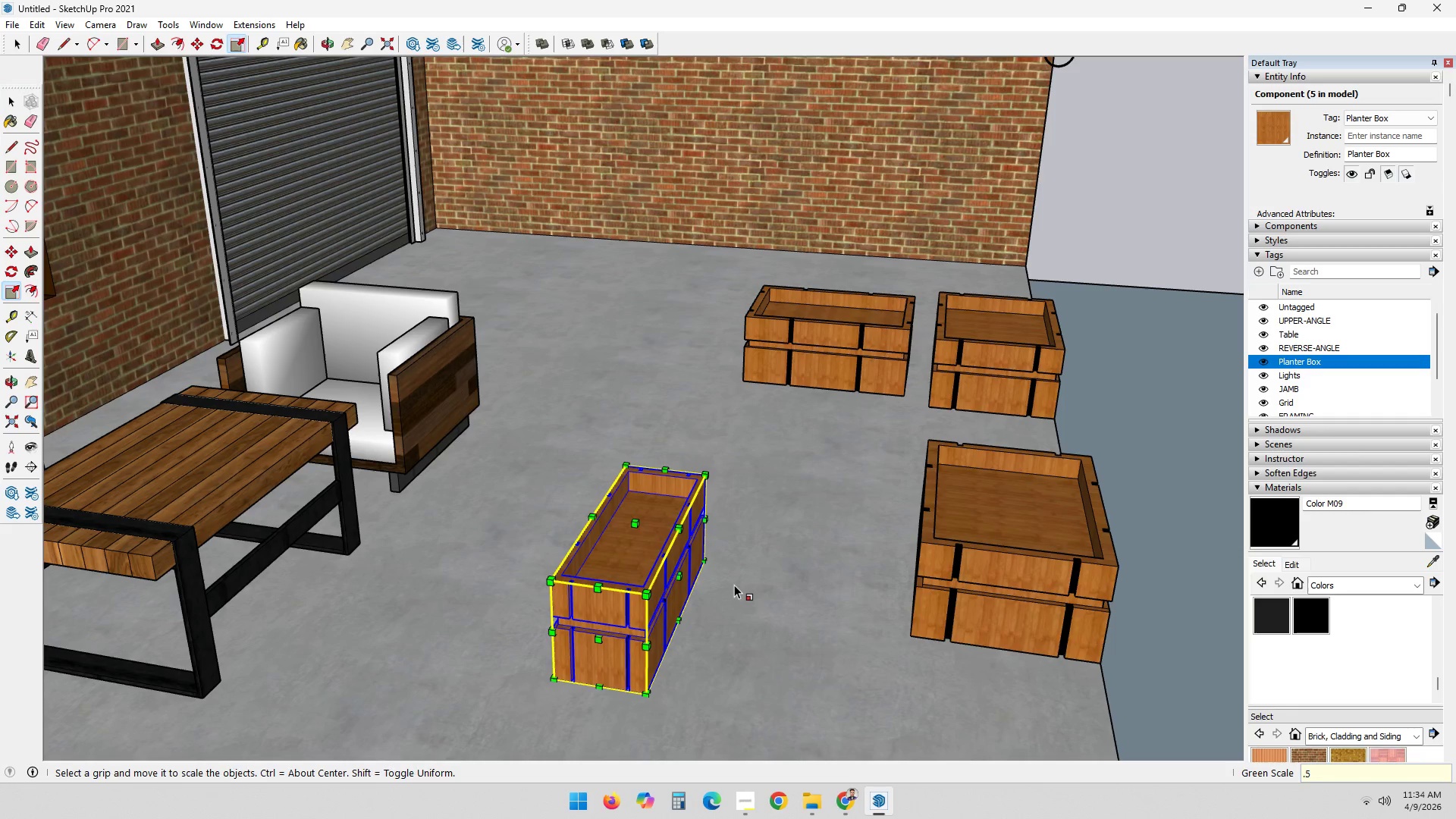 
key(NumpadEnter)
 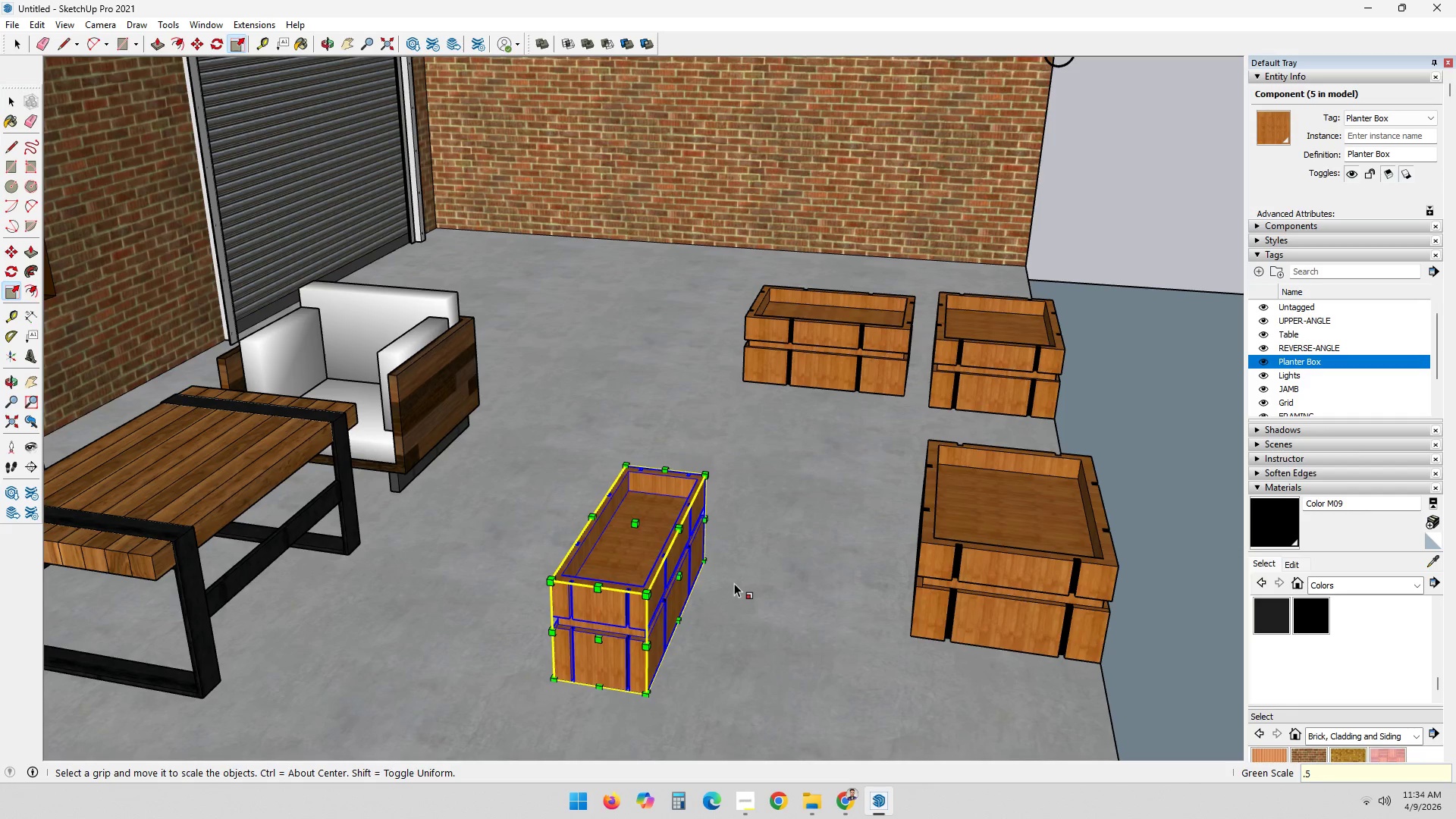 
key(Control+ControlLeft)
 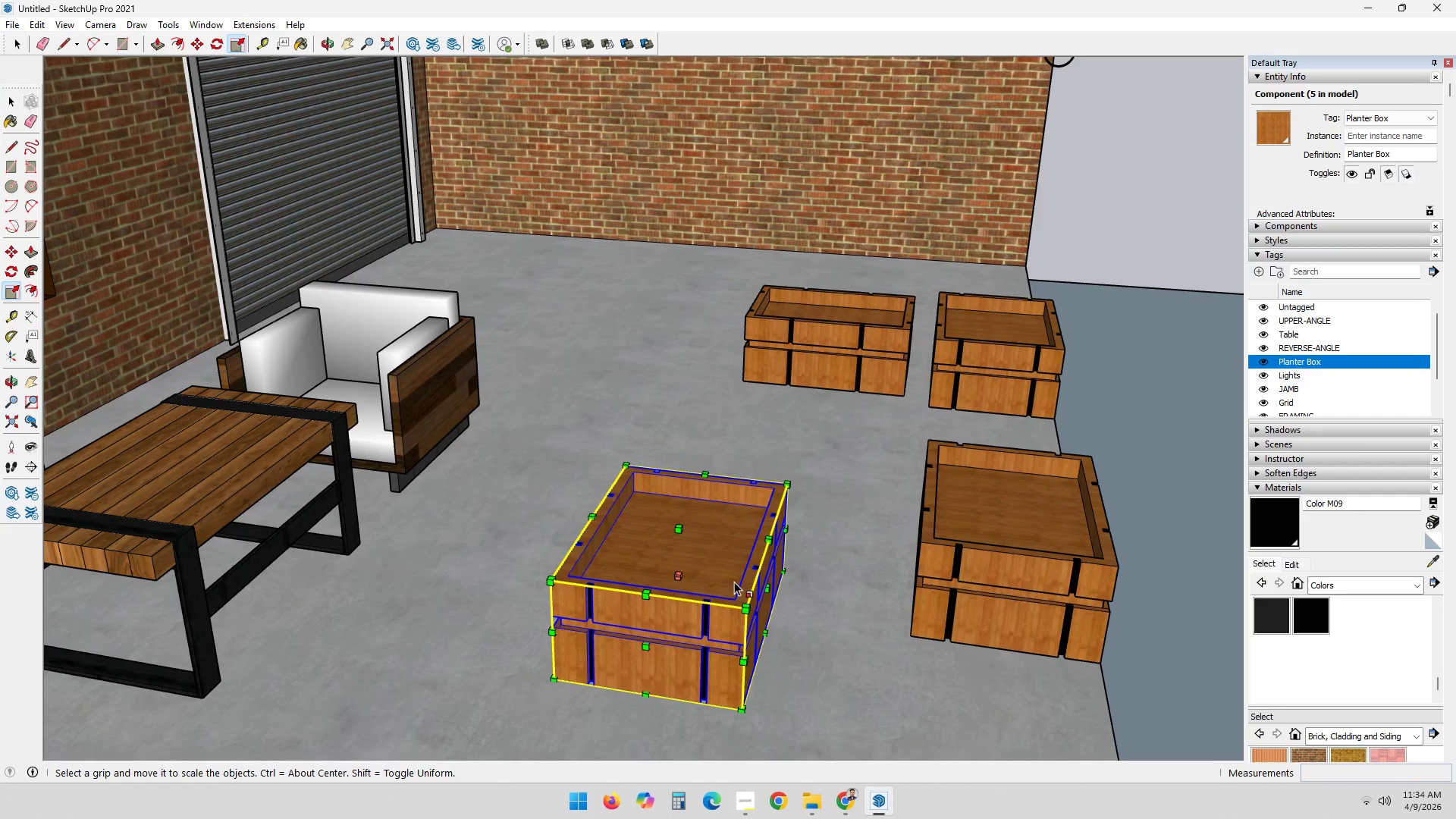 
key(Control+Z)
 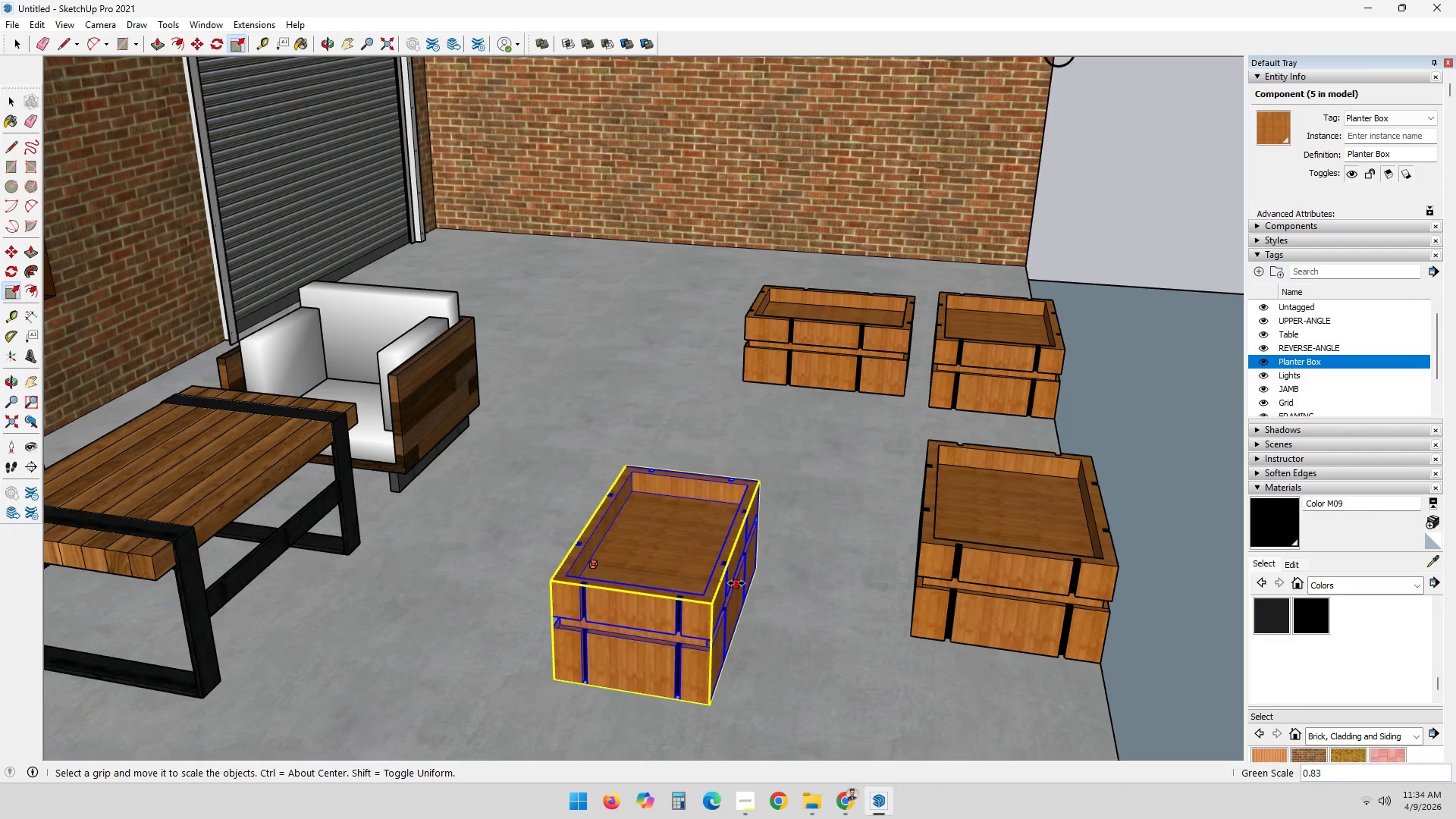 
key(NumpadDecimal)
 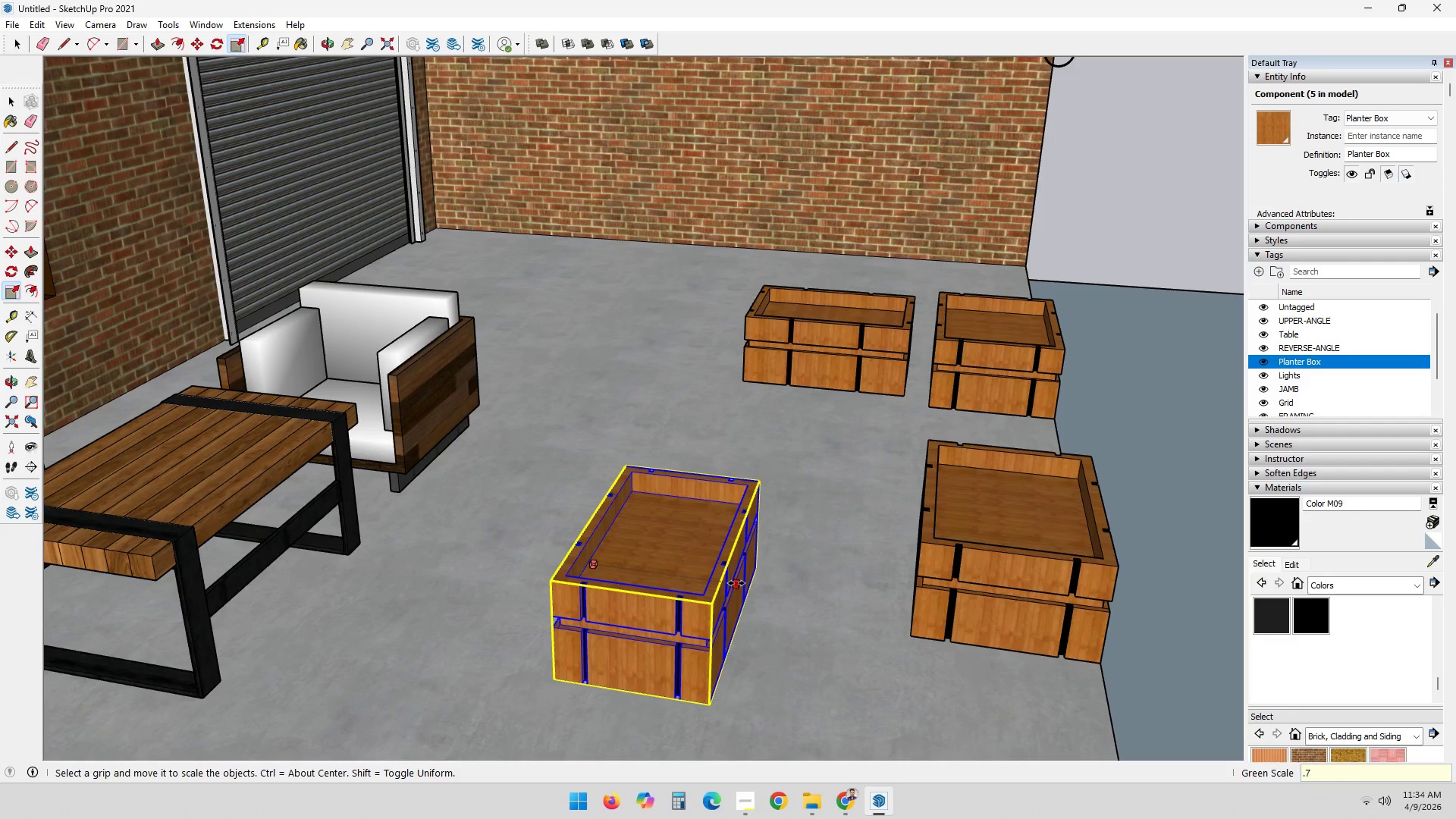 
key(Numpad7)
 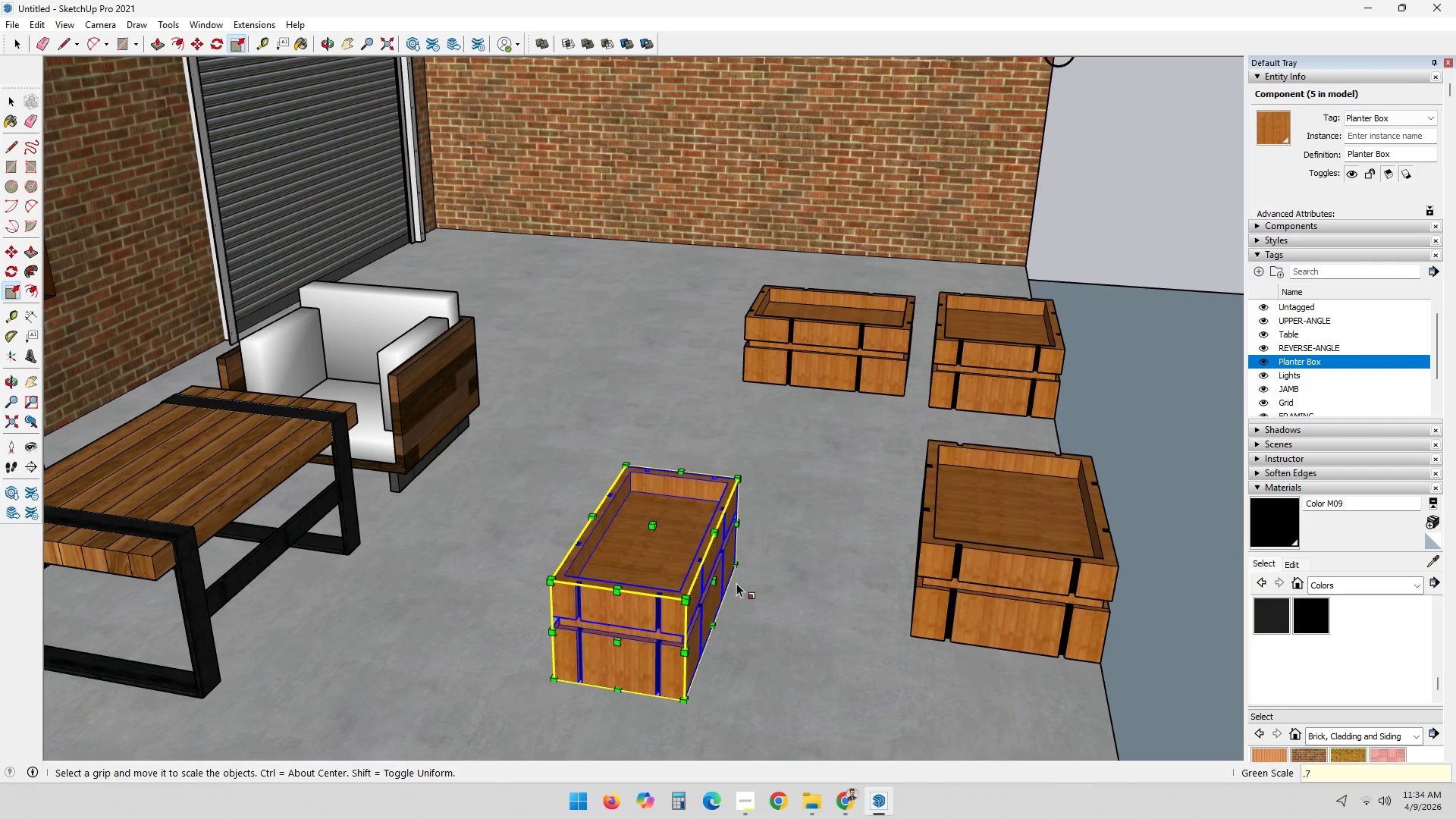 
key(NumpadEnter)
 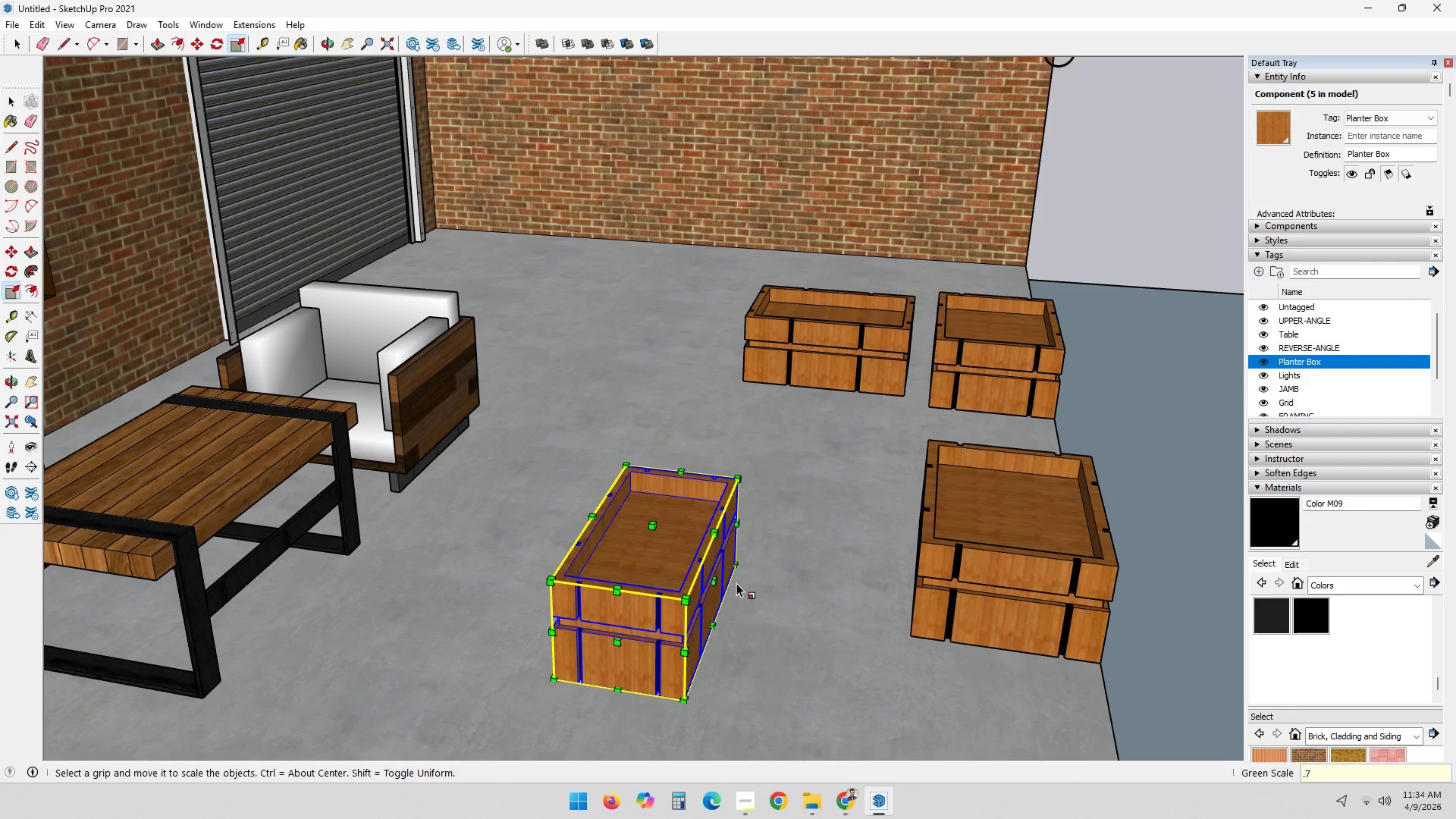 
scroll: coordinate [739, 586], scroll_direction: down, amount: 2.0
 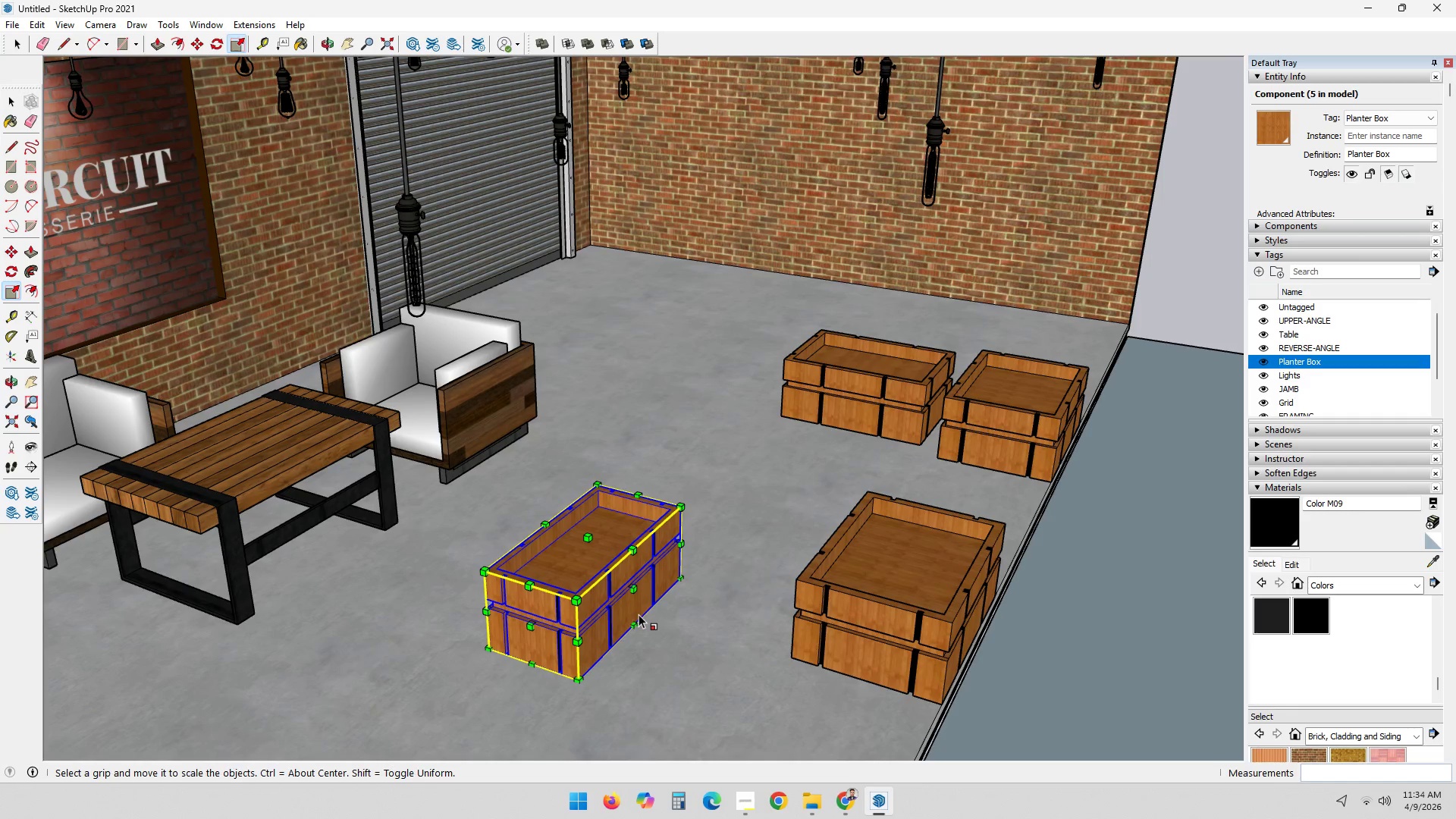 
key(Space)
 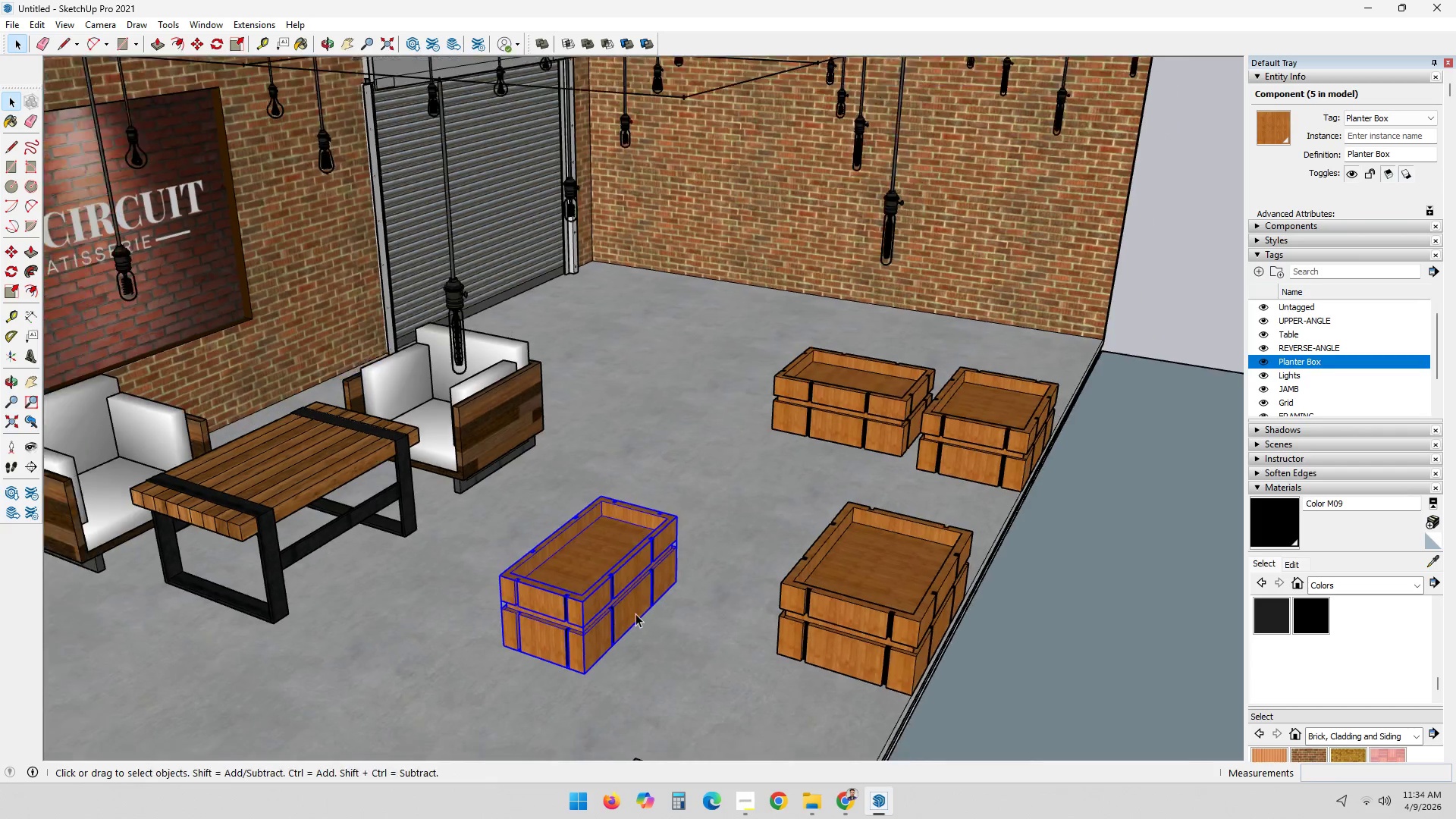 
key(Shift+ShiftLeft)
 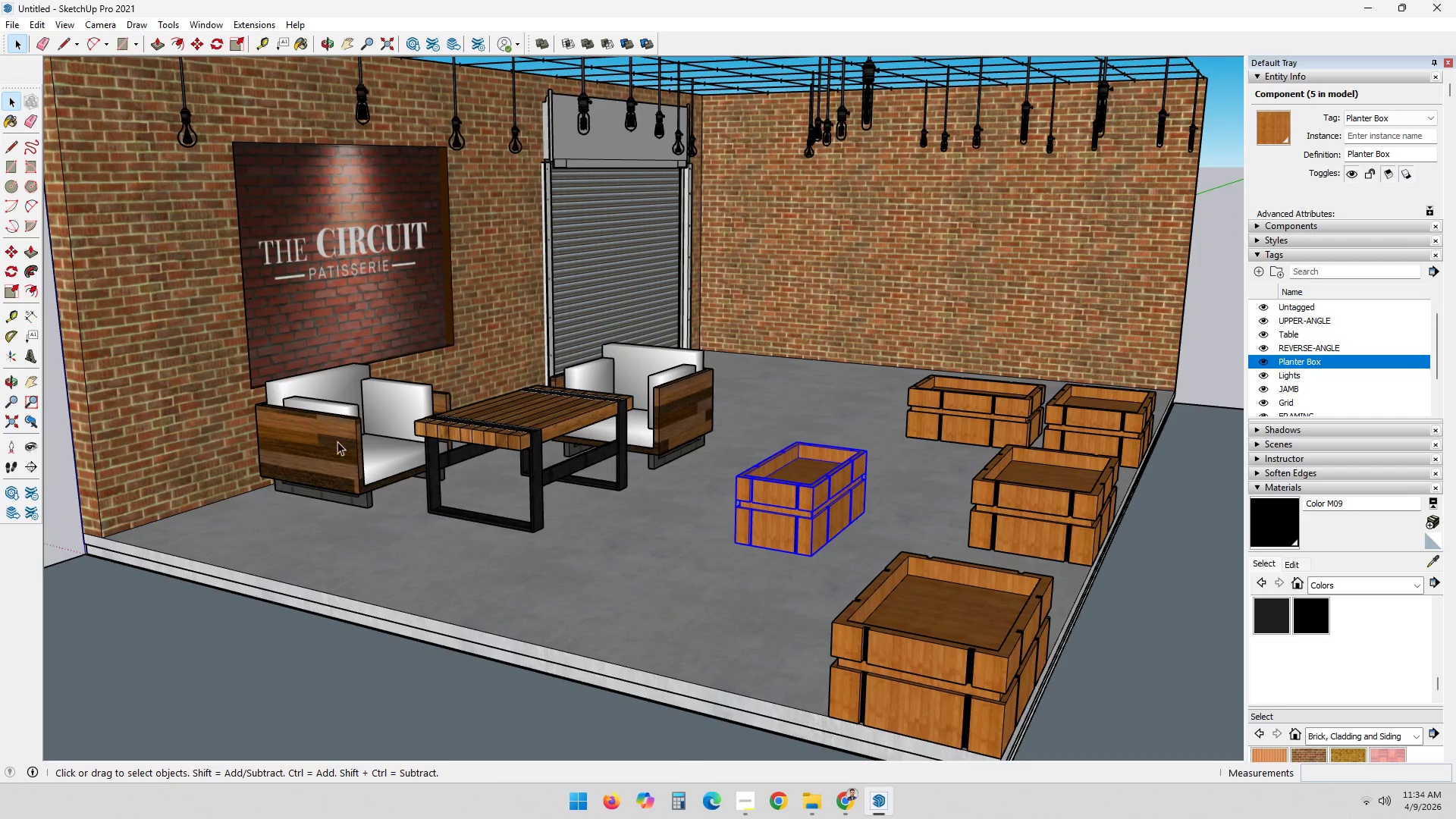 
scroll: coordinate [635, 613], scroll_direction: down, amount: 4.0
 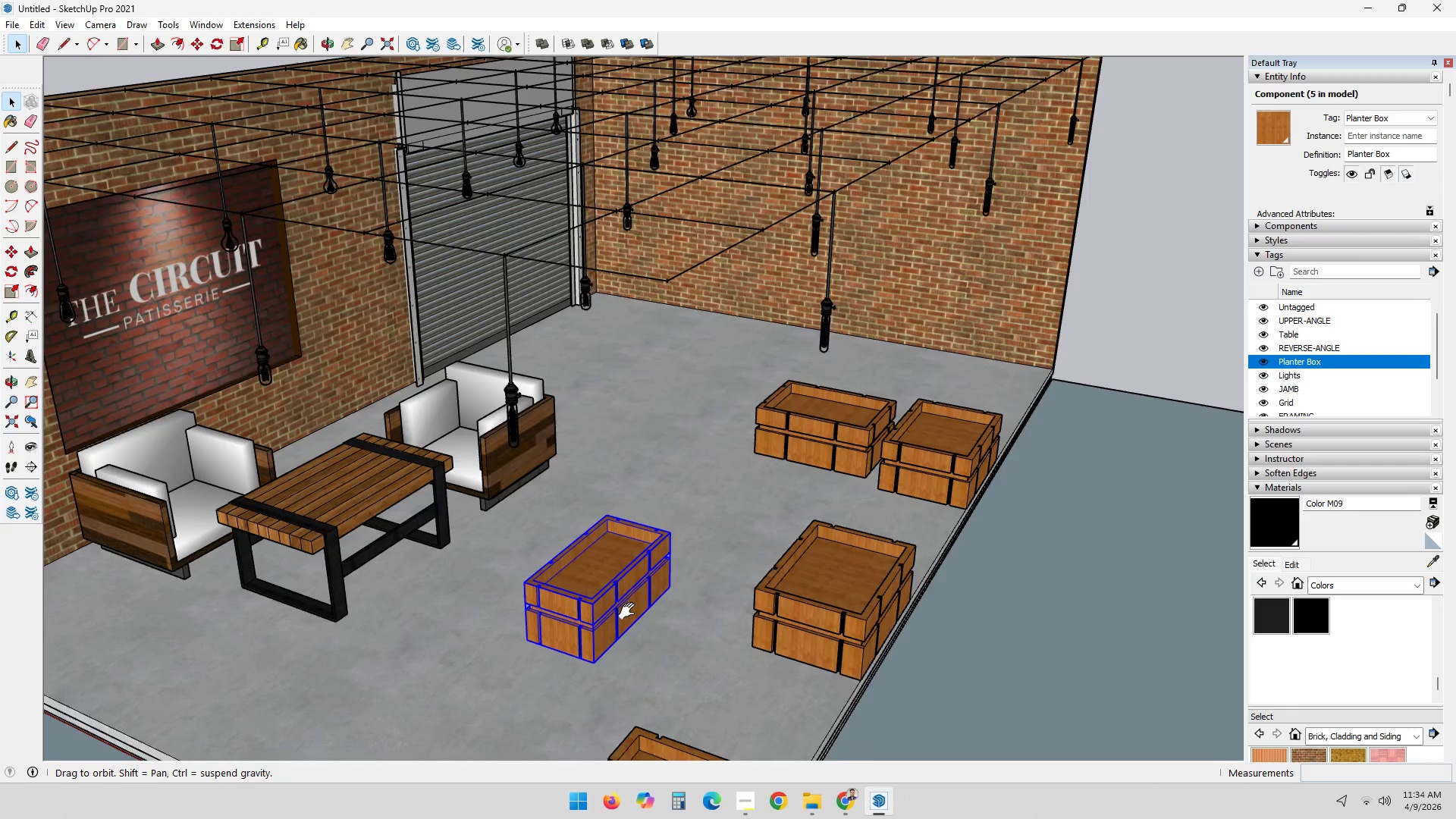 
wait(5.84)
 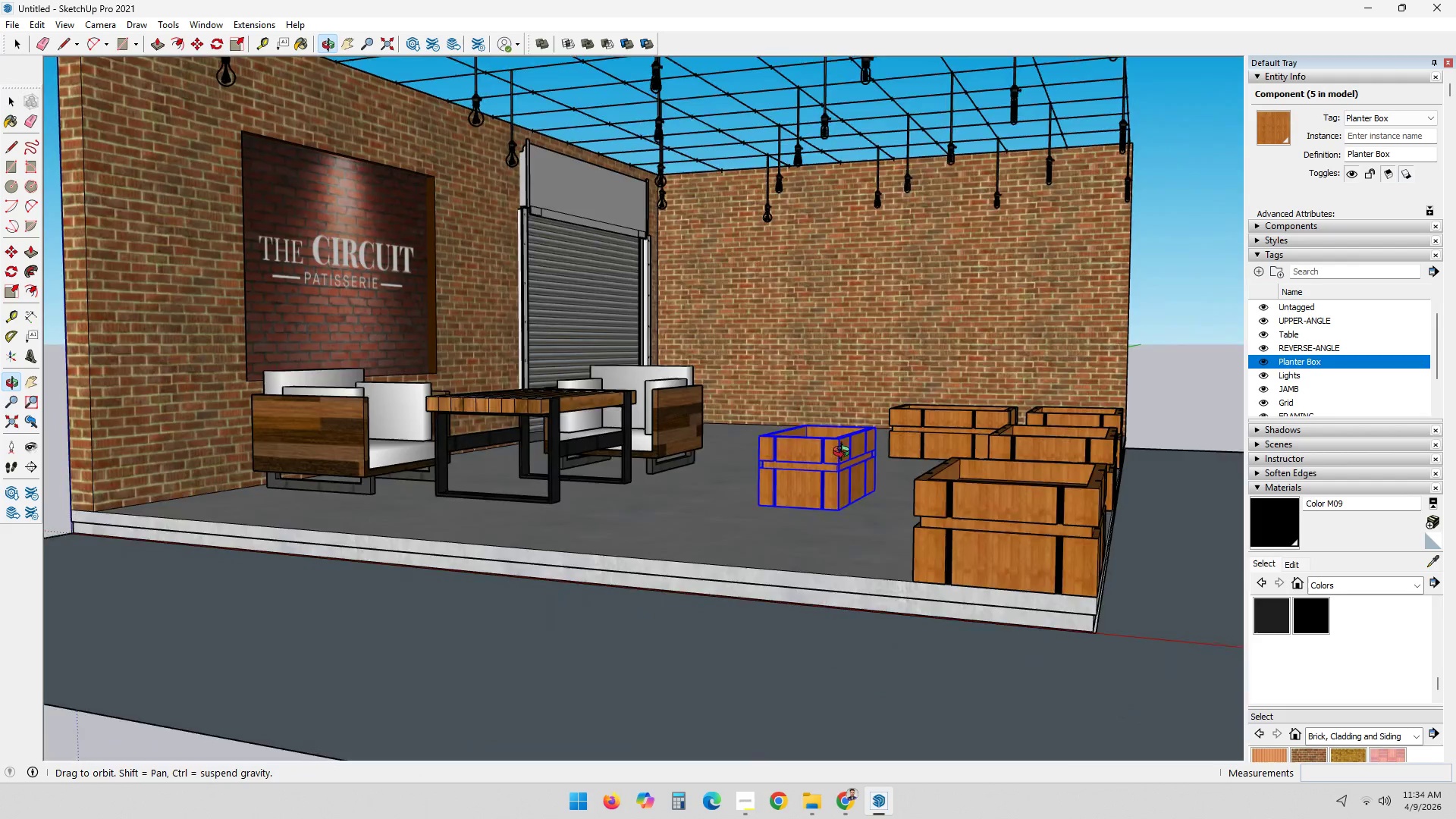 
key(Shift+ShiftLeft)
 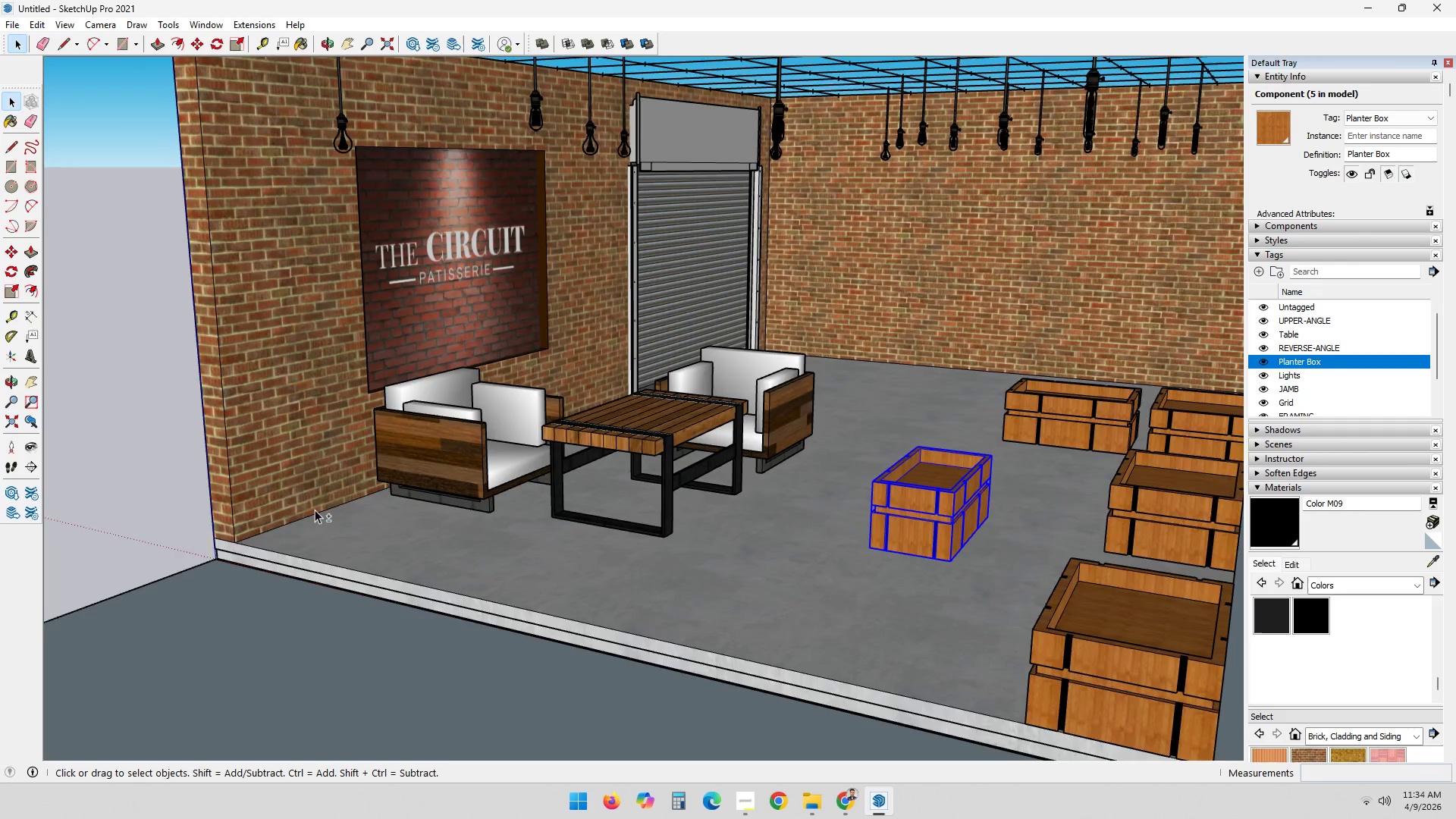 
scroll: coordinate [280, 526], scroll_direction: up, amount: 7.0
 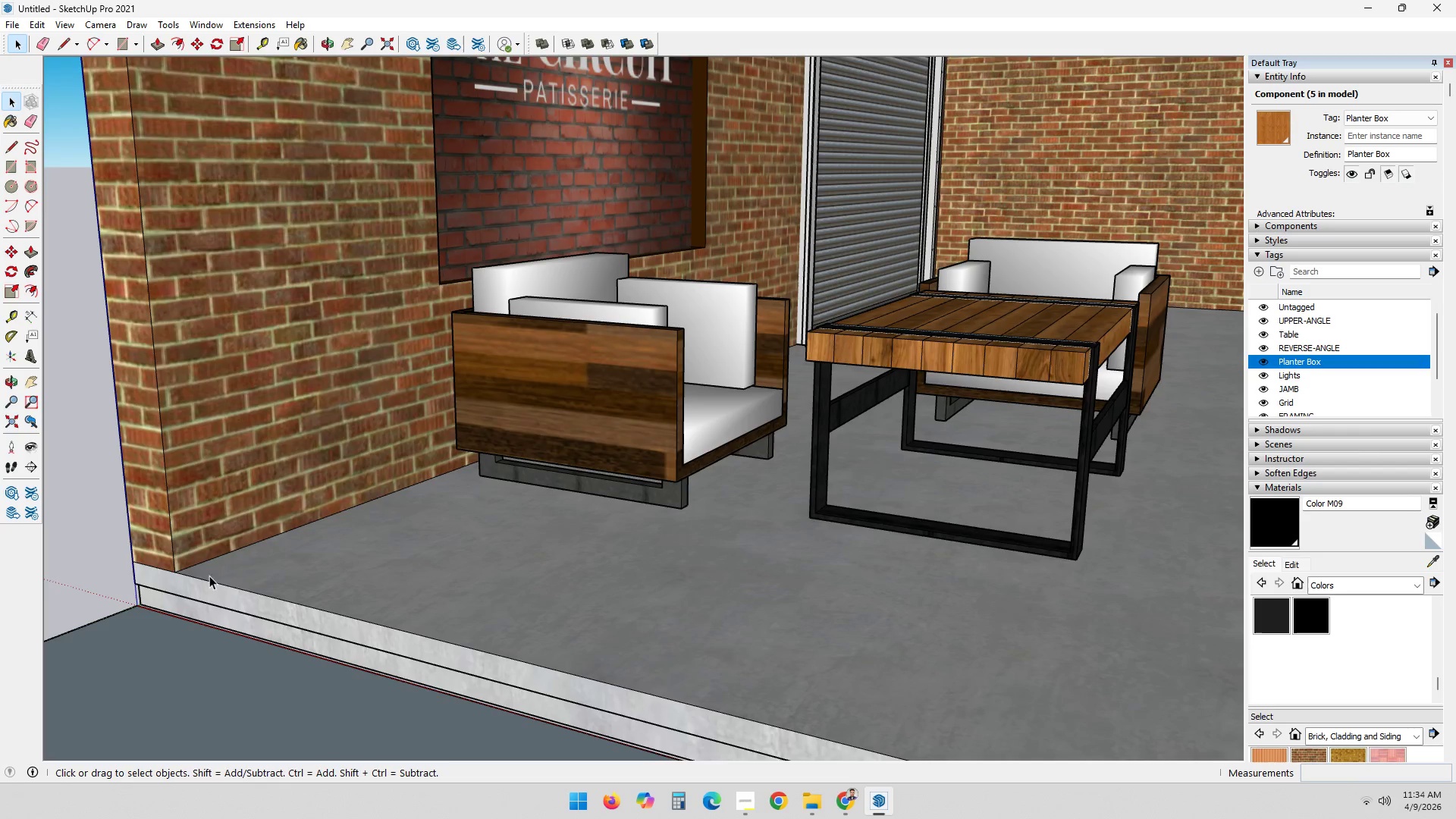 
double_click([157, 455])
 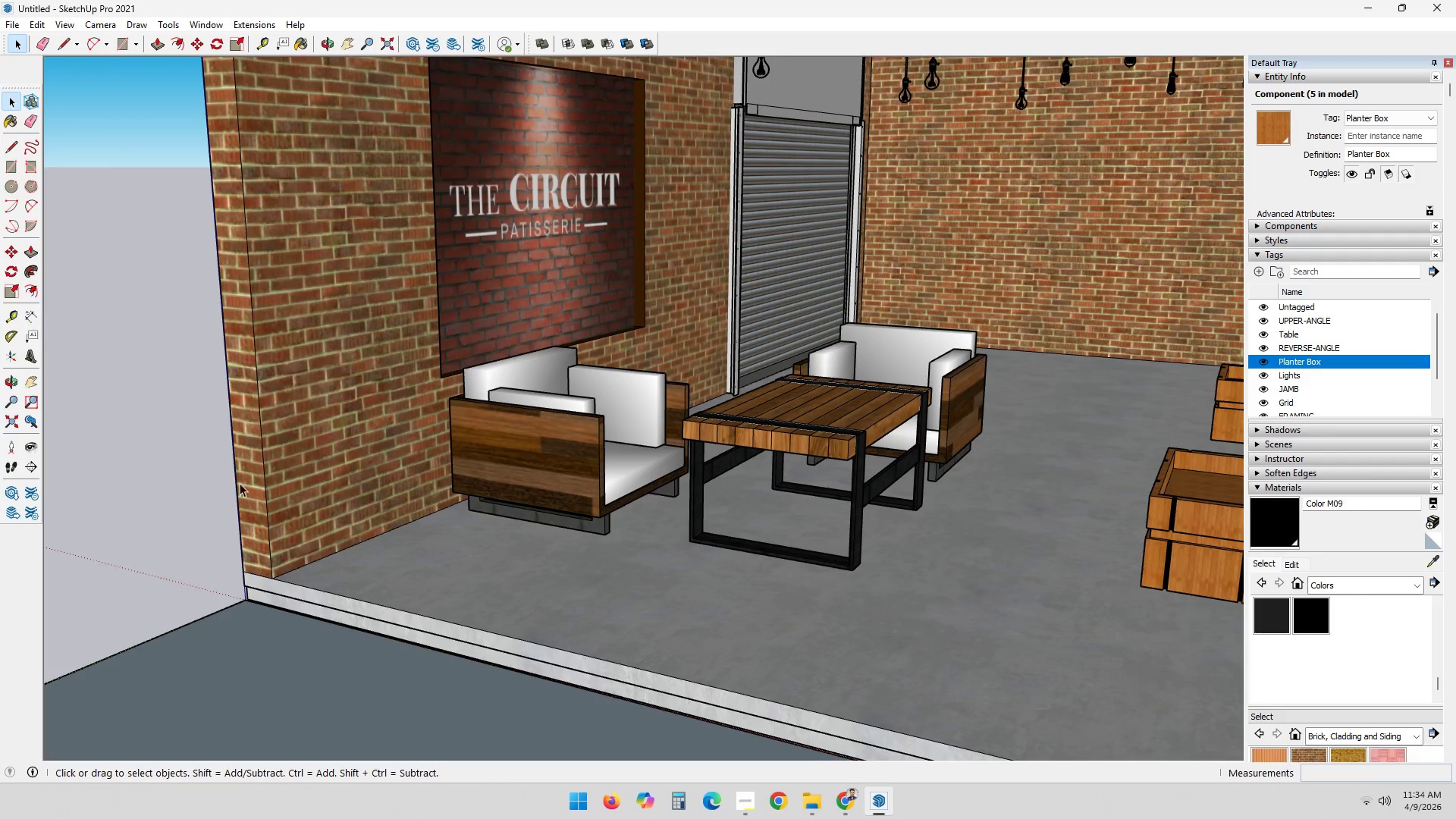 
scroll: coordinate [325, 588], scroll_direction: down, amount: 5.0
 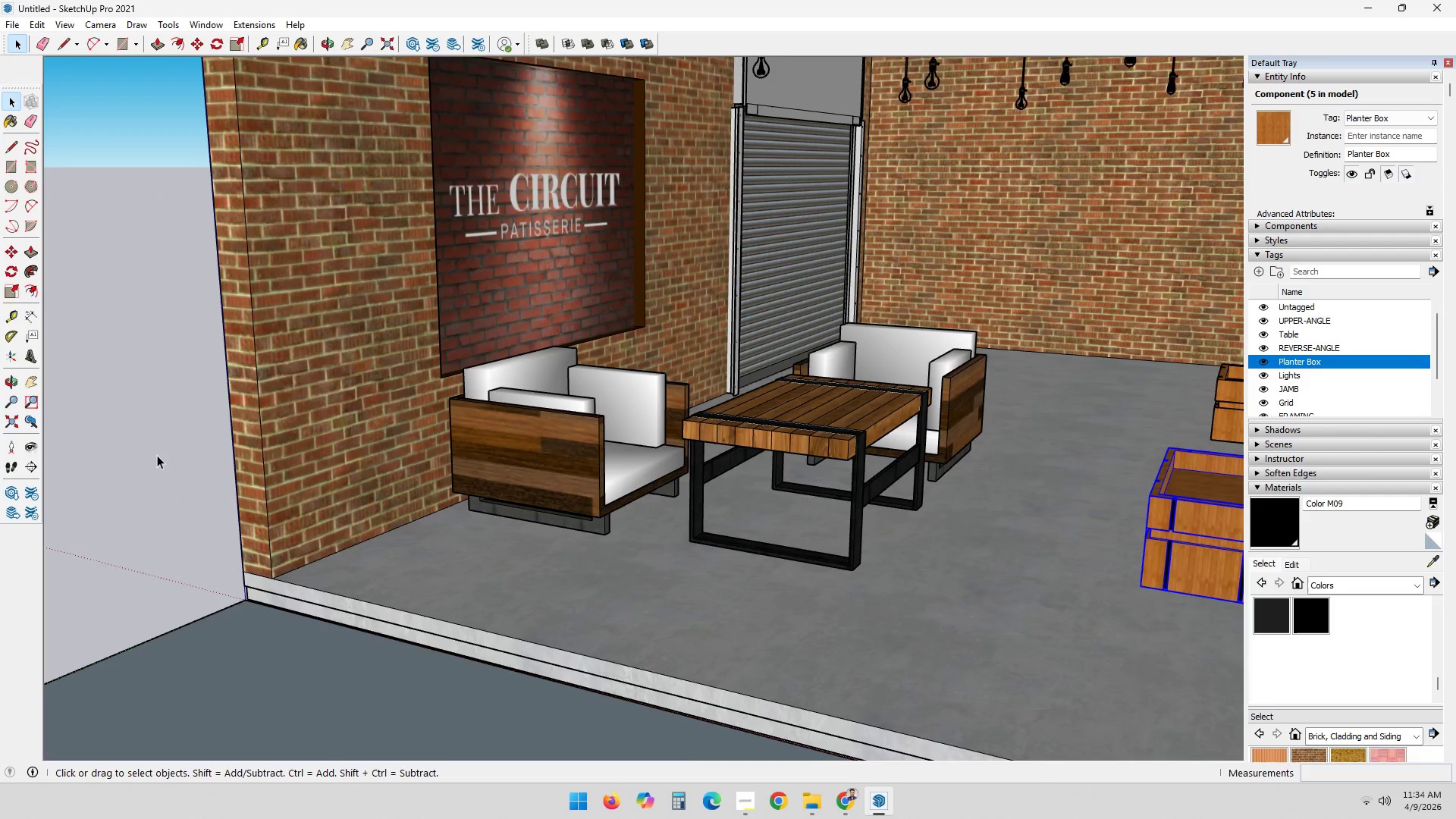 
key(Shift+ShiftLeft)
 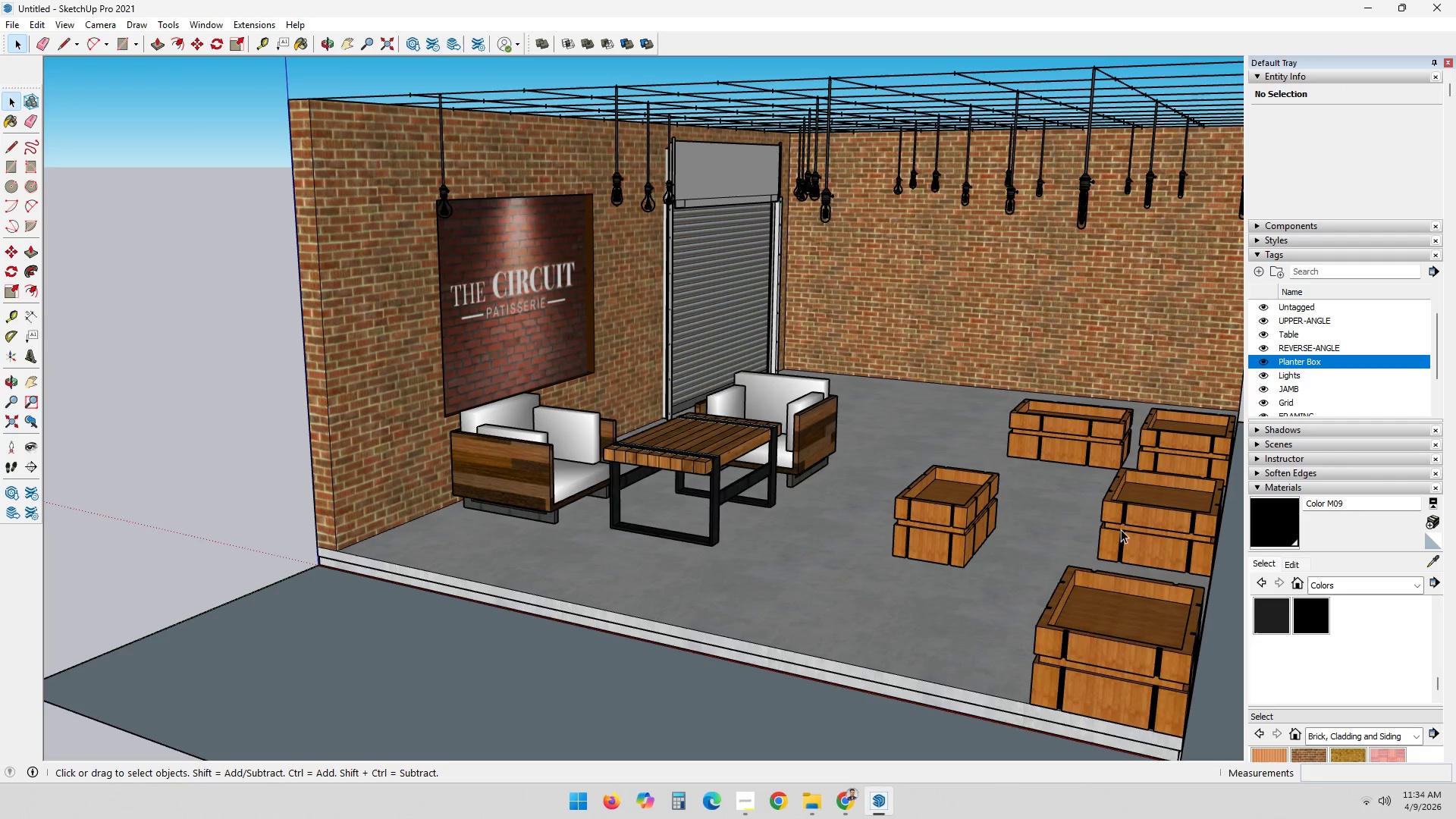 
scroll: coordinate [454, 501], scroll_direction: down, amount: 5.0
 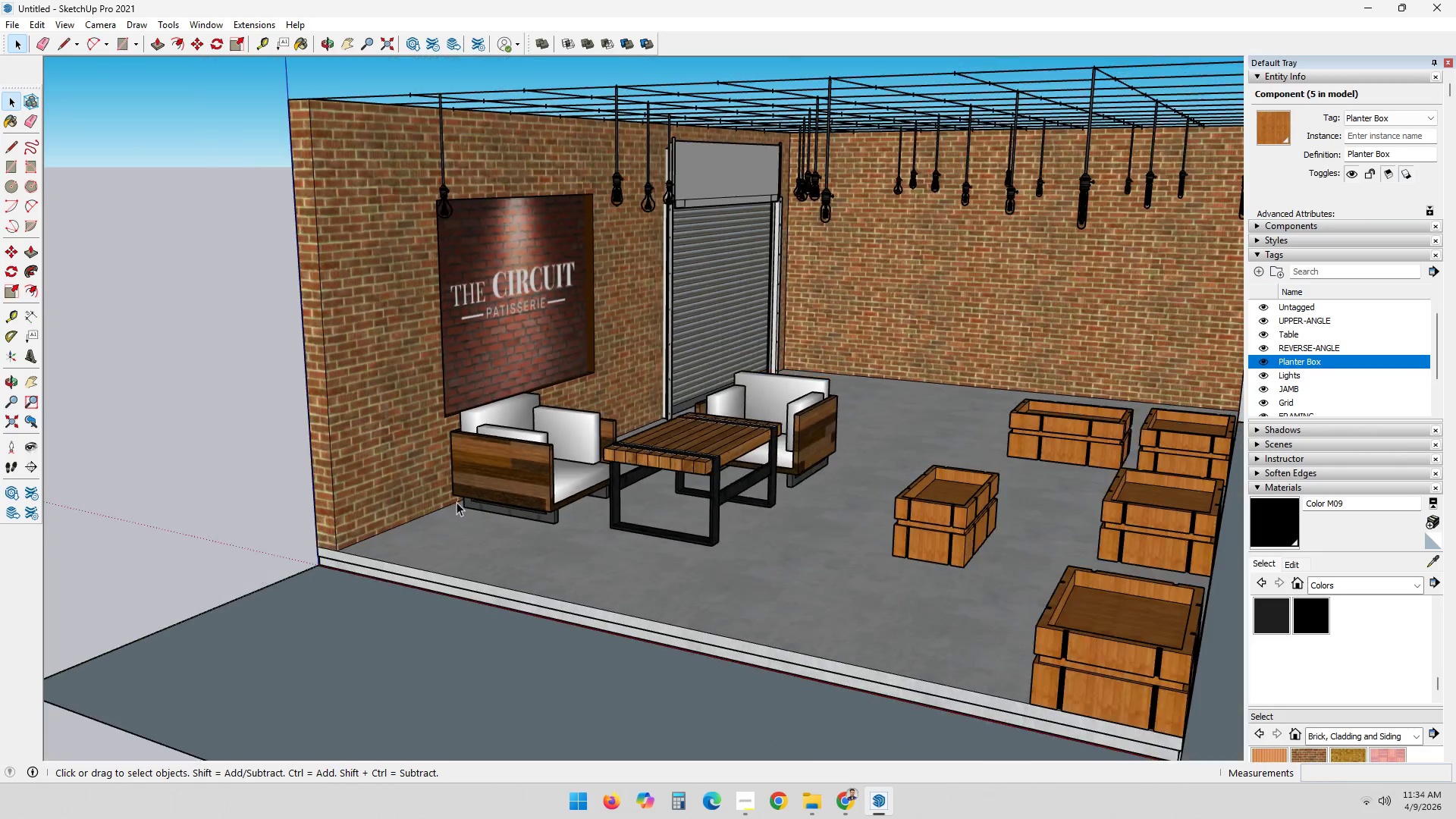 
left_click([966, 504])
 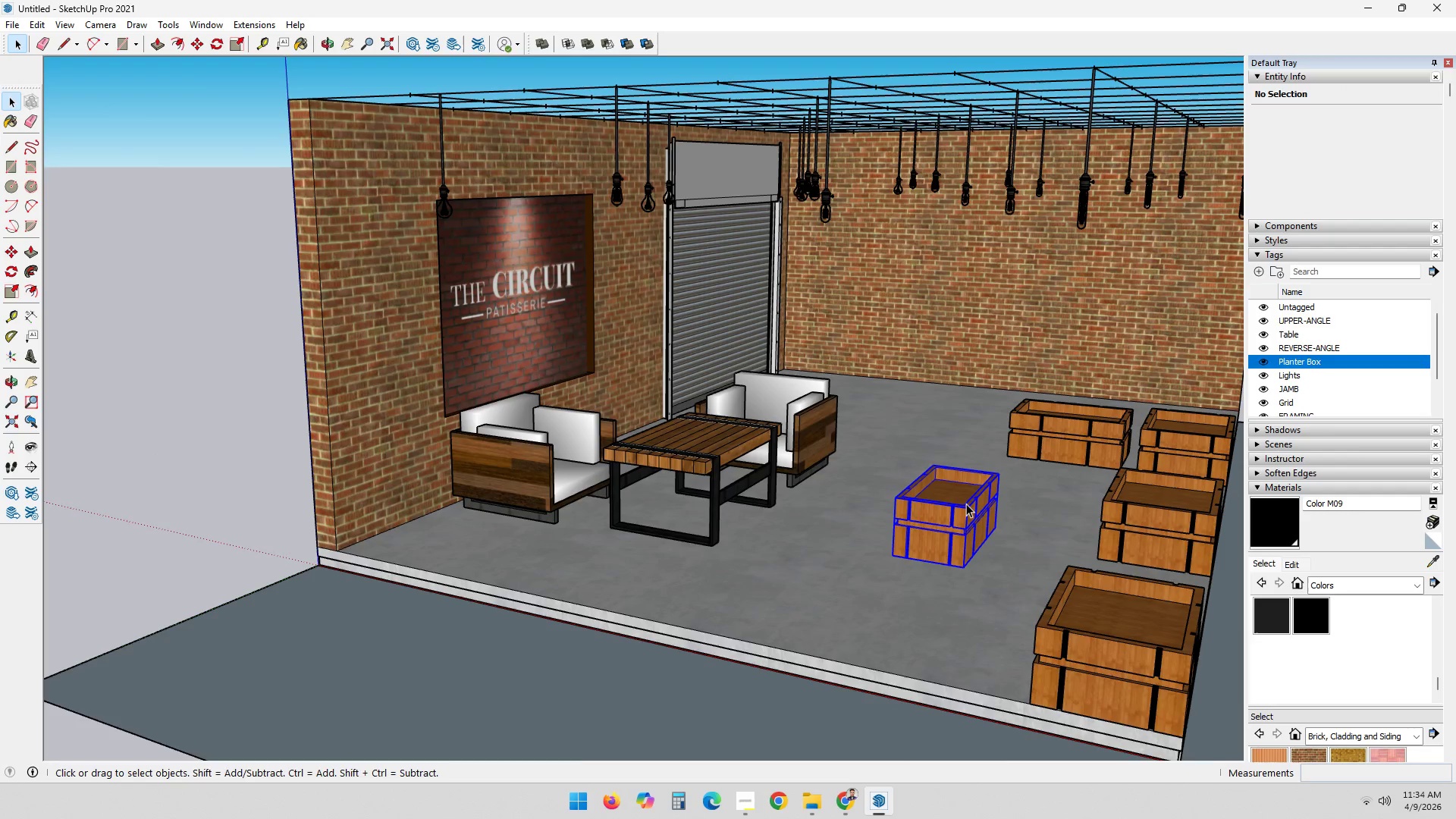 
key(S)
 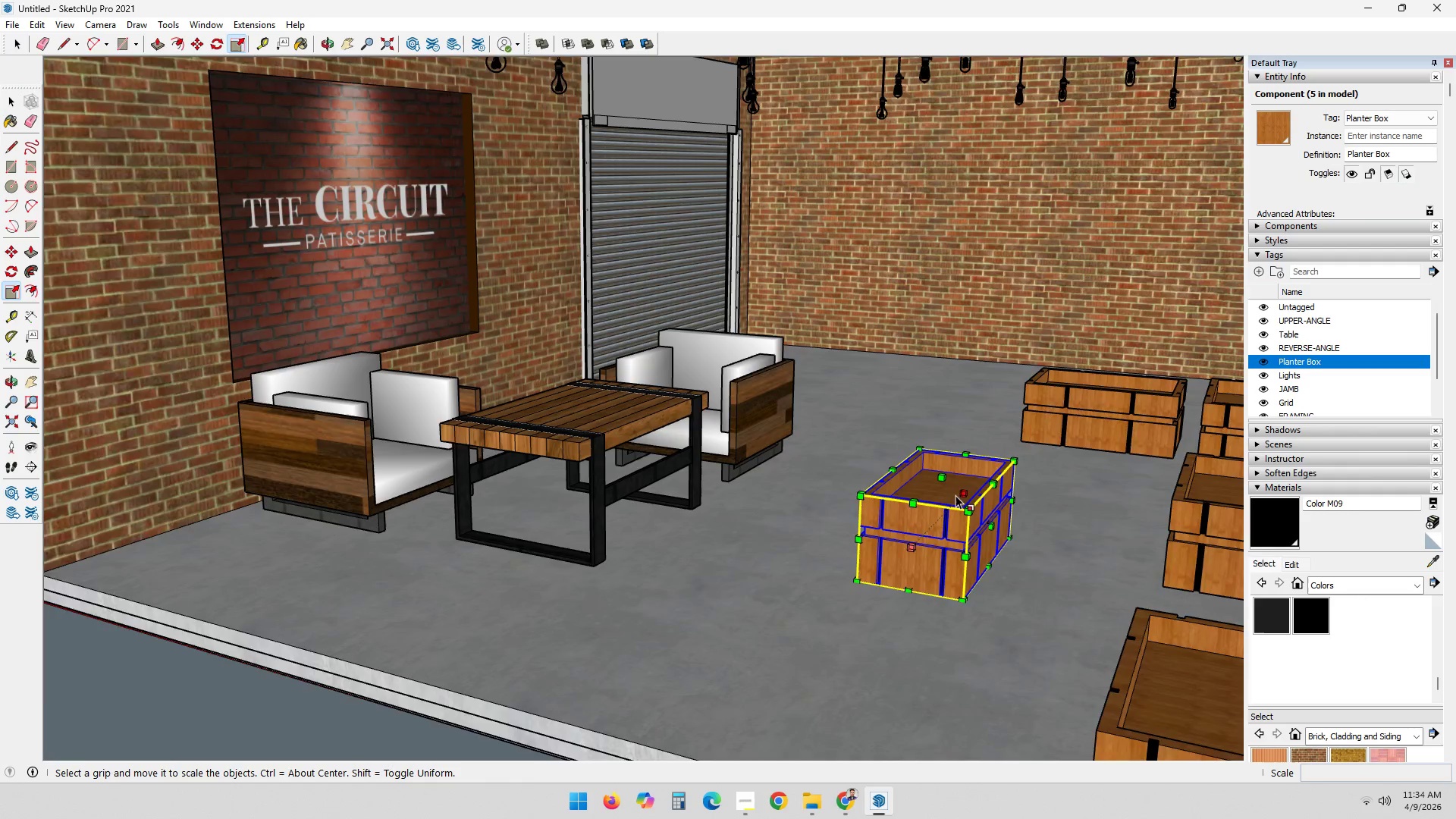 
scroll: coordinate [960, 500], scroll_direction: up, amount: 5.0
 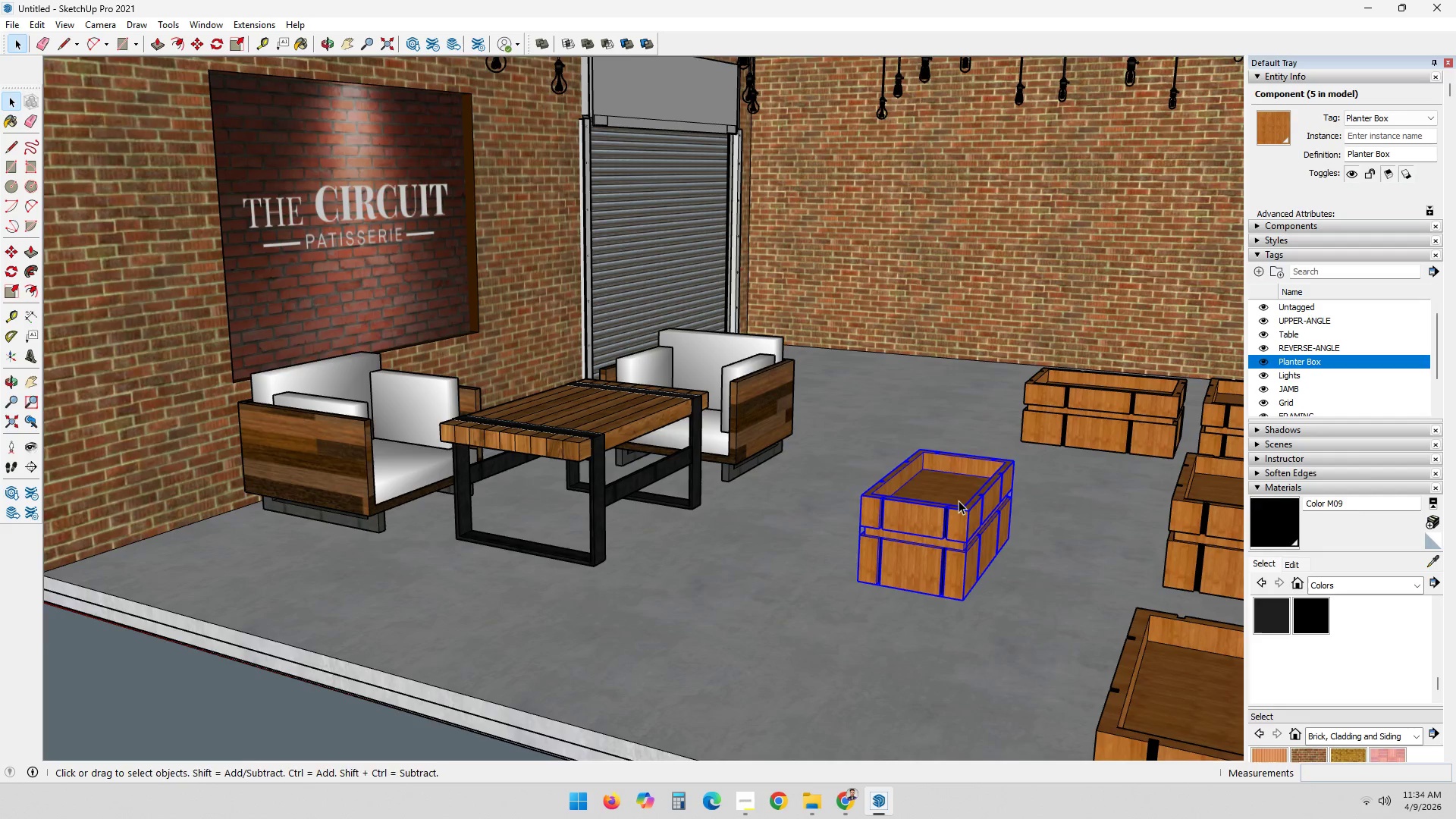 
hold_key(key=ShiftLeft, duration=0.42)
 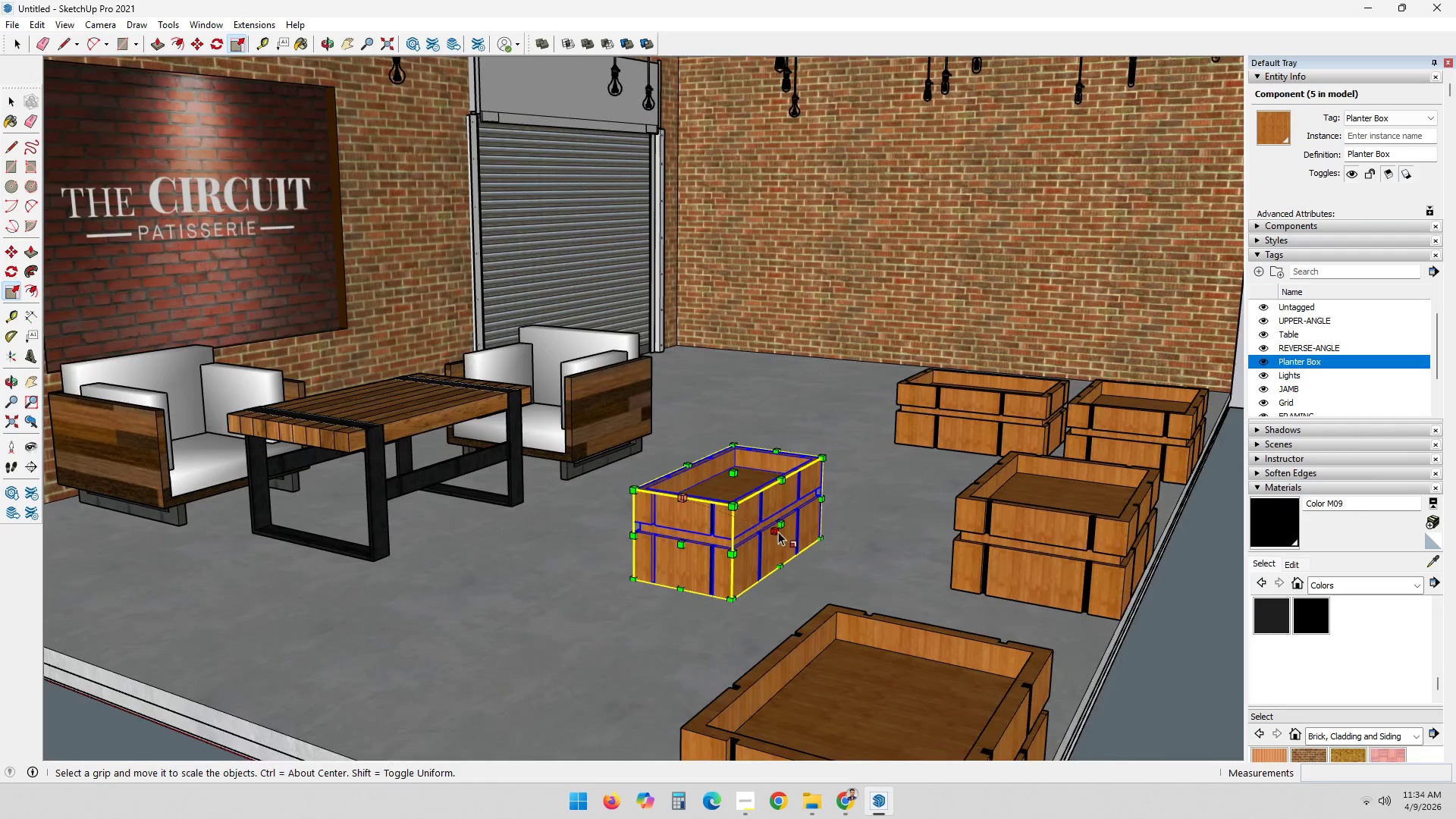 
scroll: coordinate [956, 504], scroll_direction: none, amount: 0.0
 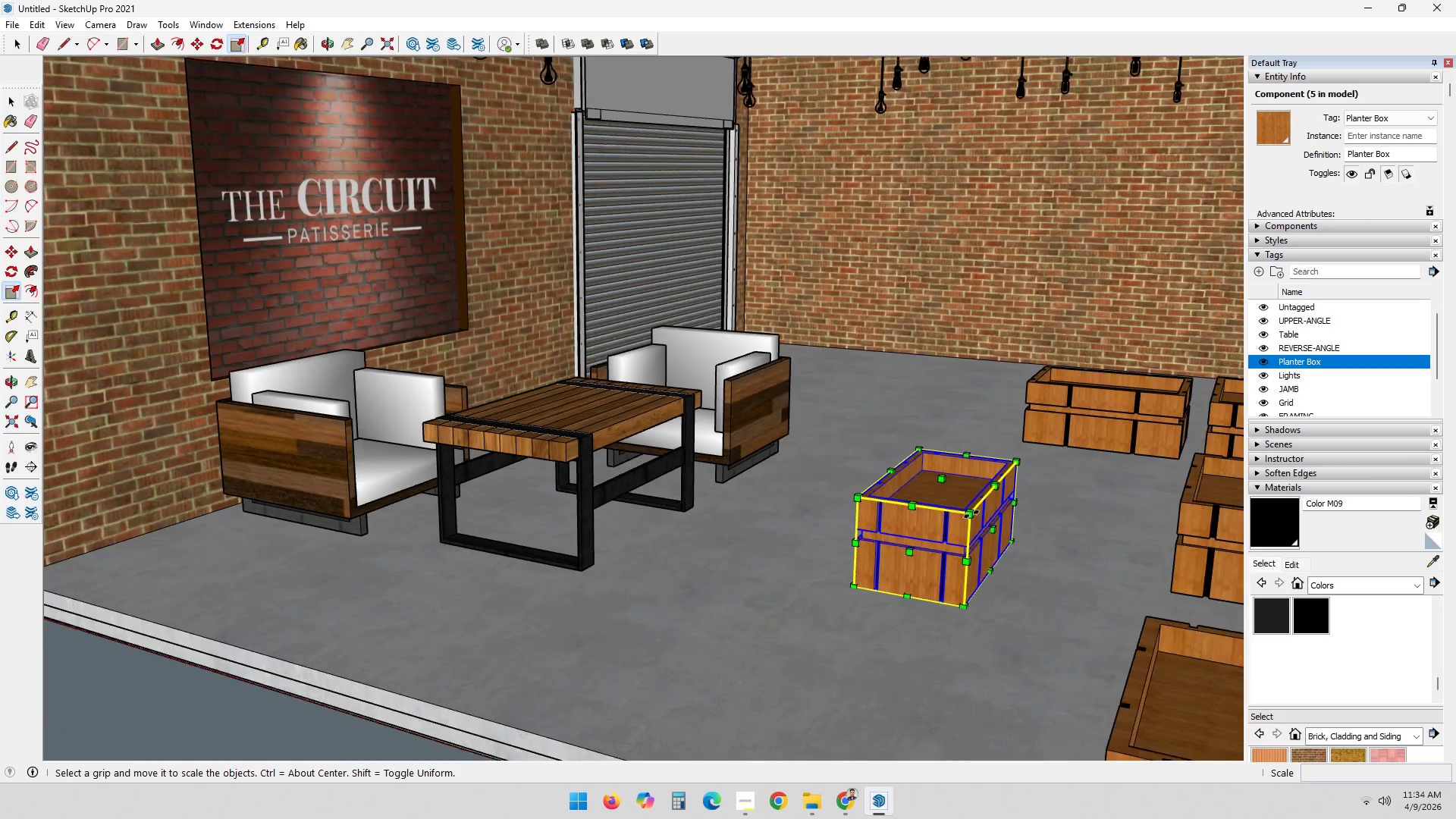 
scroll: coordinate [783, 534], scroll_direction: down, amount: 2.0
 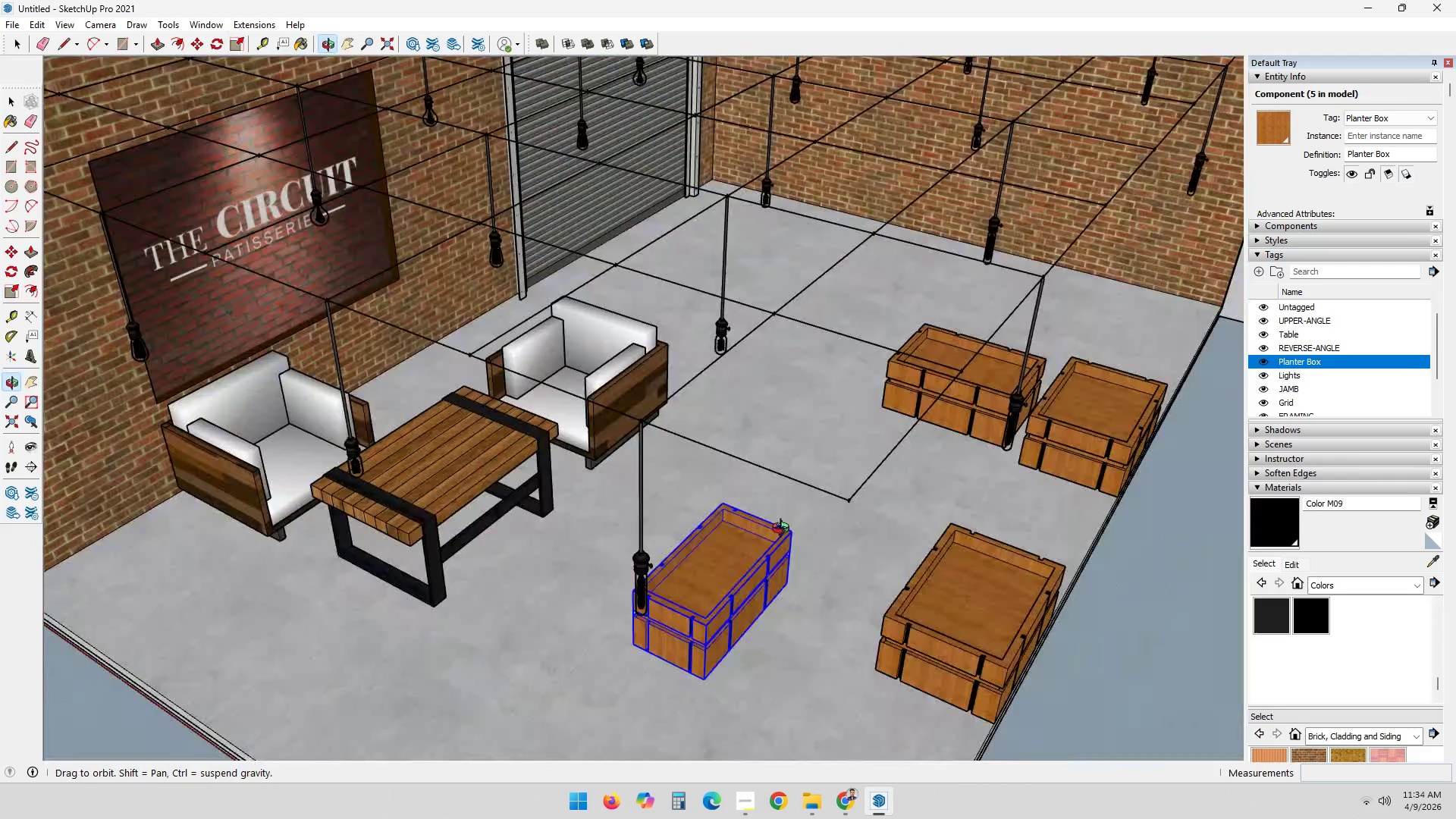 
scroll: coordinate [823, 487], scroll_direction: up, amount: 7.0
 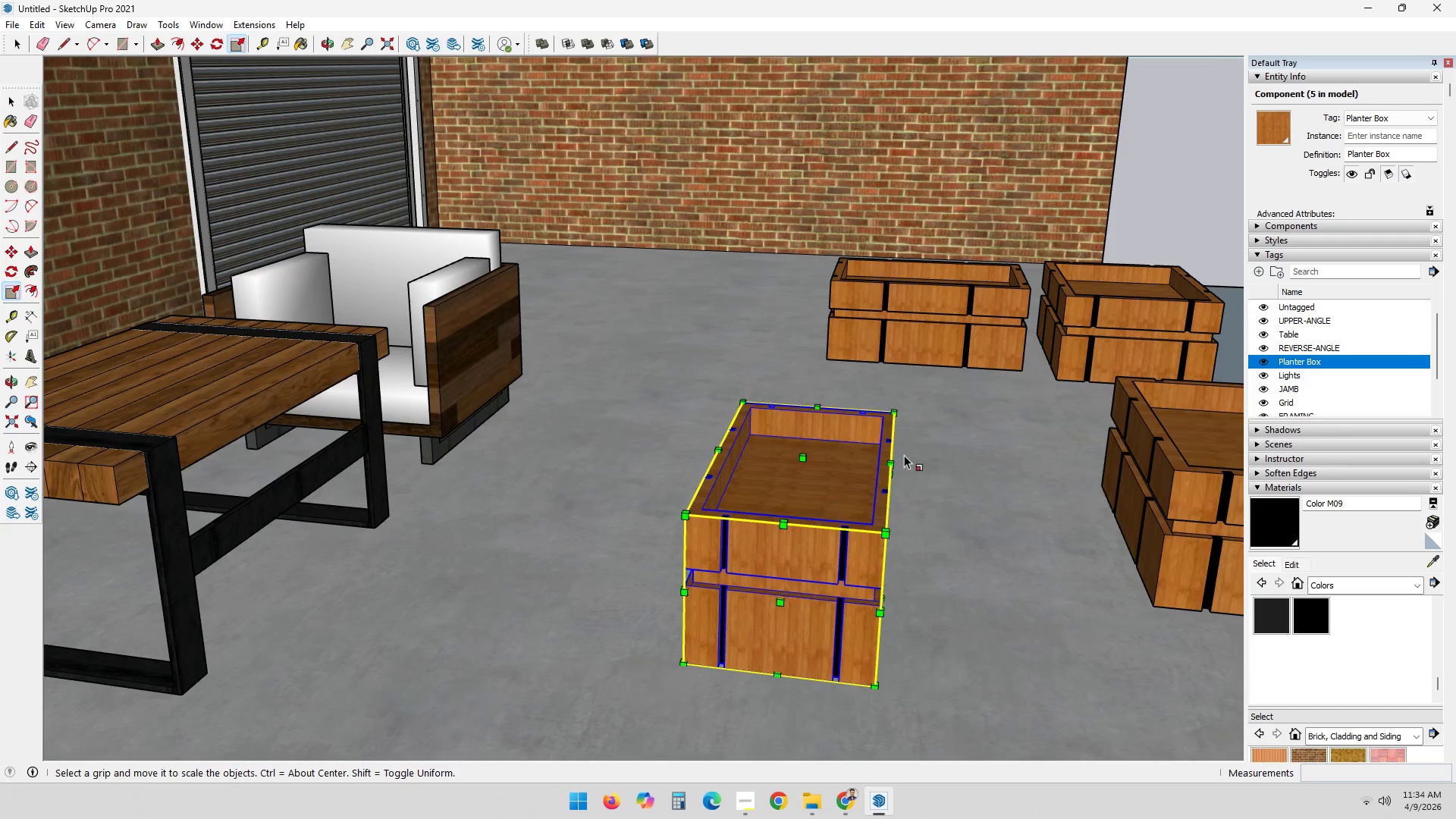 
key(Space)
 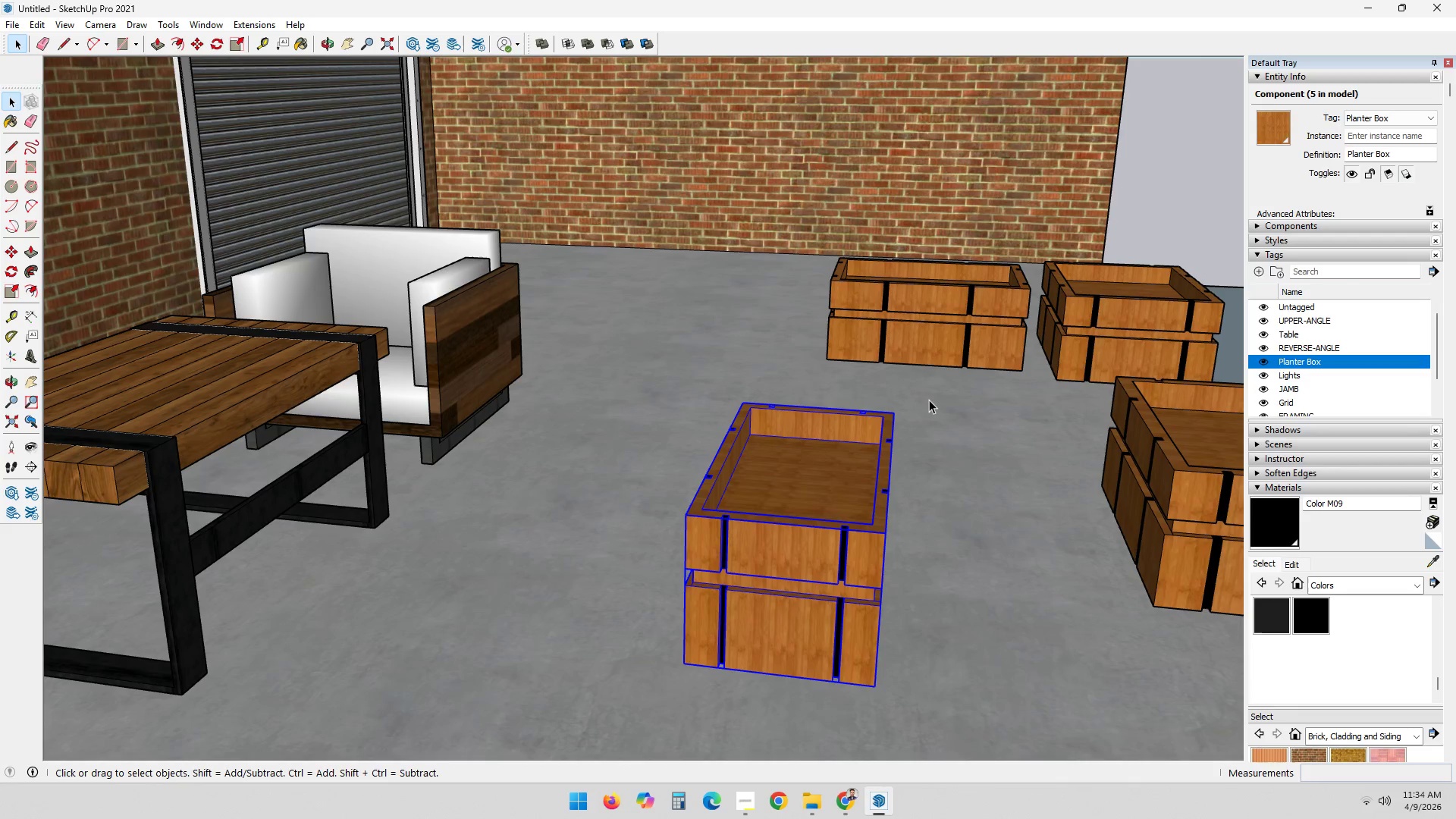 
left_click([929, 400])
 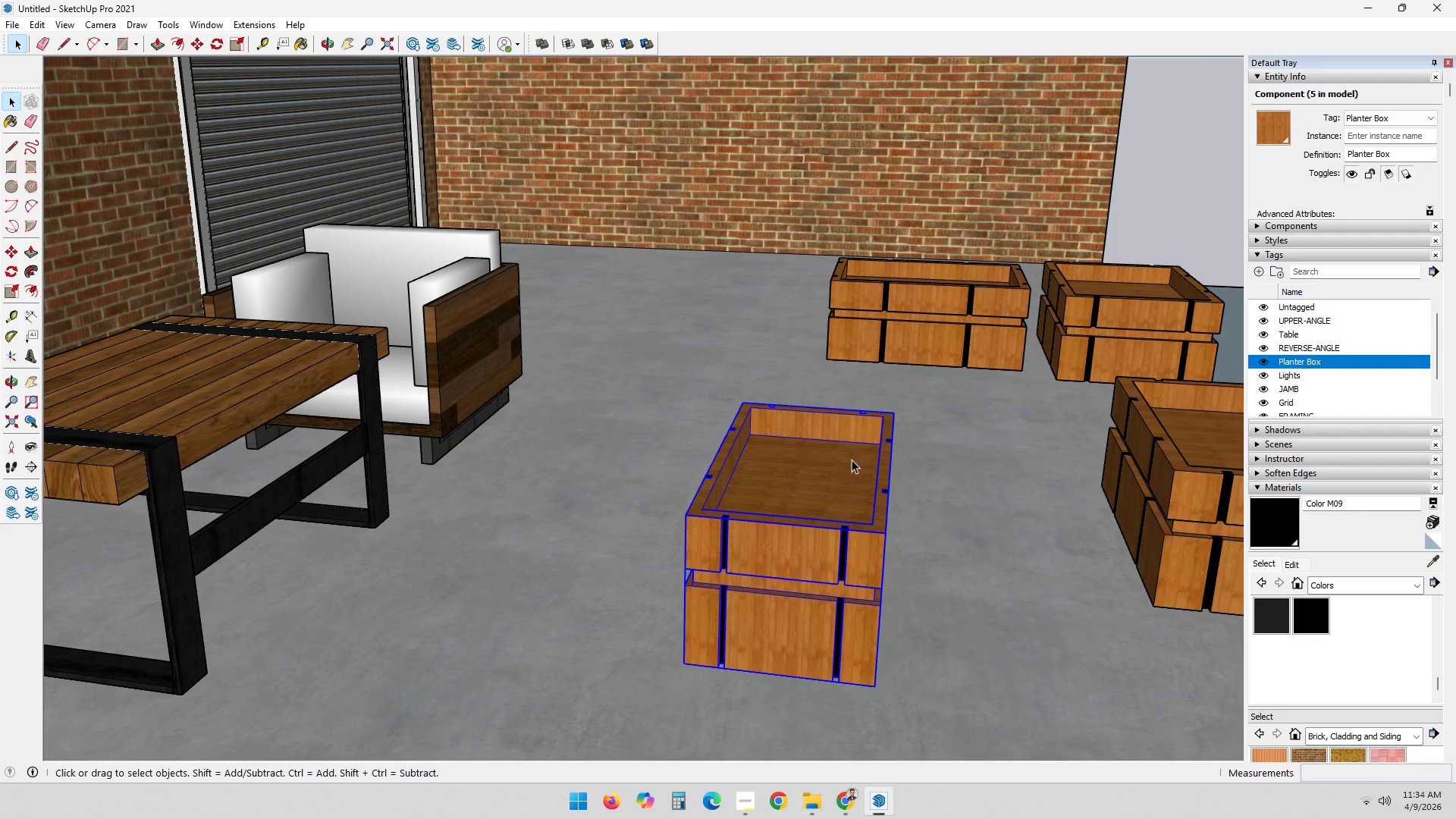 
scroll: coordinate [844, 466], scroll_direction: down, amount: 3.0
 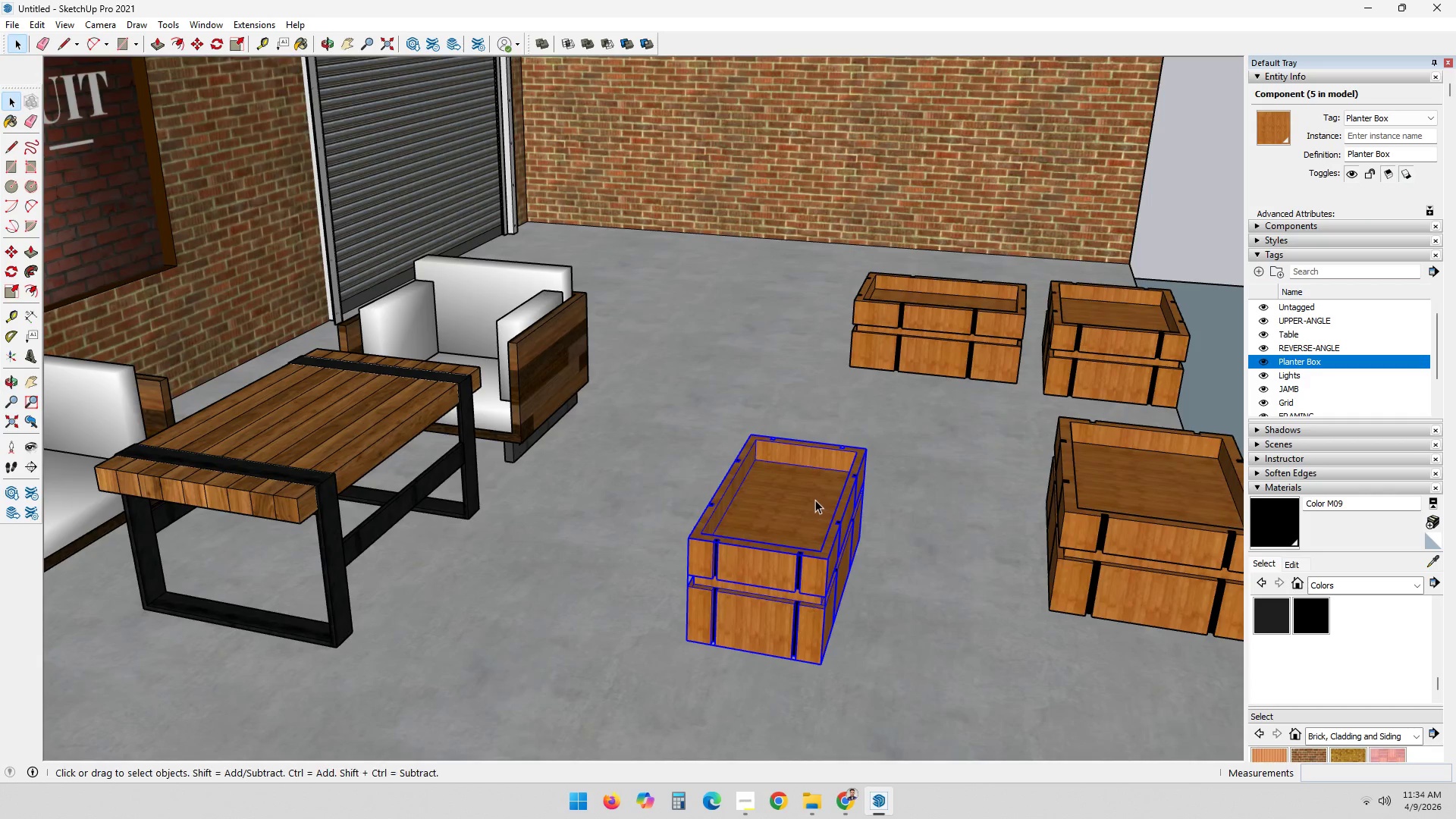 
hold_key(key=ShiftLeft, duration=0.55)
 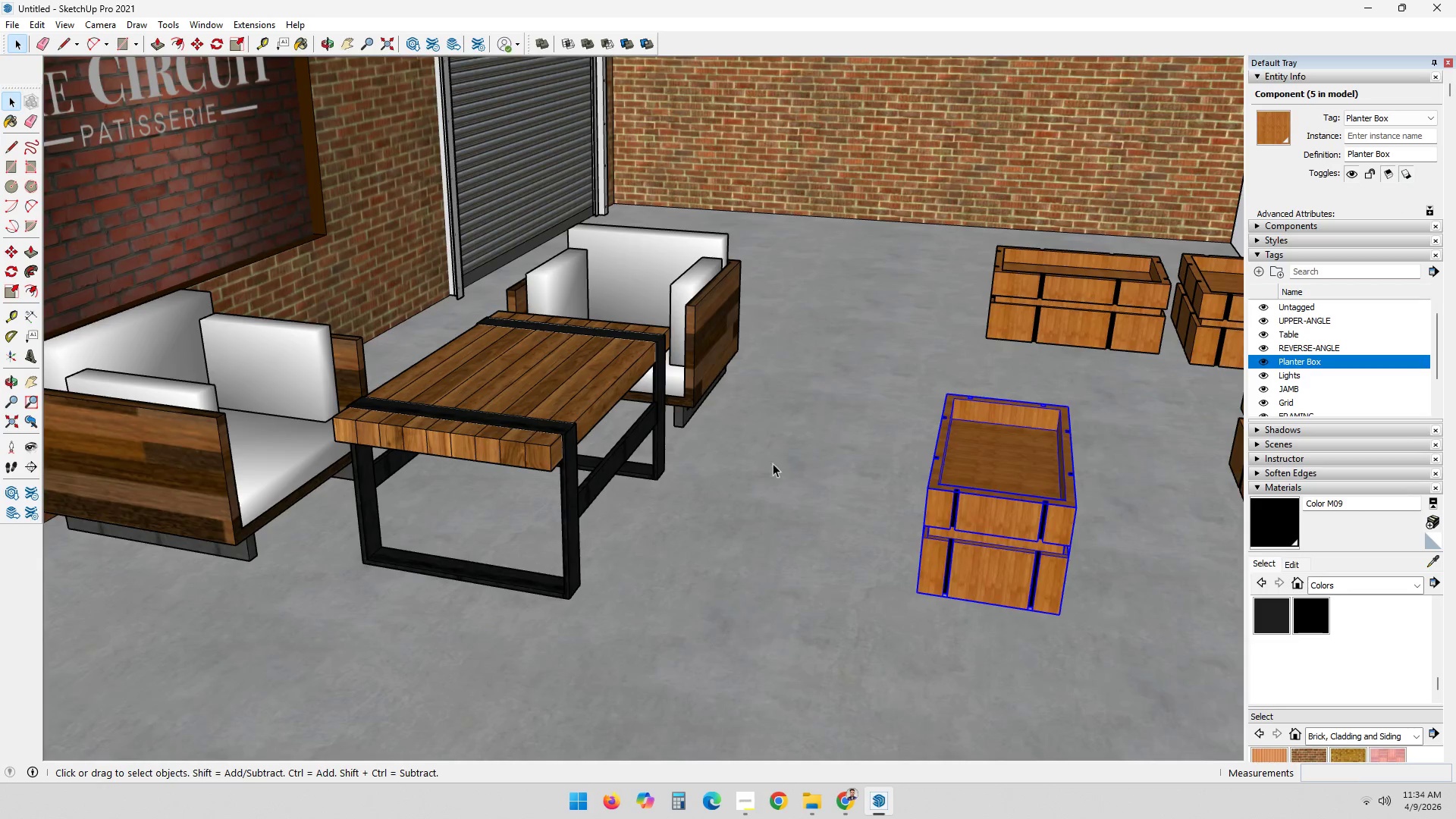 
left_click([278, 446])
 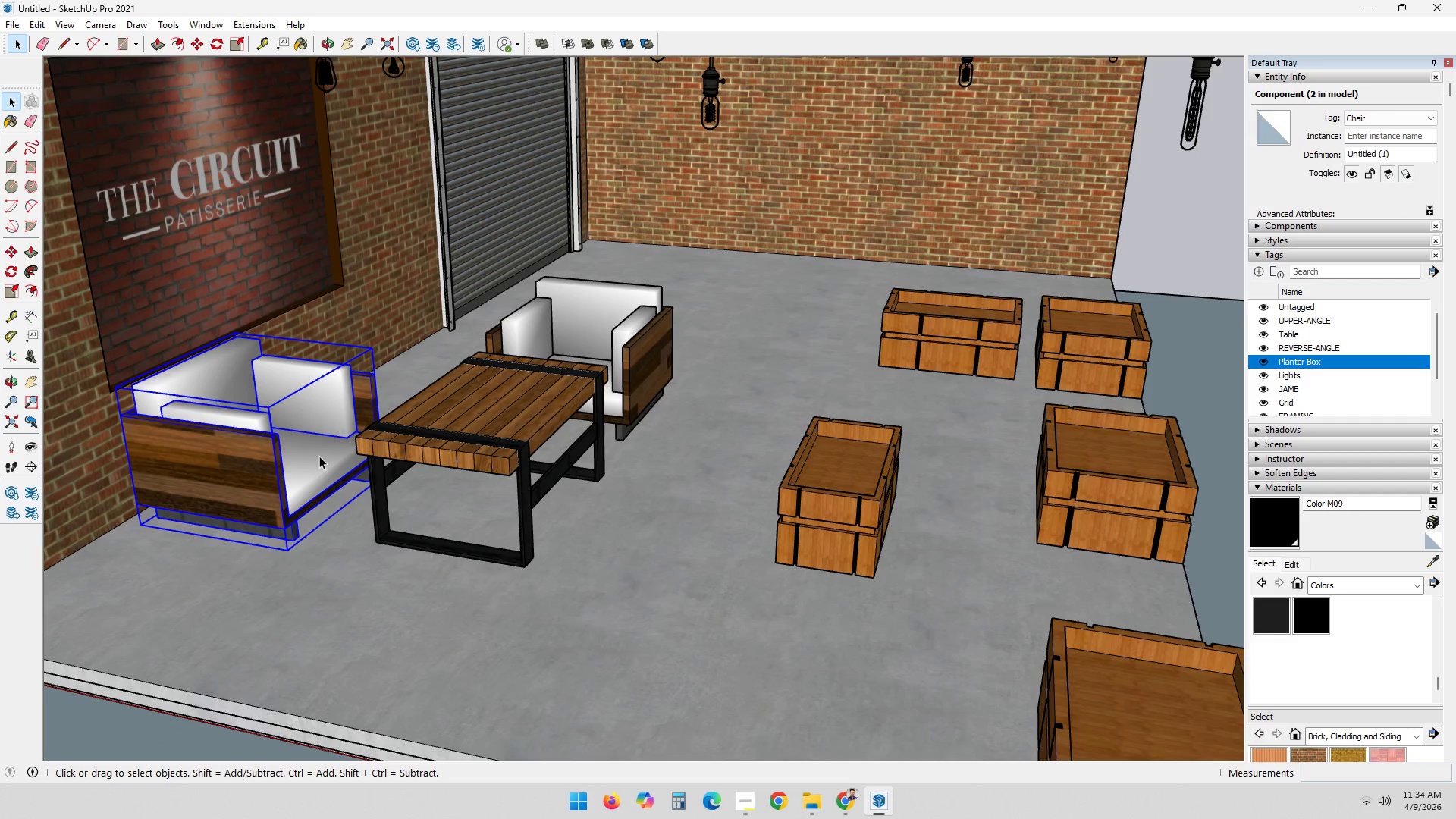 
scroll: coordinate [412, 486], scroll_direction: down, amount: 3.0
 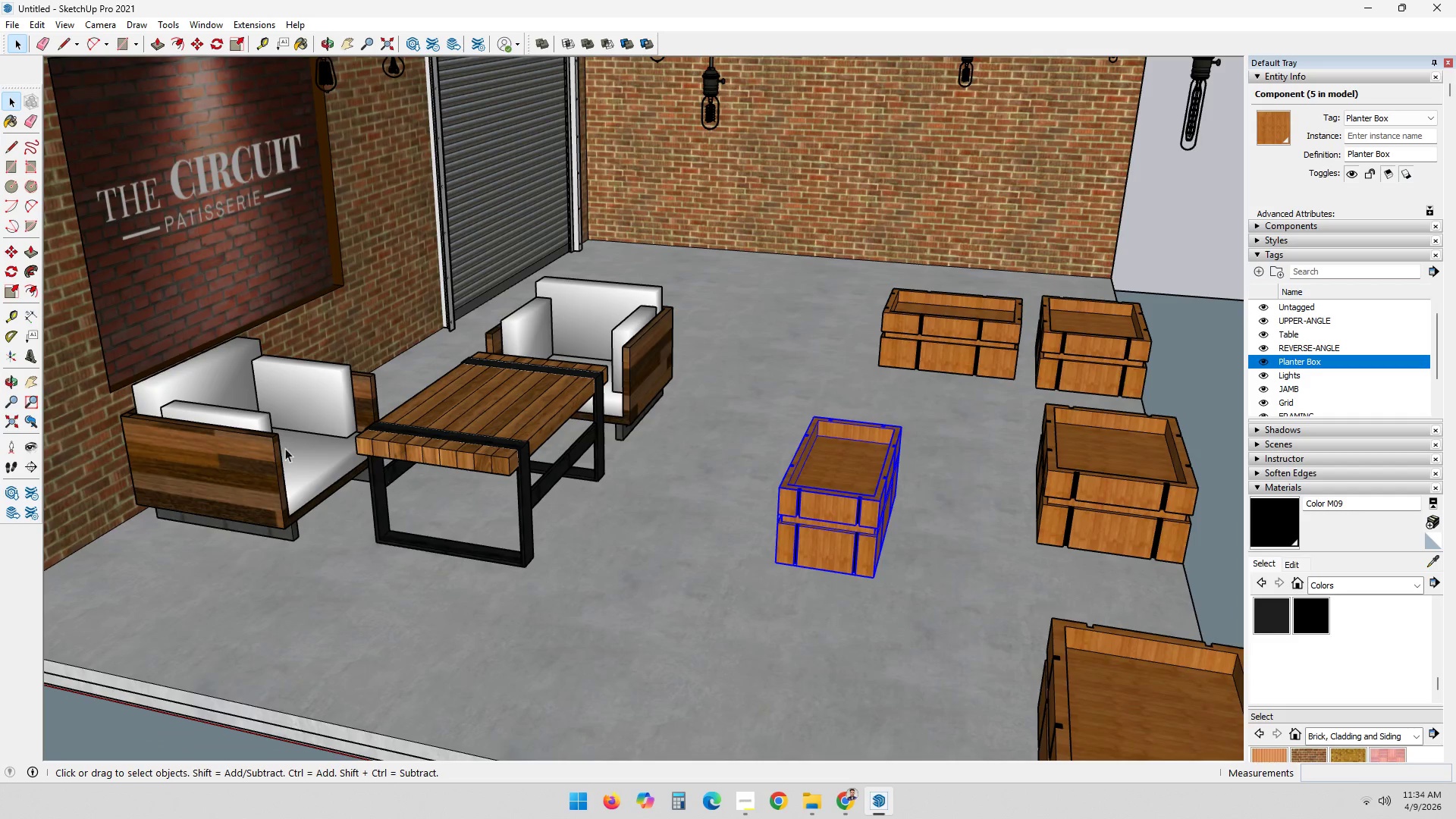 
key(M)
 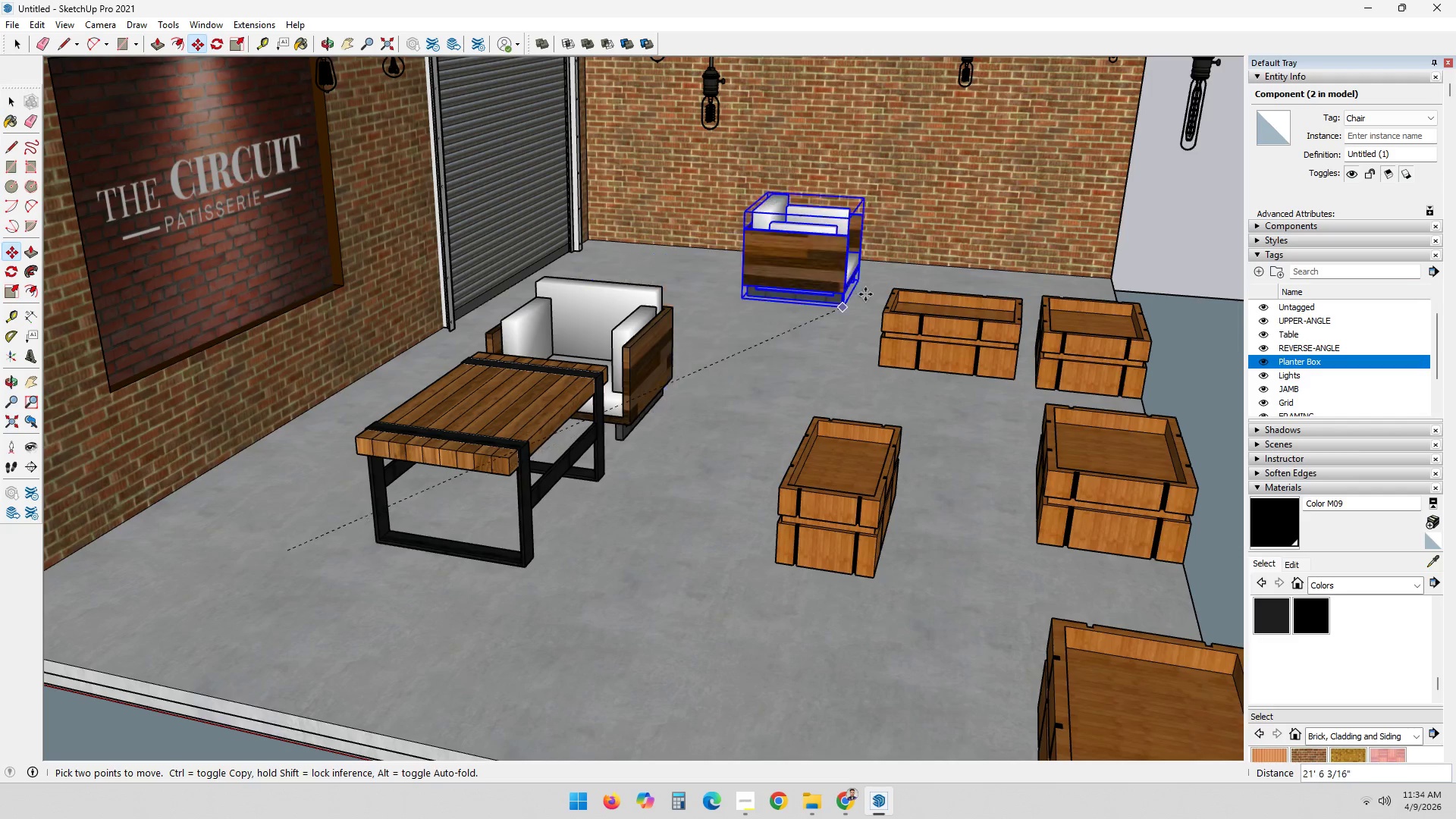 
left_click([823, 320])
 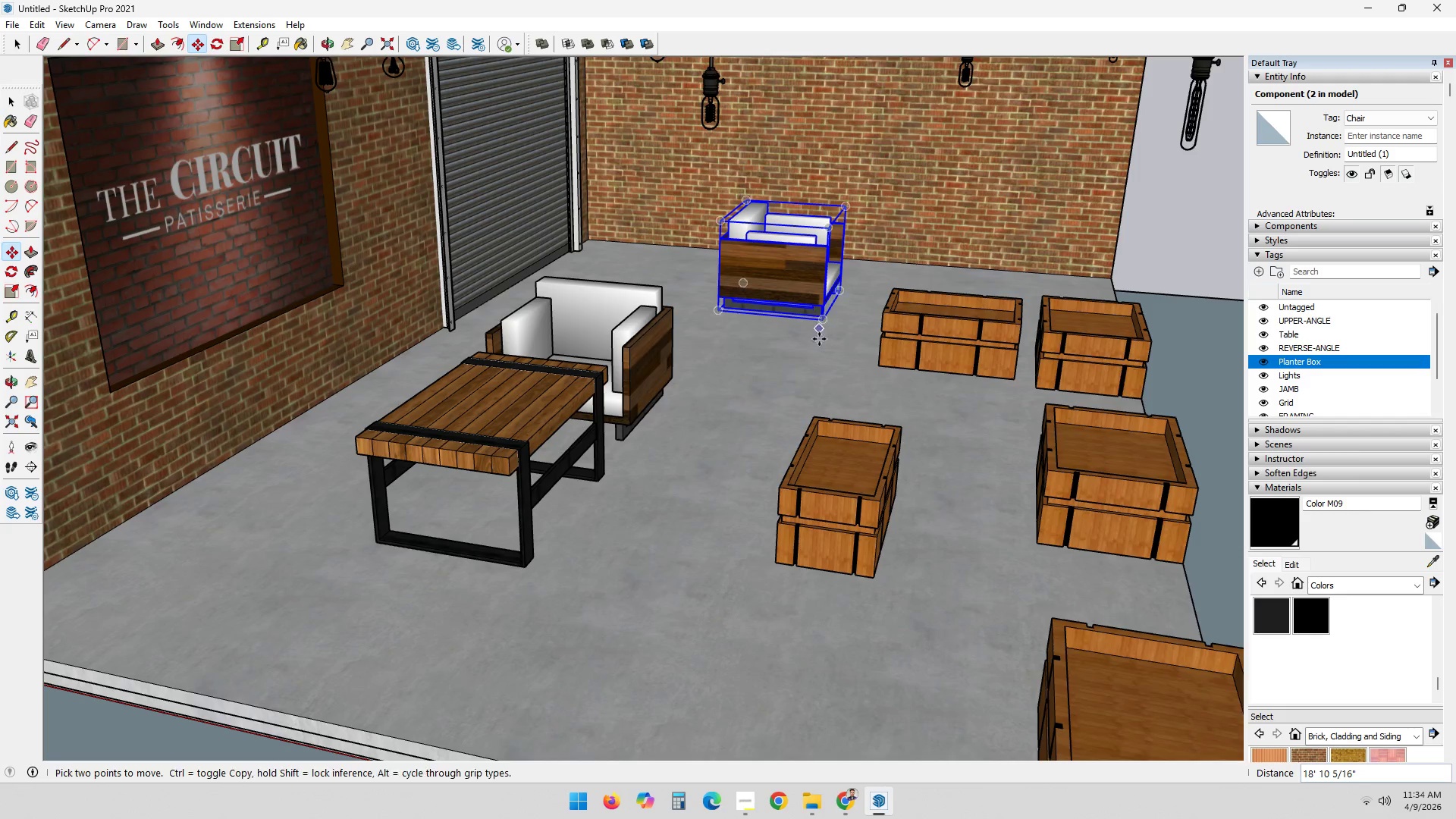 
key(Space)
 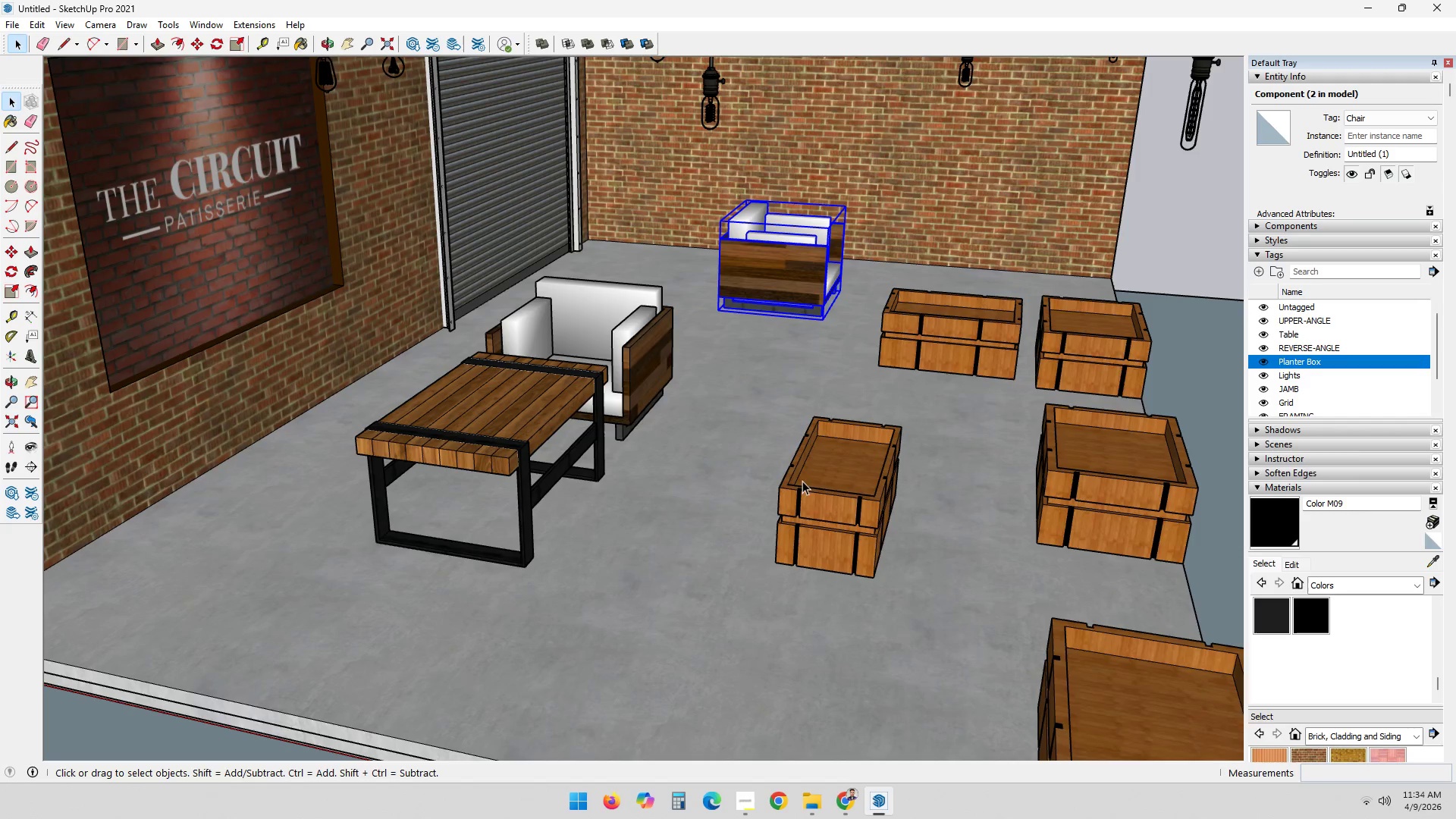 
left_click([803, 488])
 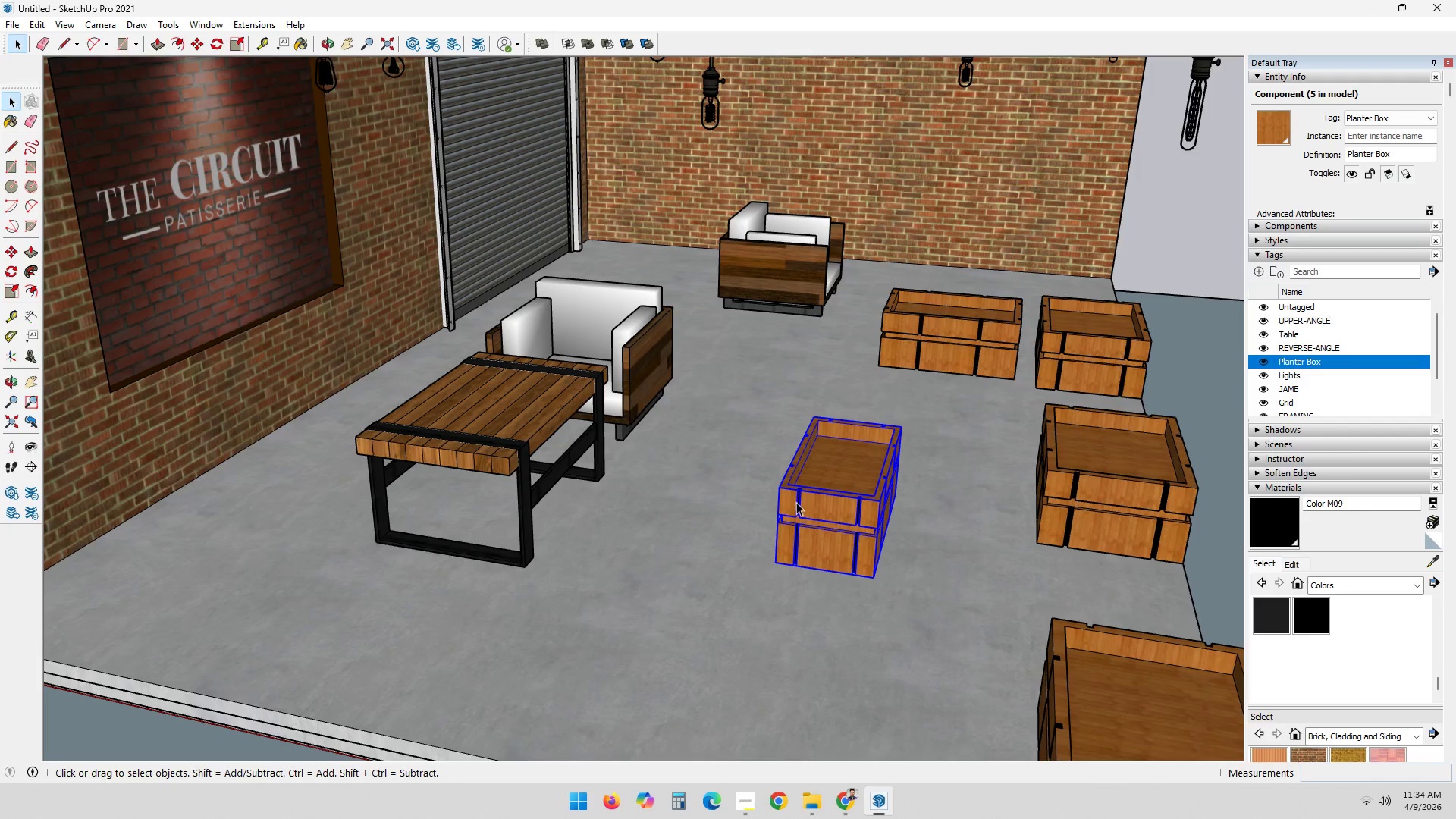 
key(M)
 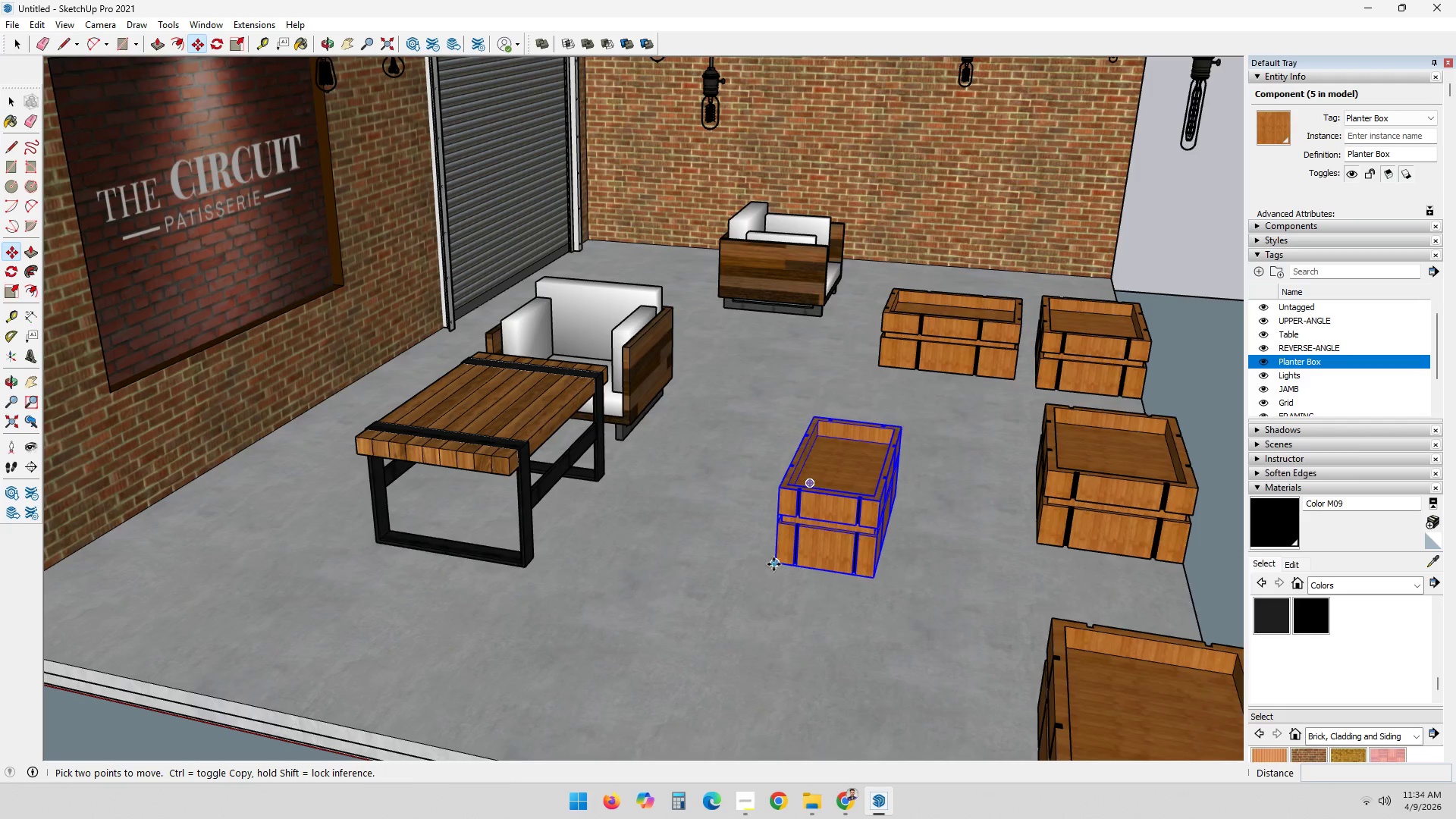 
left_click_drag(start_coordinate=[774, 564], to_coordinate=[743, 560])
 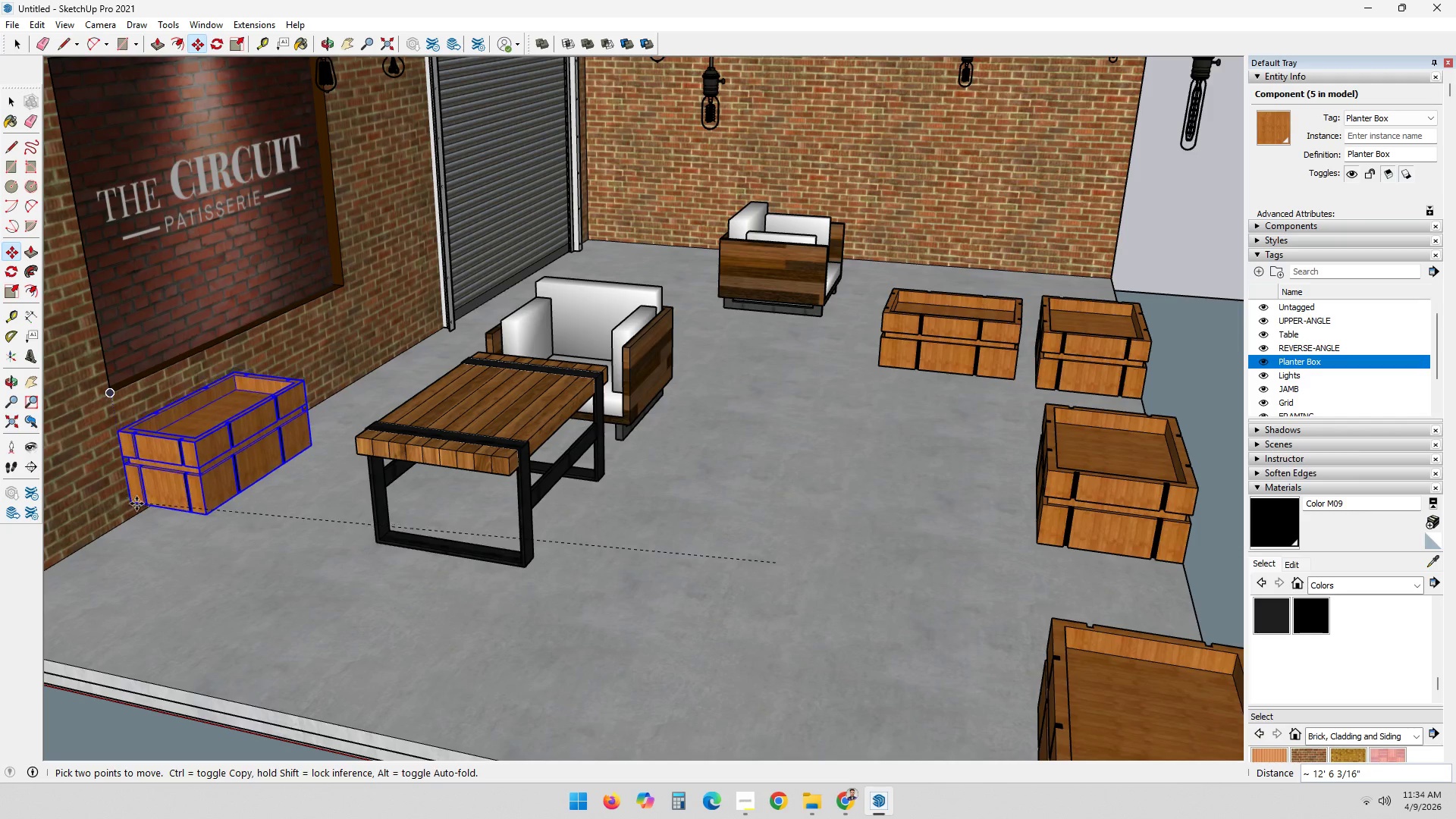 
left_click([136, 520])
 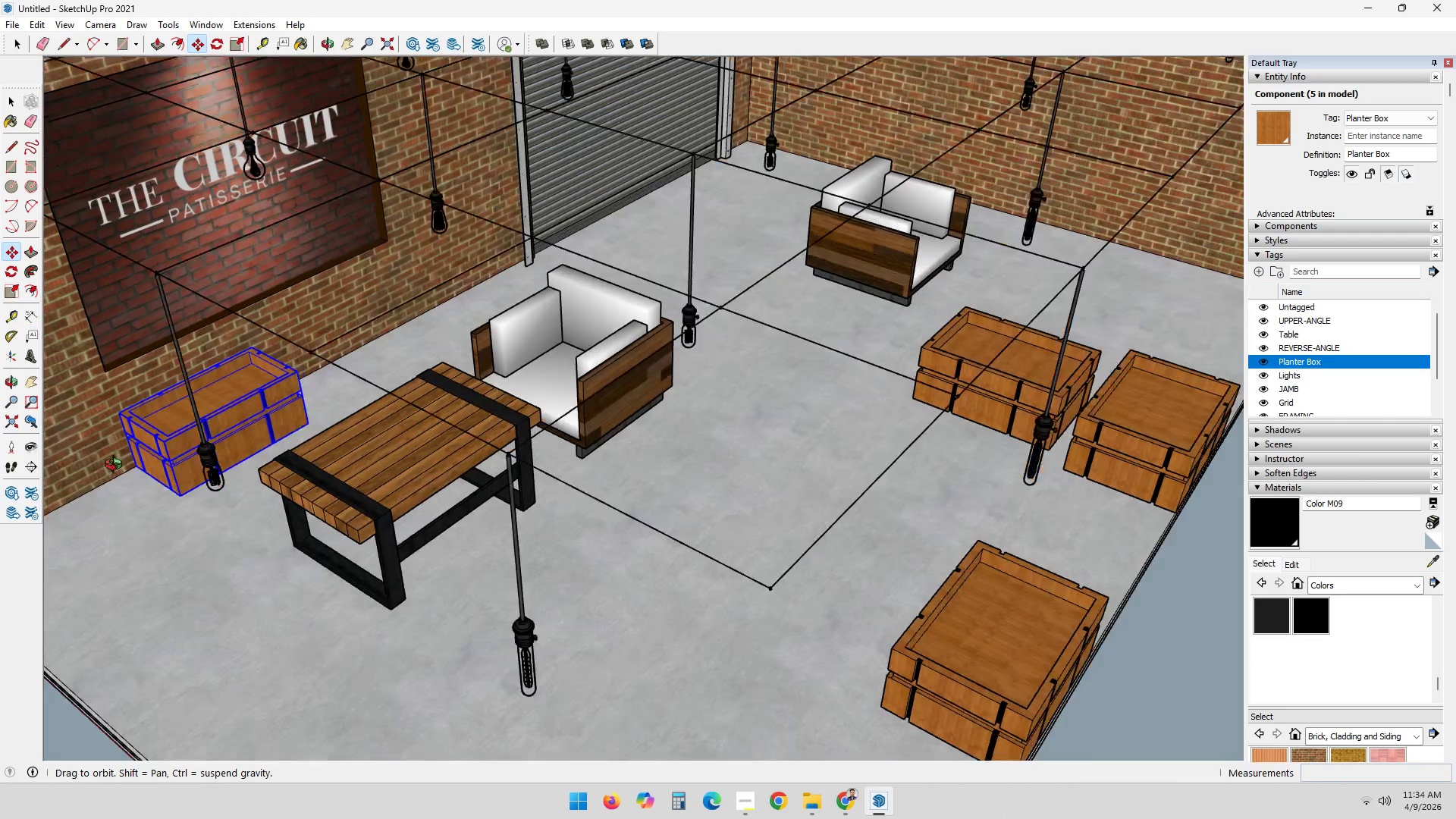 
hold_key(key=ShiftLeft, duration=0.41)
 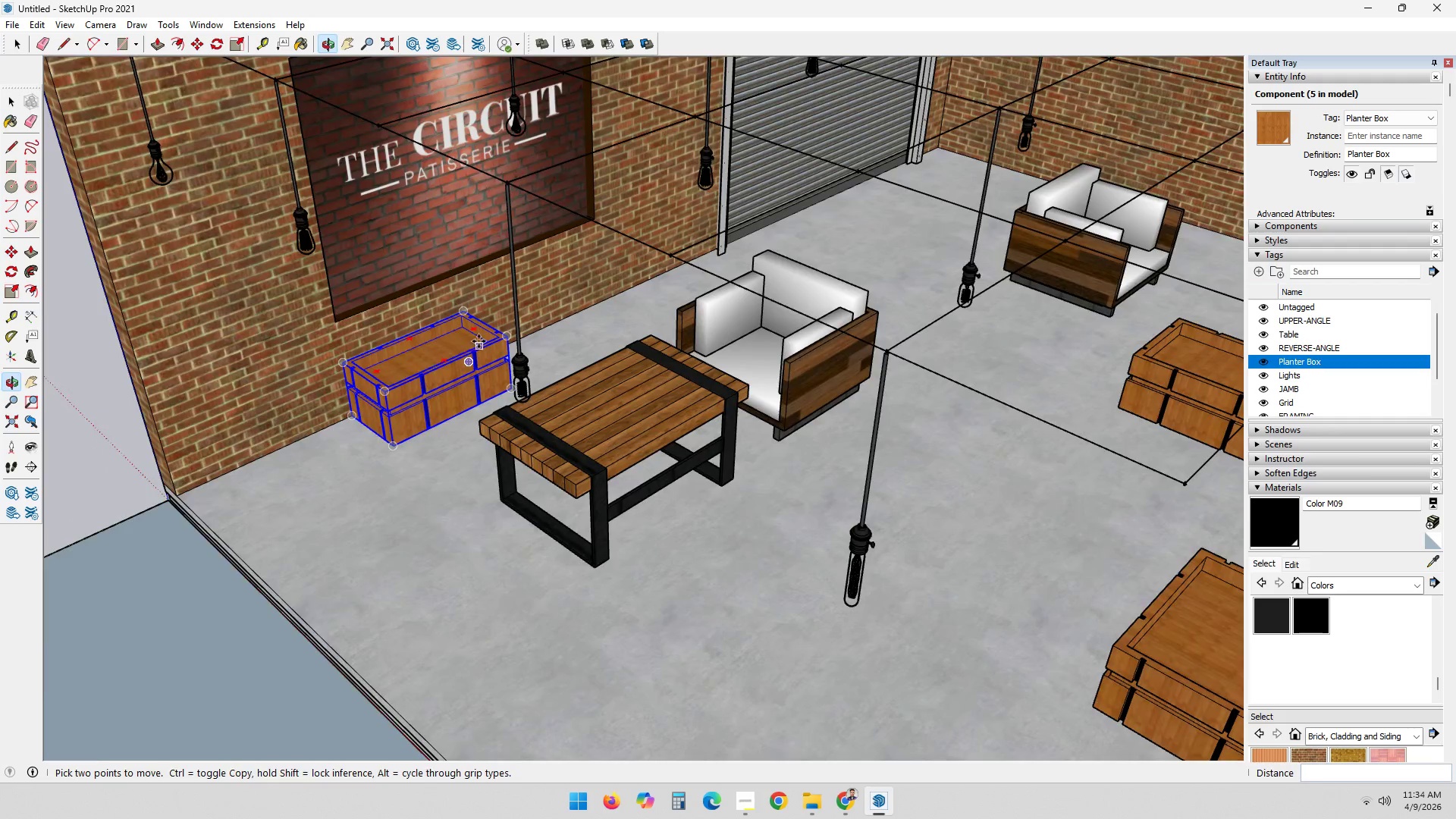 
scroll: coordinate [475, 342], scroll_direction: up, amount: 8.0
 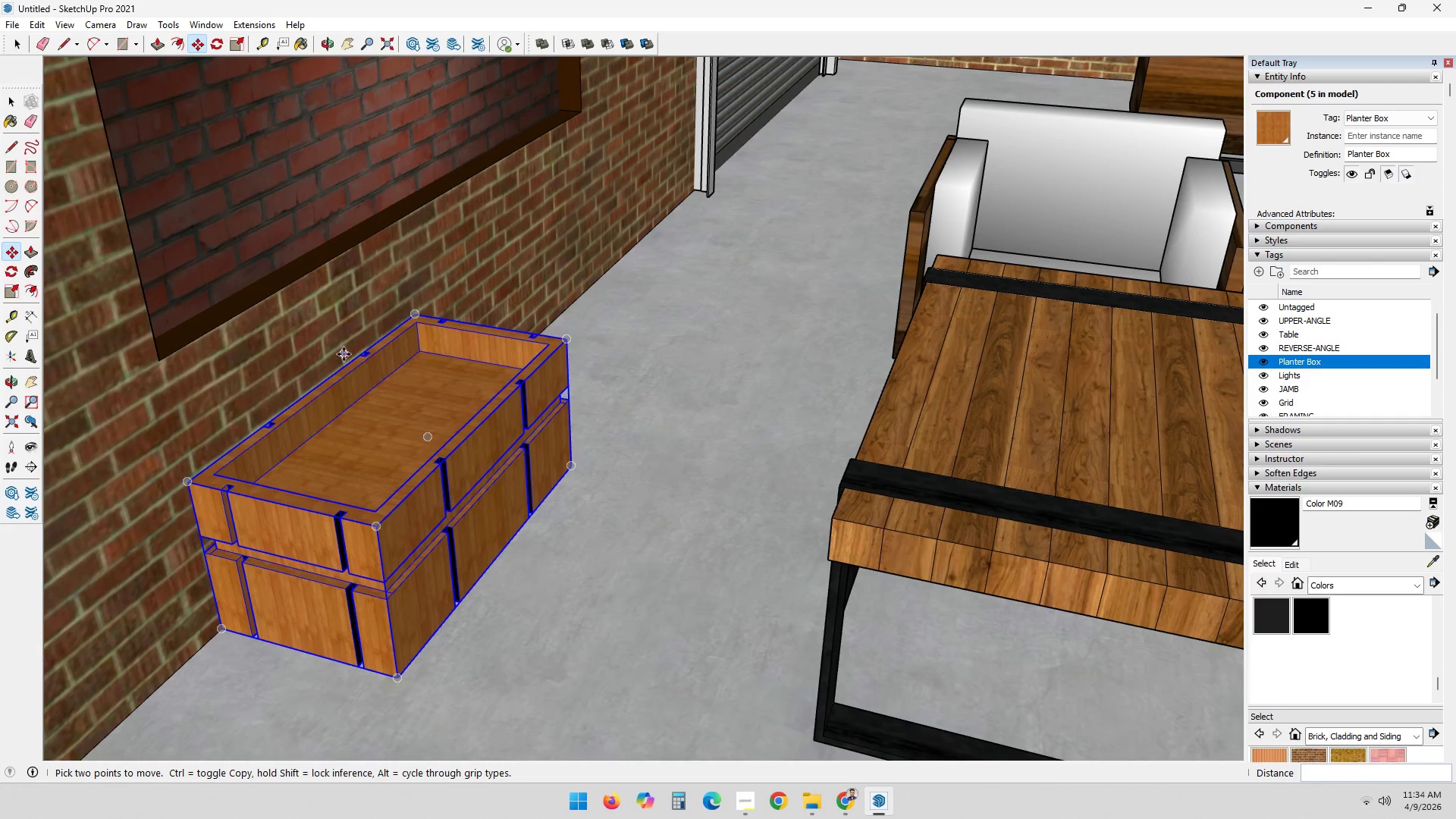 
wait(9.21)
 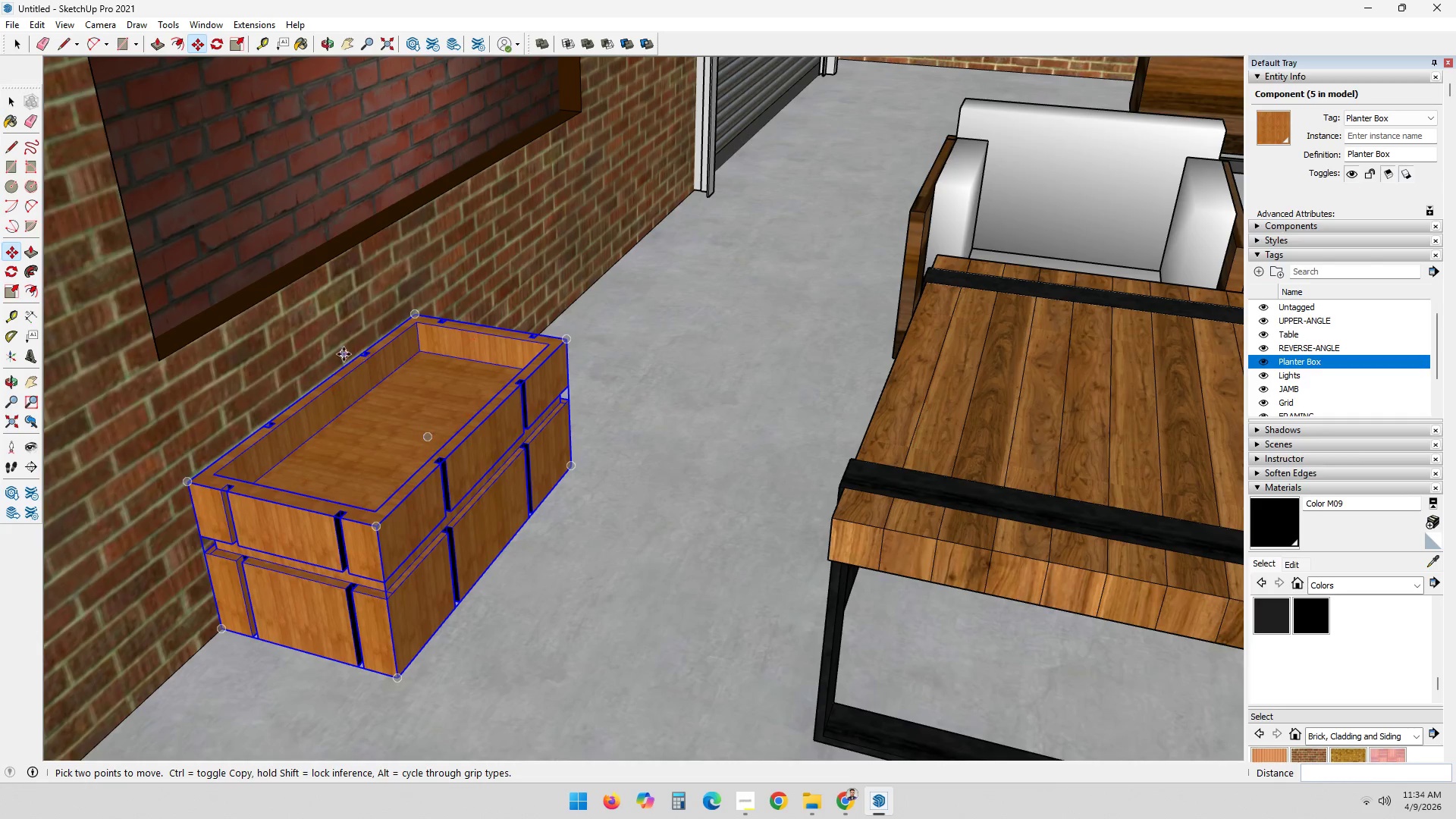 
key(S)
 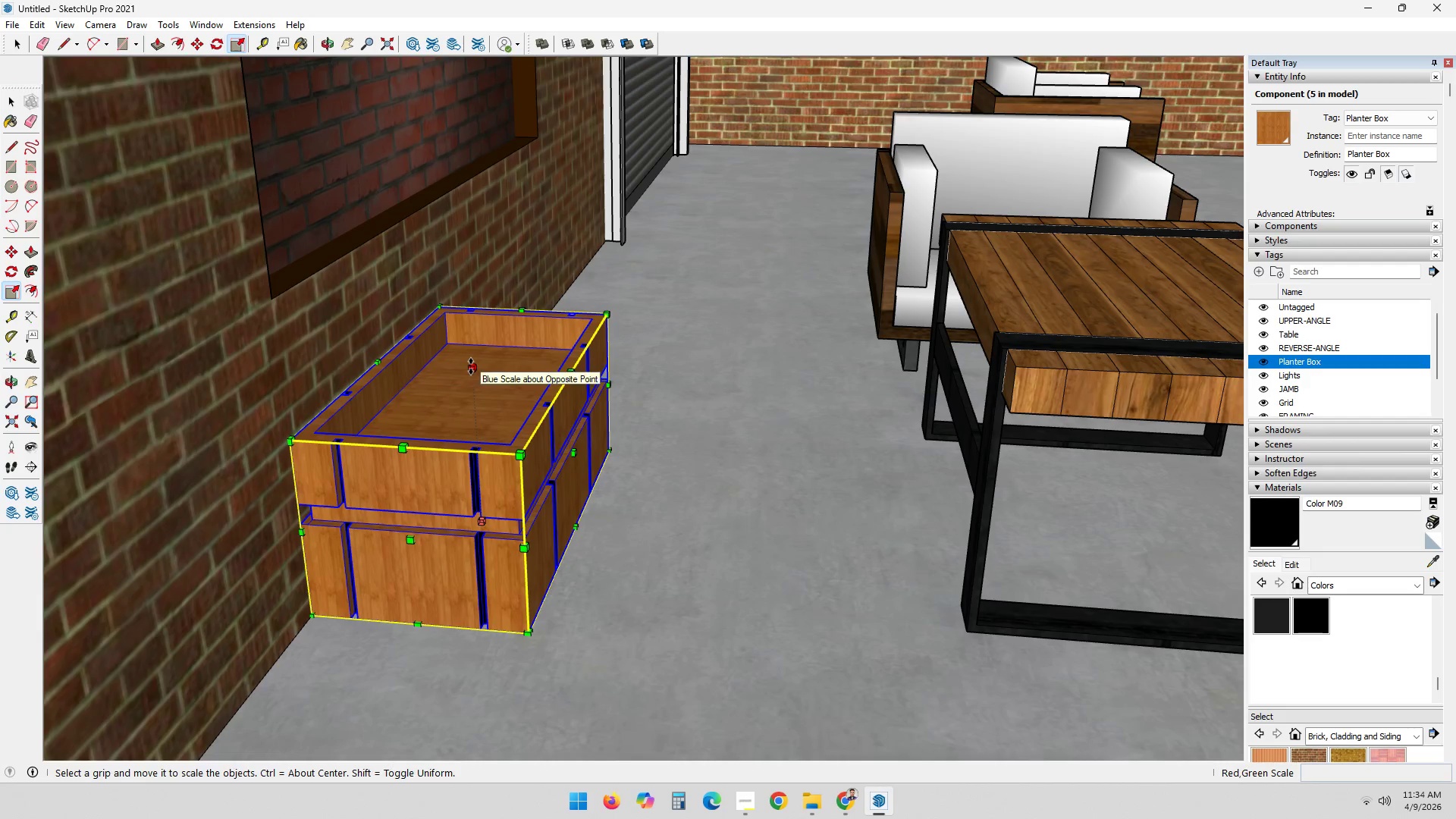 
left_click_drag(start_coordinate=[471, 366], to_coordinate=[471, 362])
 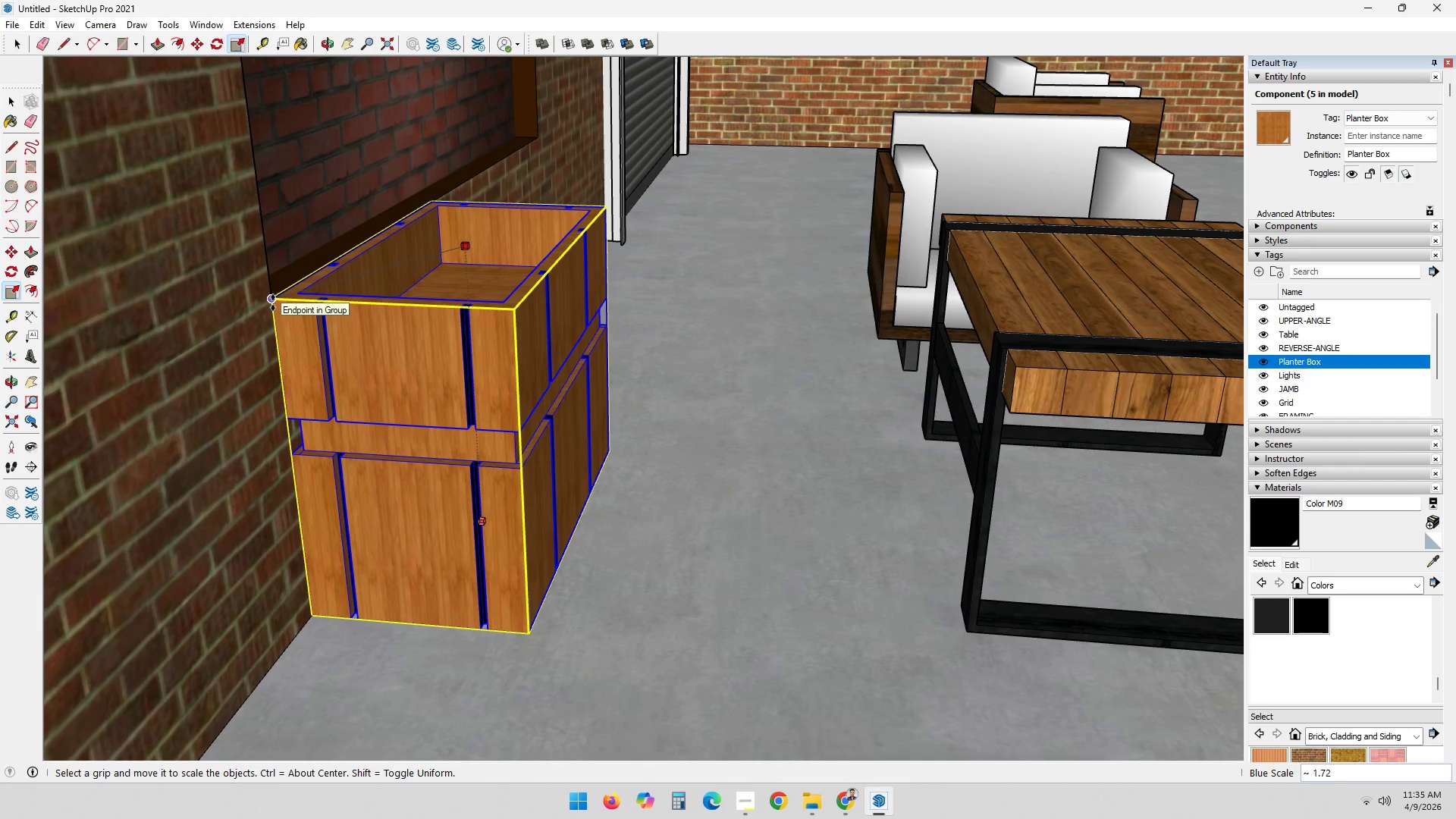 
left_click([273, 303])
 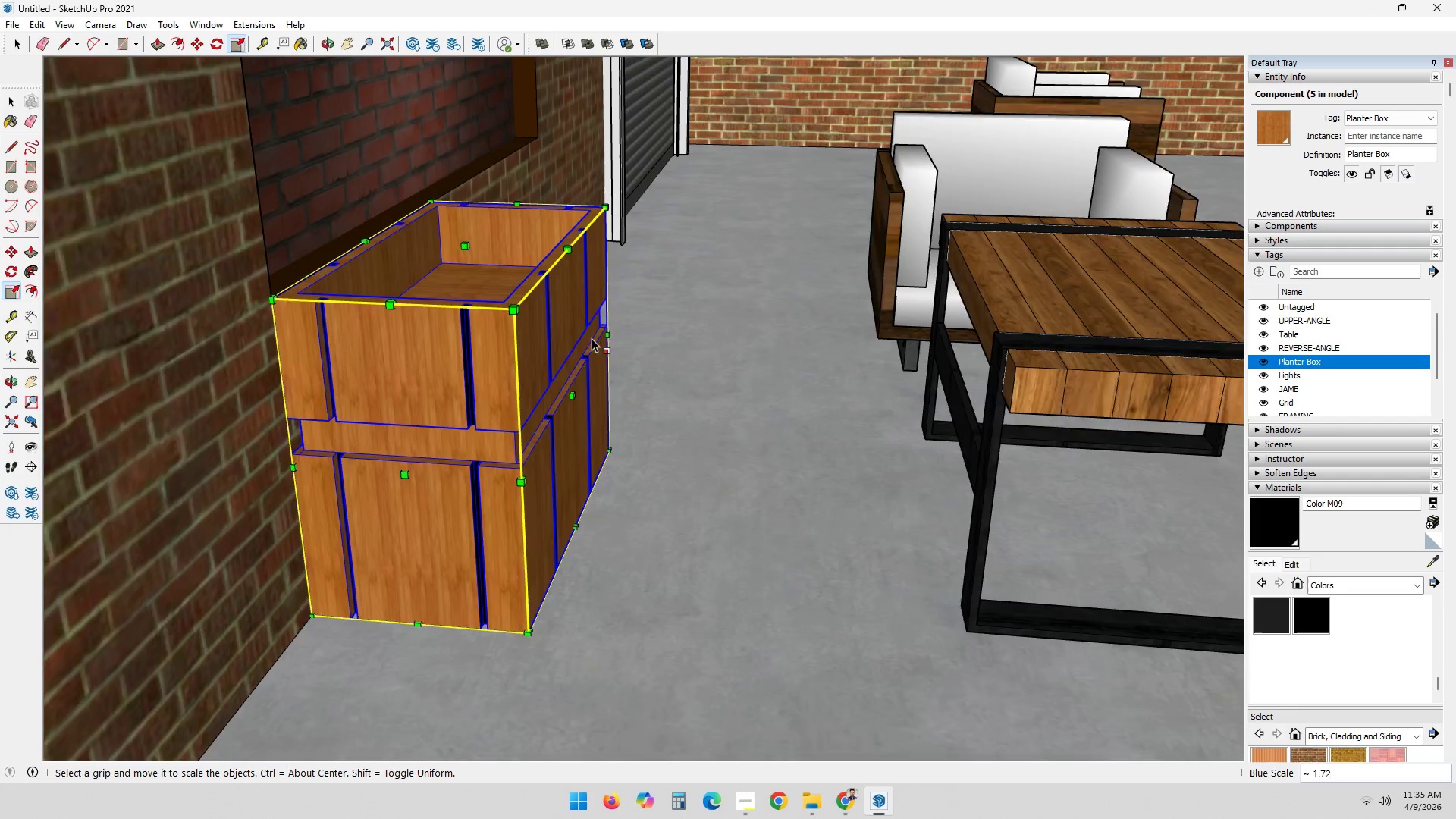 
scroll: coordinate [645, 344], scroll_direction: down, amount: 3.0
 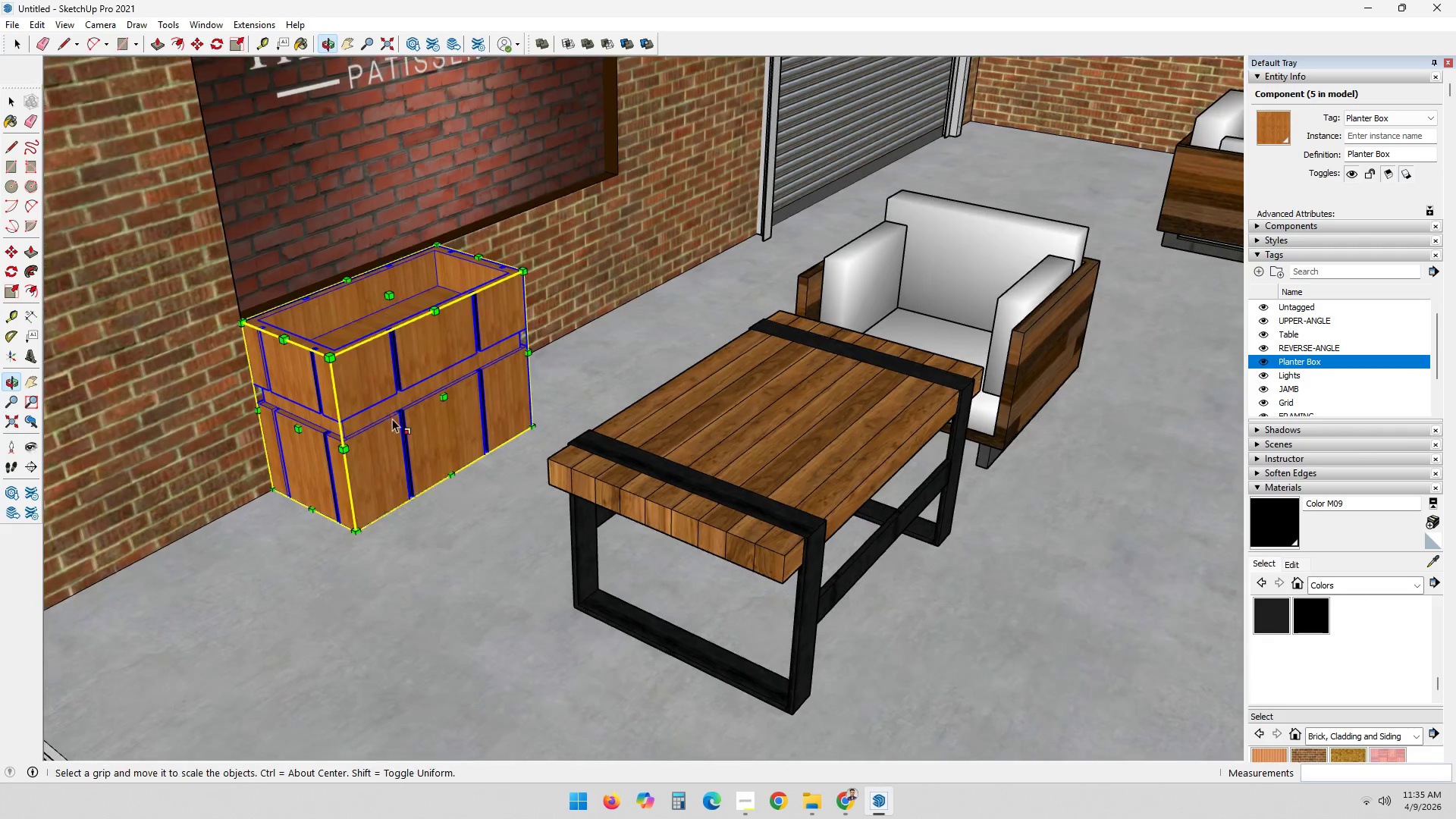 
key(Space)
 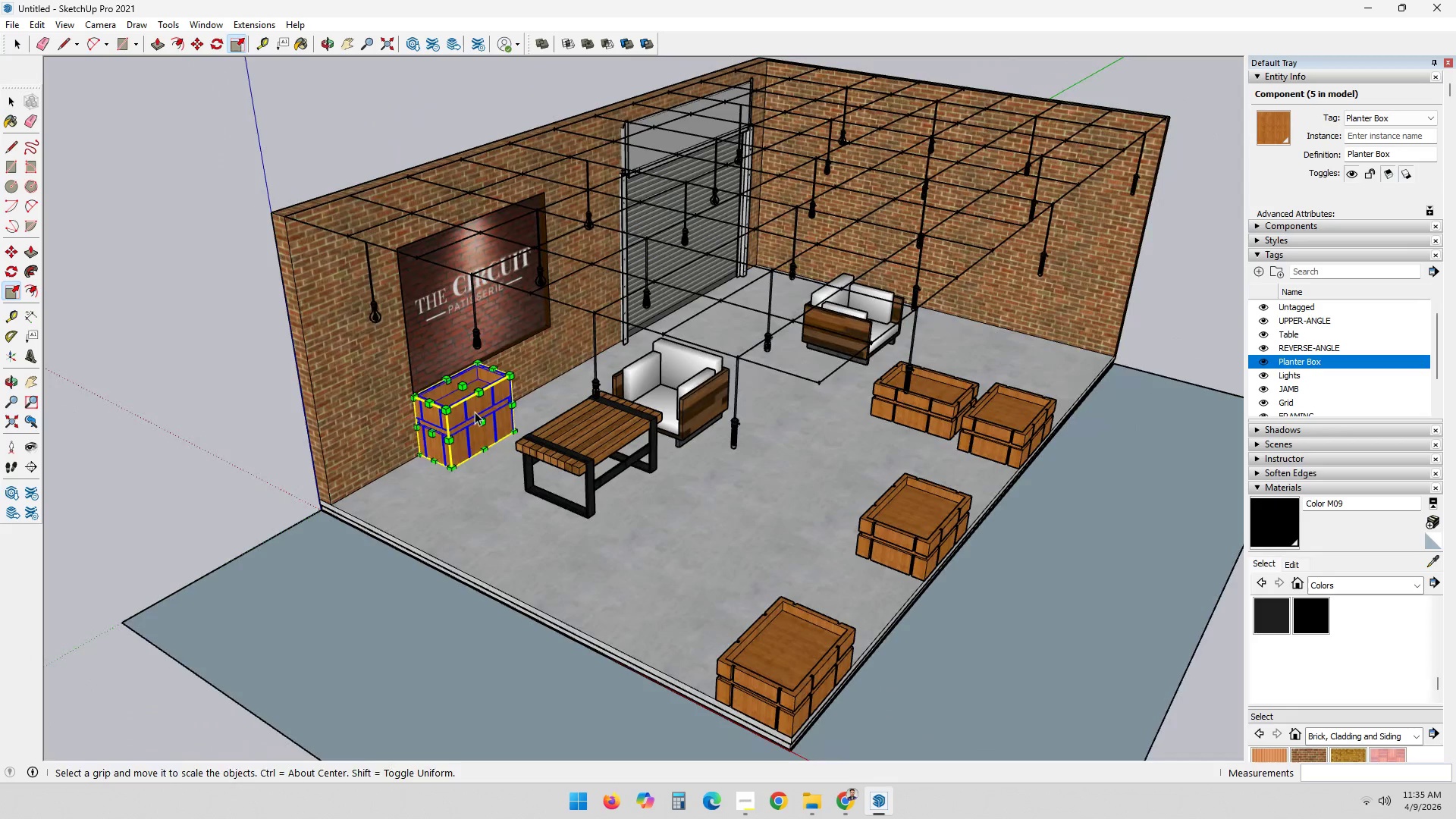 
key(Escape)
 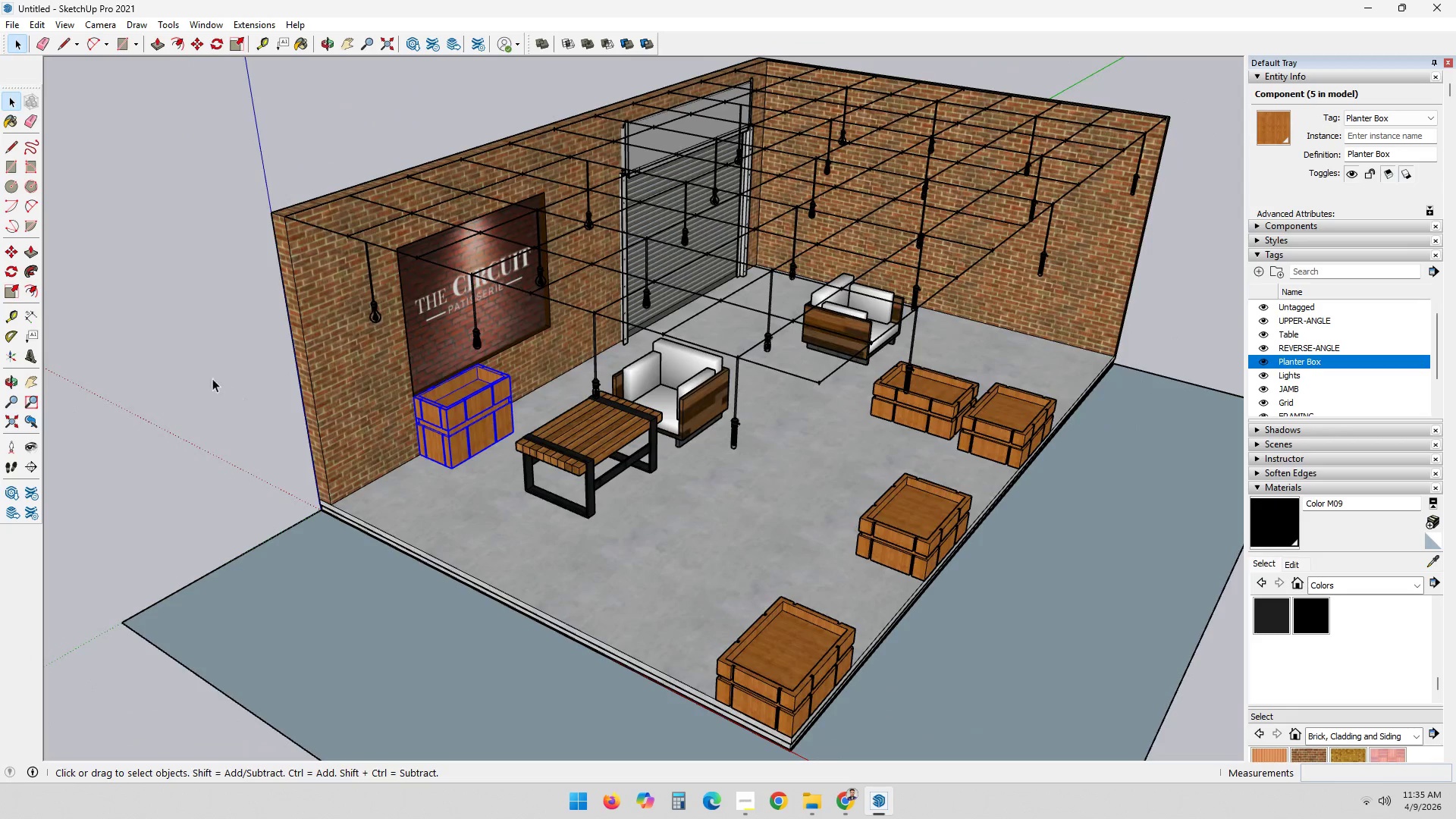 
scroll: coordinate [532, 447], scroll_direction: down, amount: 17.0
 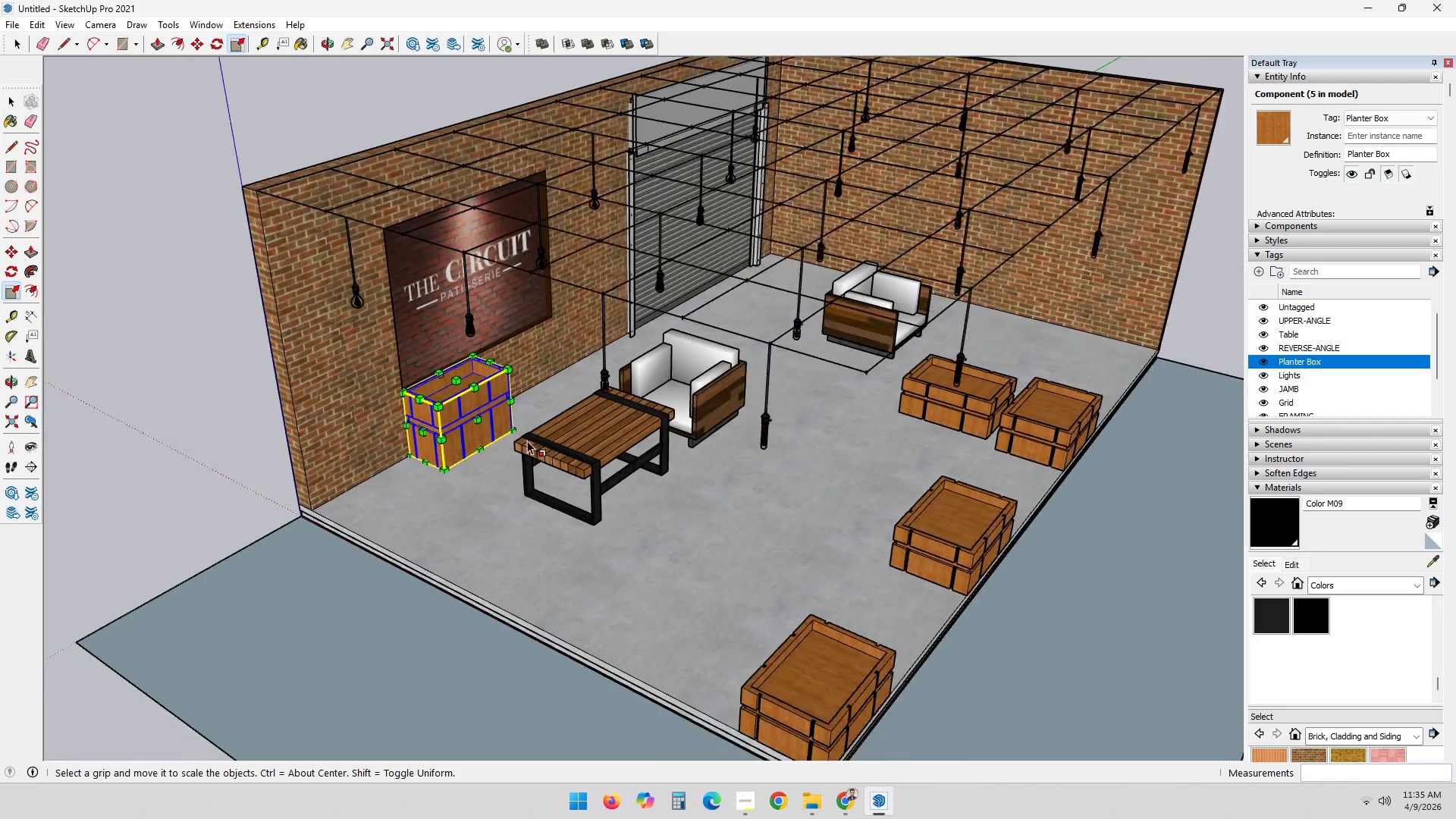 
left_click([191, 376])
 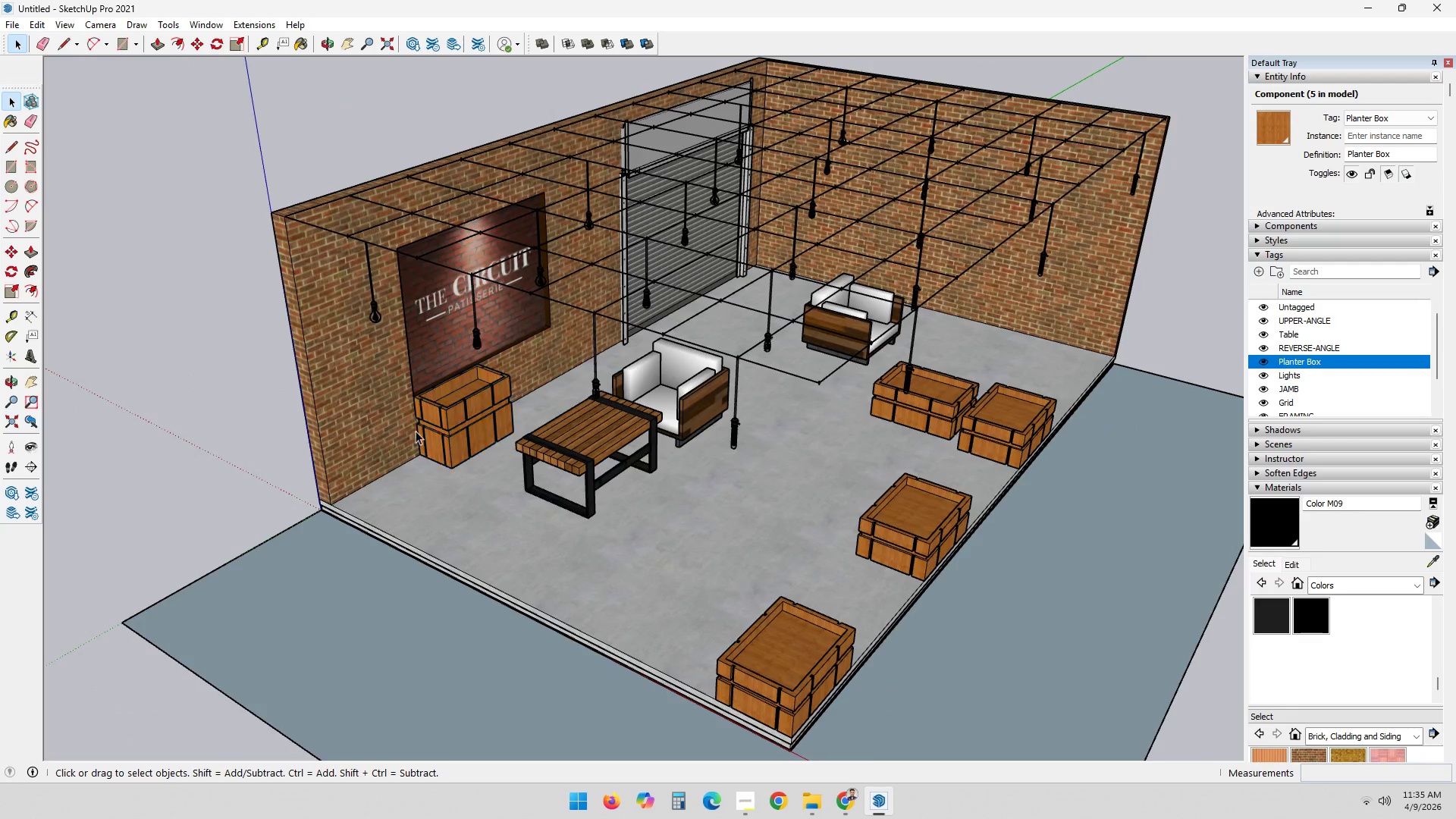 
key(Escape)
 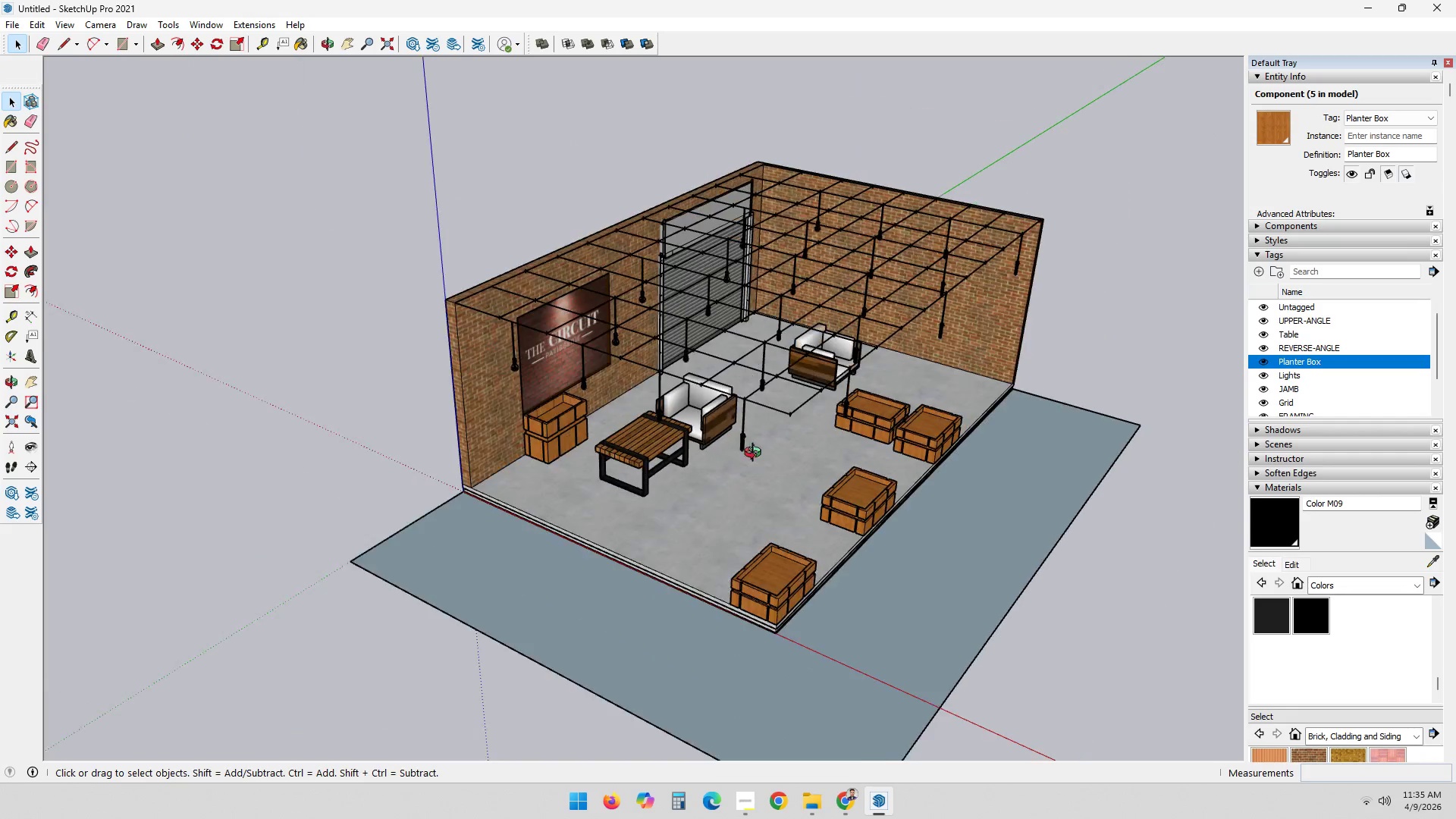 
key(Escape)
 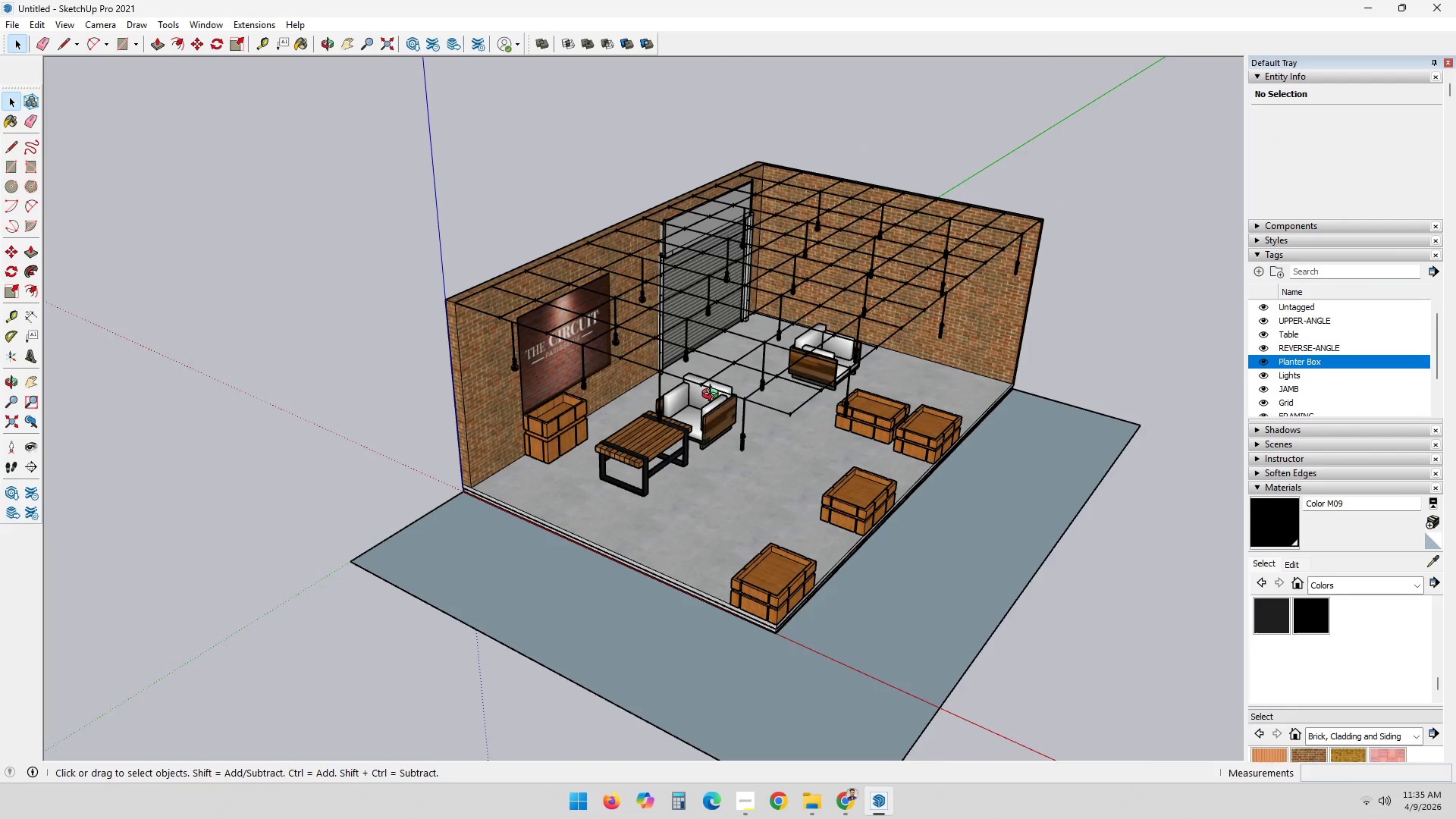 
scroll: coordinate [756, 454], scroll_direction: down, amount: 4.0
 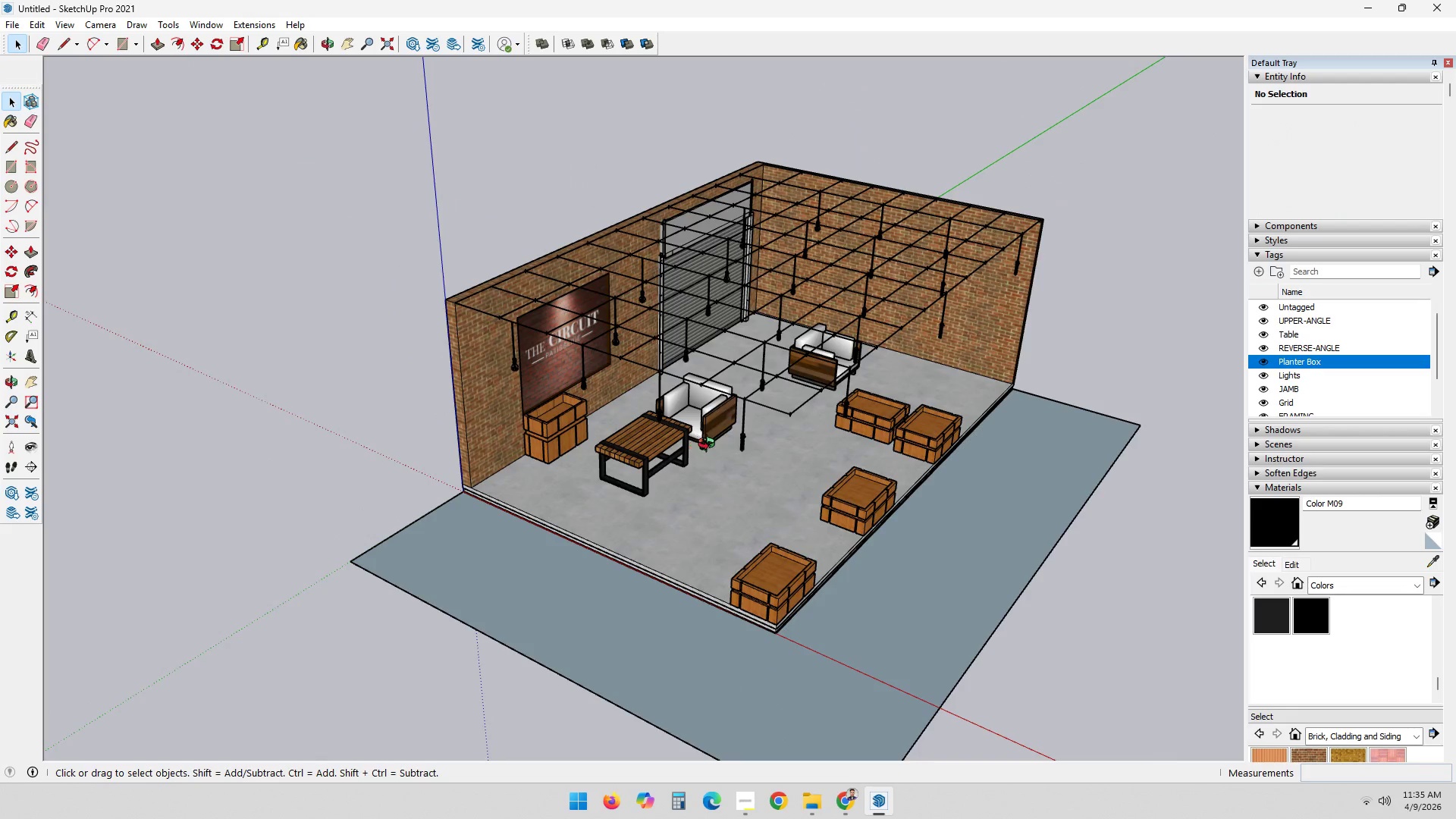 
left_click([564, 422])
 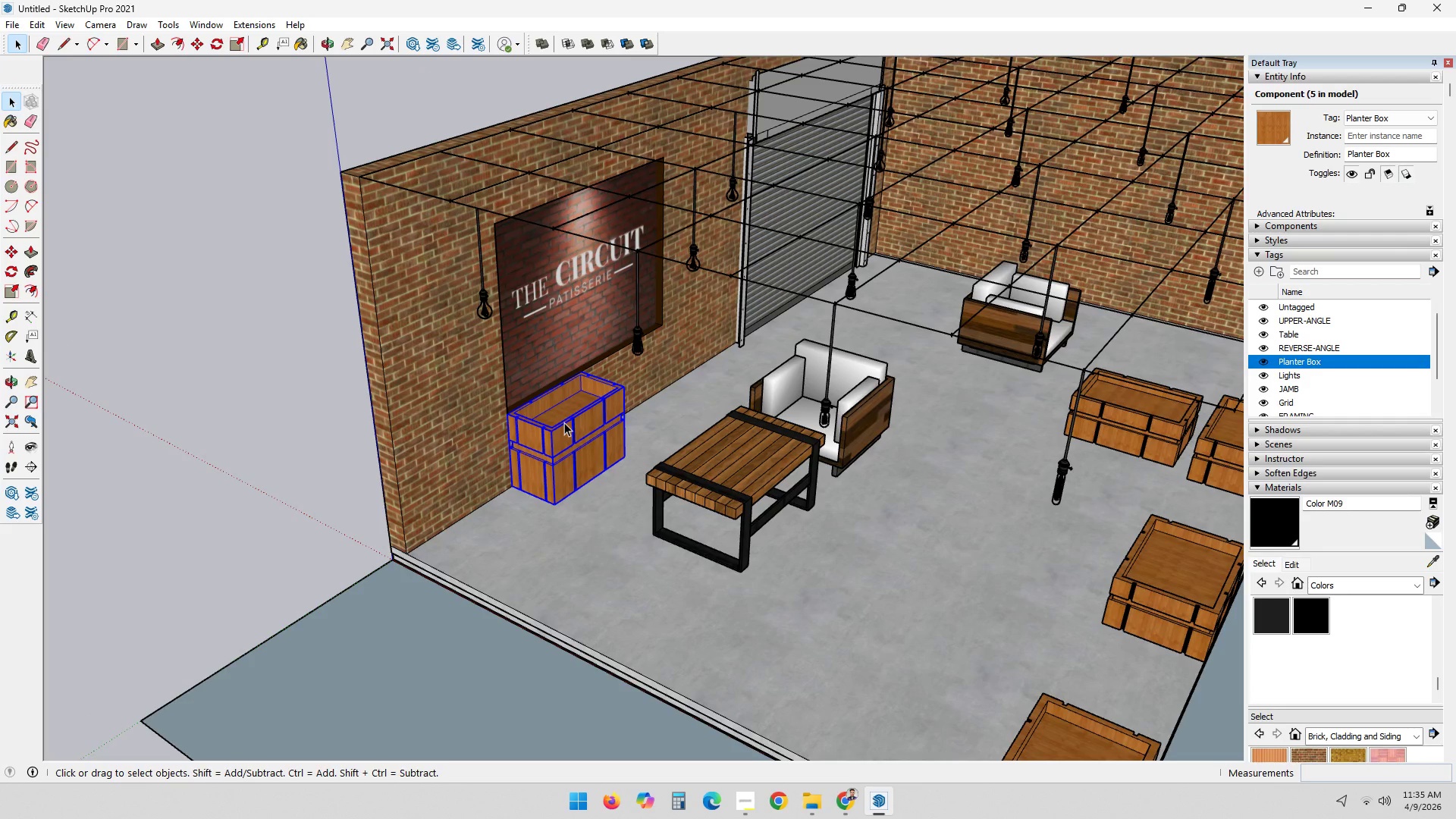 
scroll: coordinate [544, 430], scroll_direction: up, amount: 8.0
 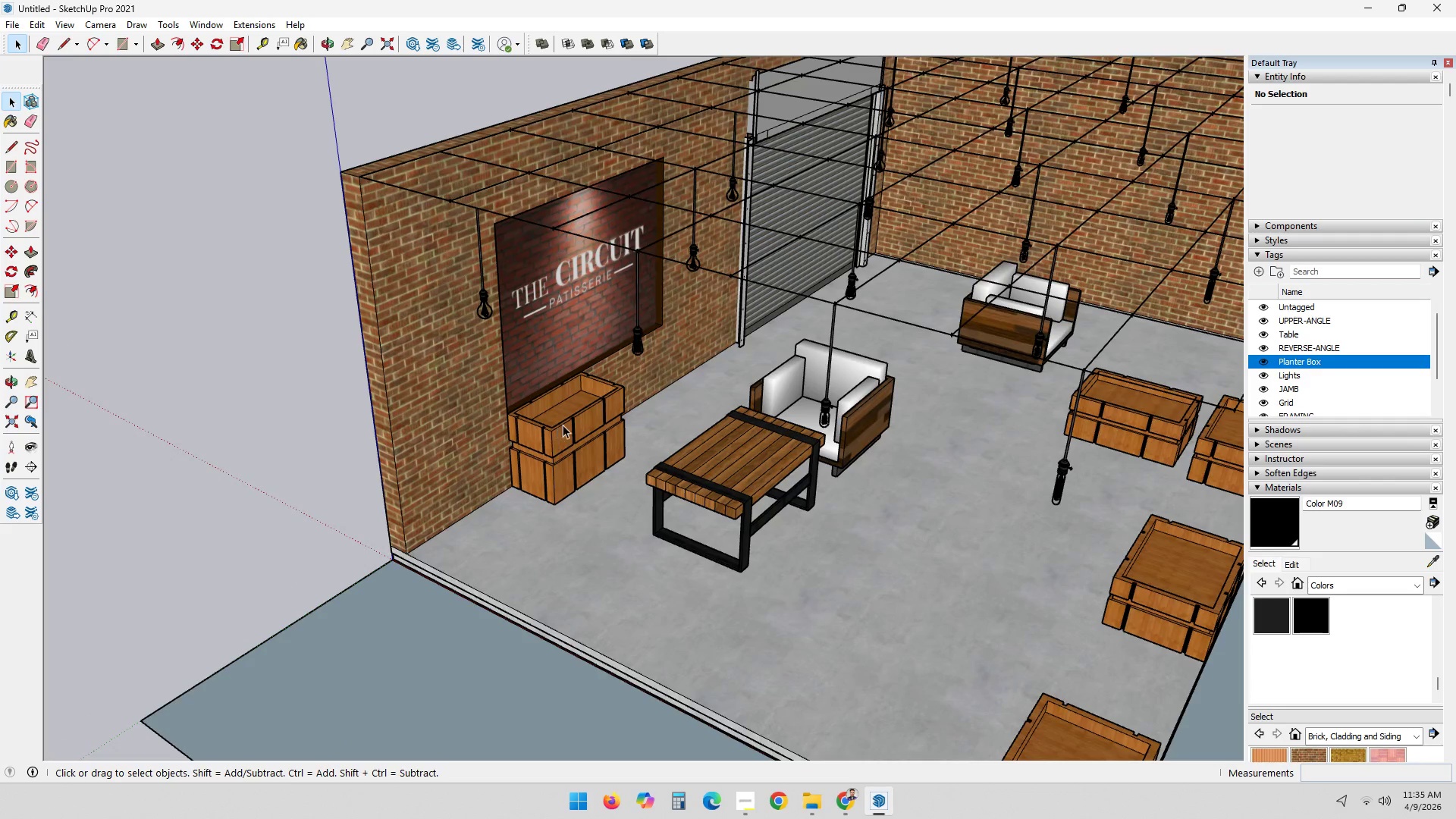 
scroll: coordinate [736, 430], scroll_direction: down, amount: 1.0
 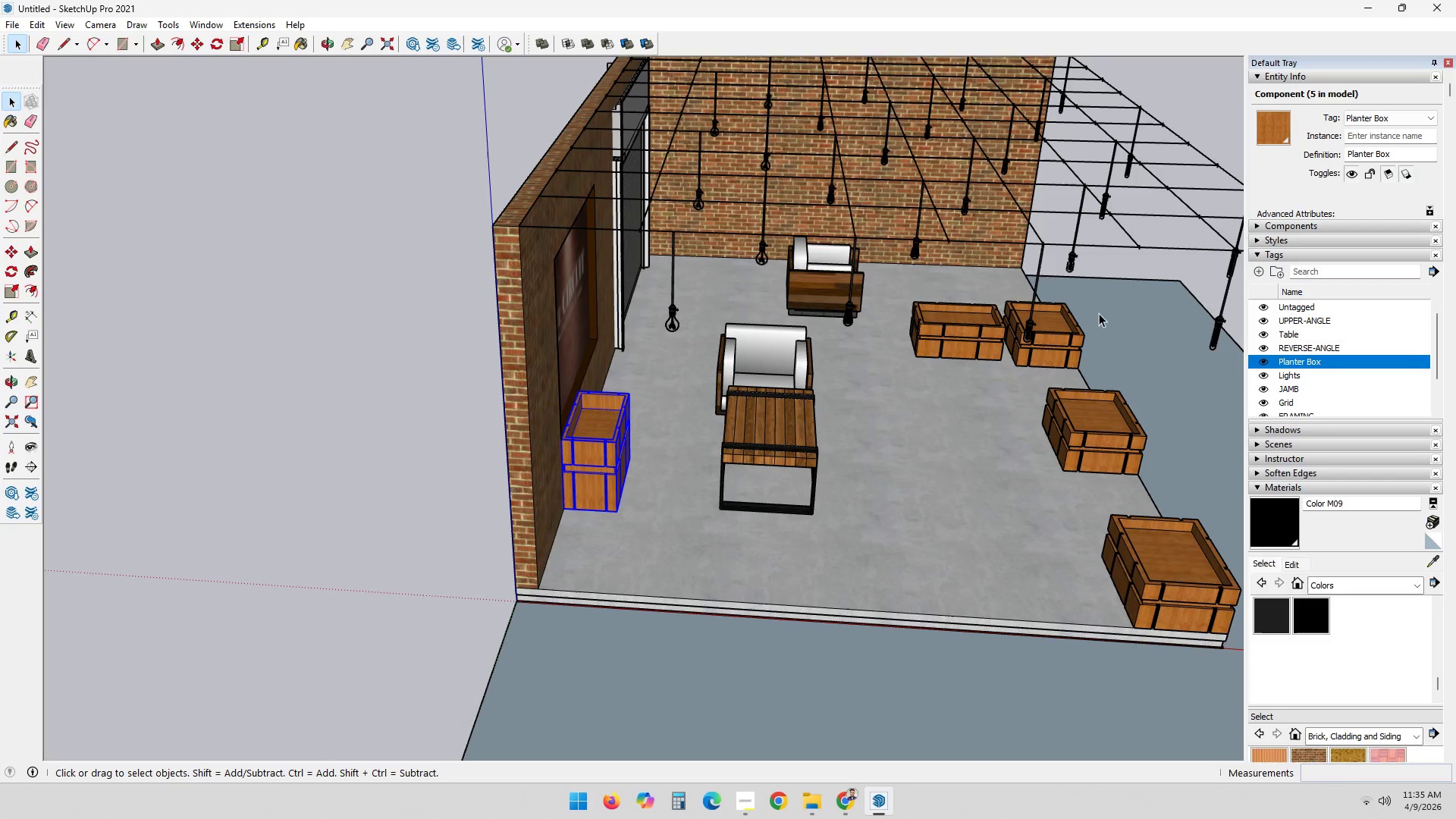 
left_click([219, 388])
 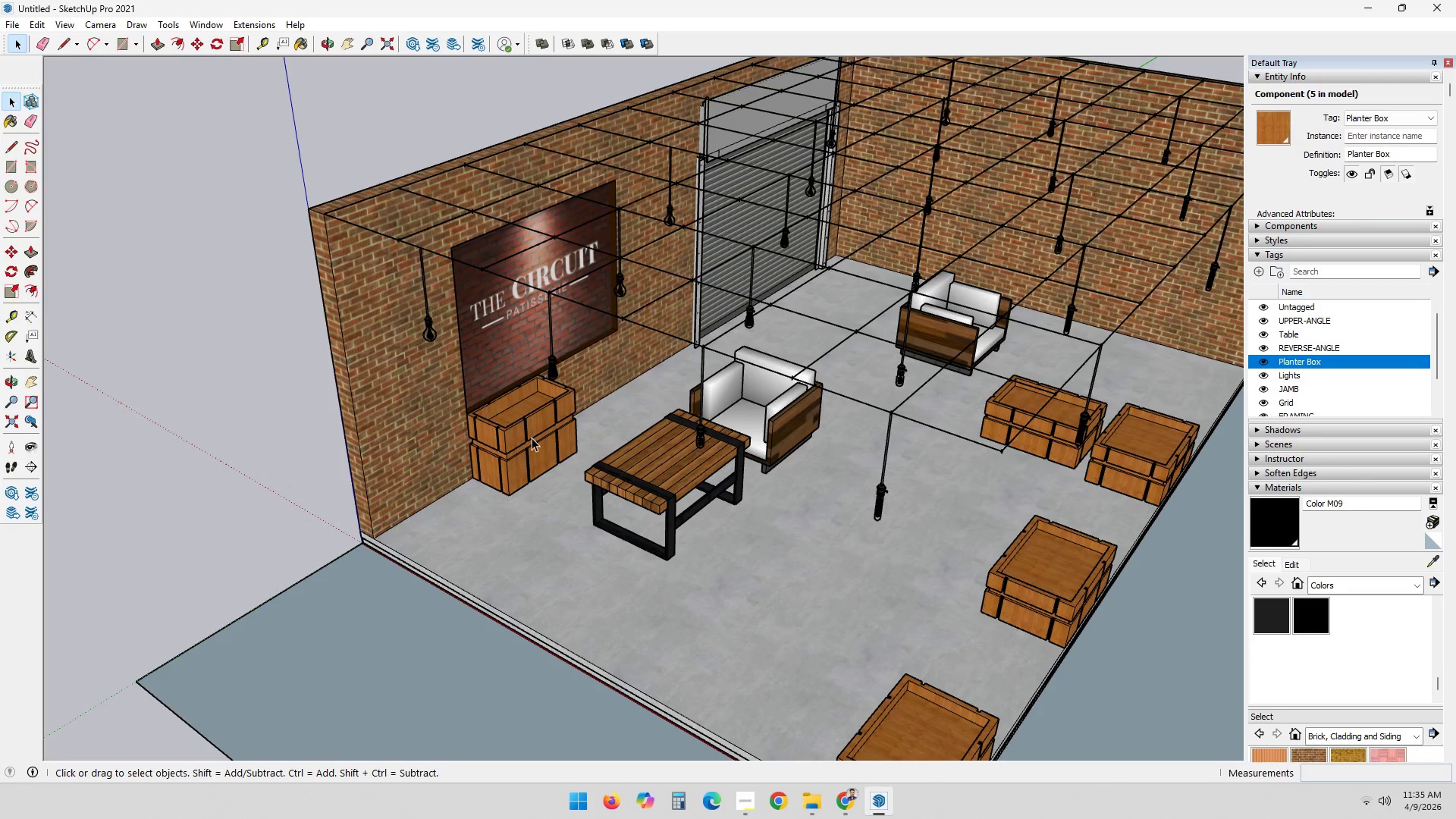 
scroll: coordinate [498, 400], scroll_direction: up, amount: 9.0
 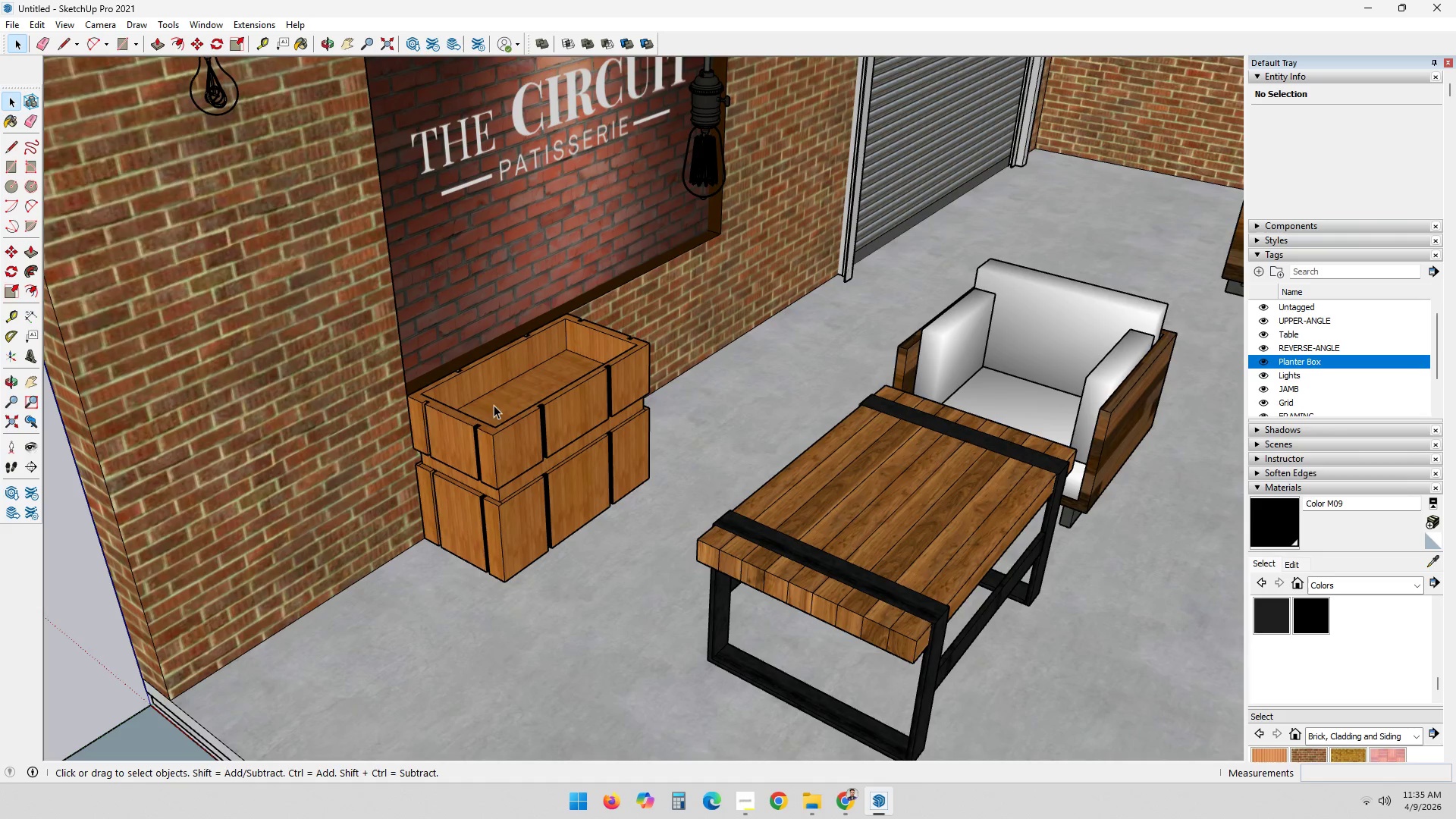 
left_click([485, 434])
 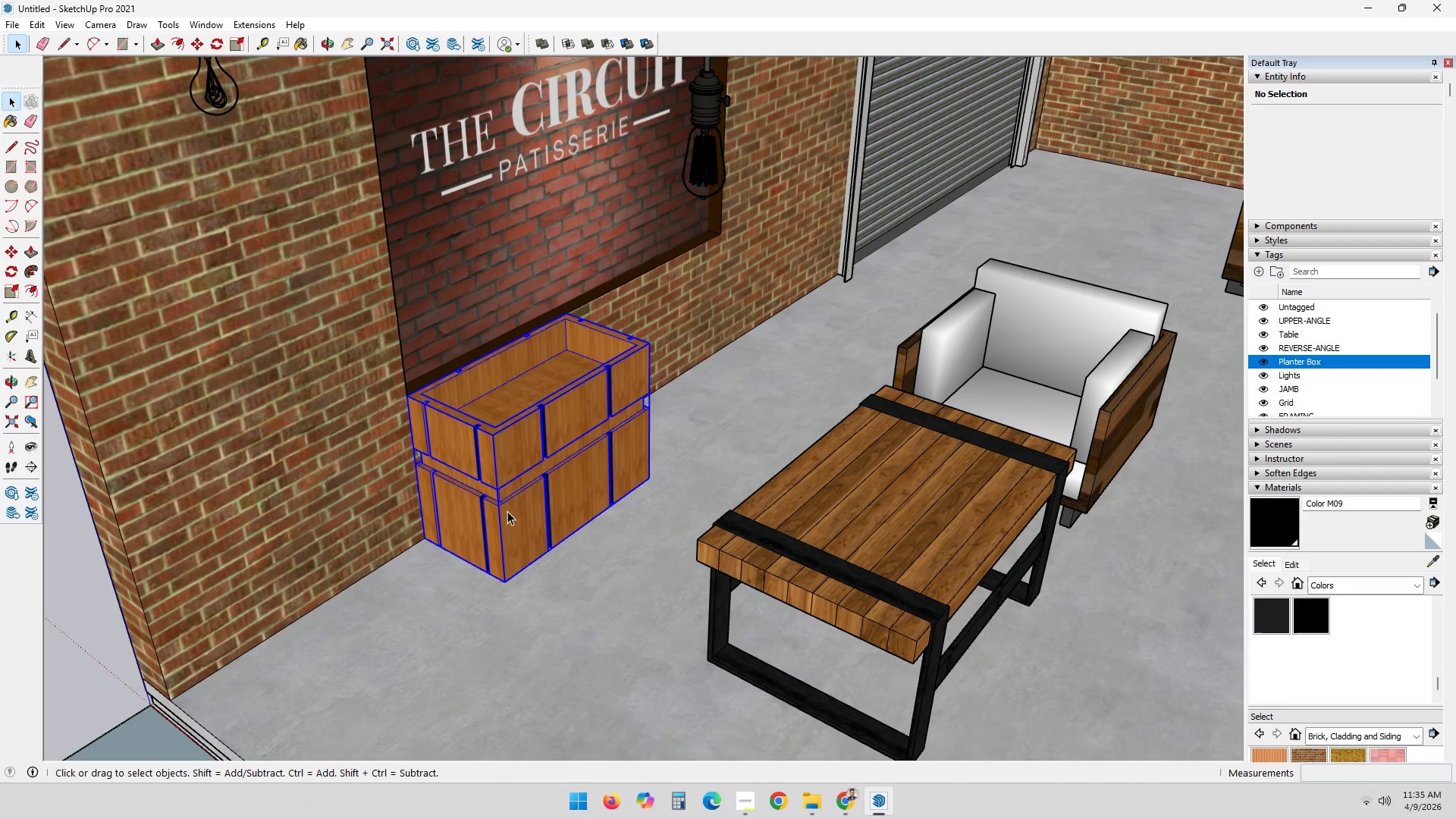 
hold_key(key=ShiftLeft, duration=0.31)
 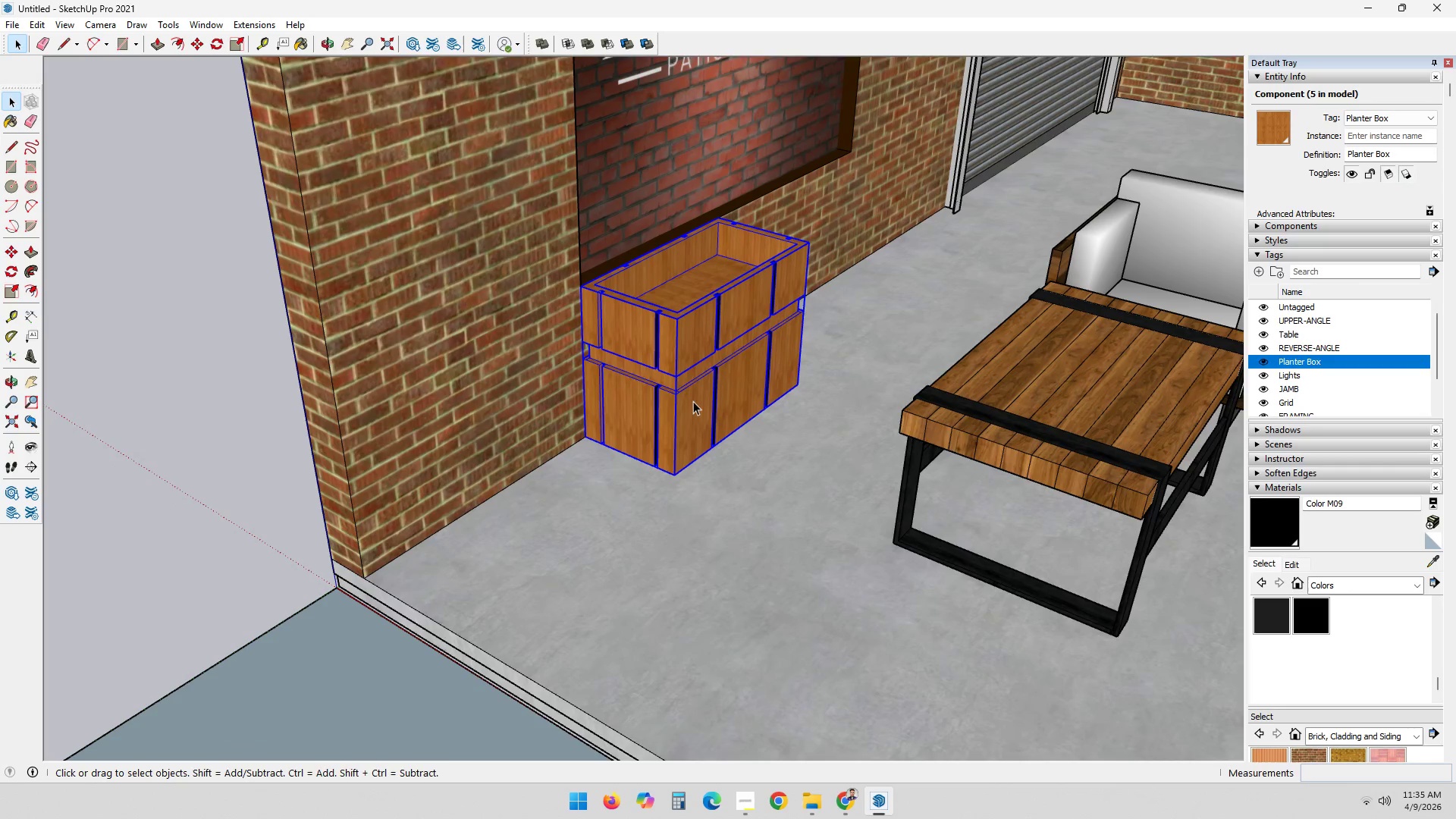 
key(M)
 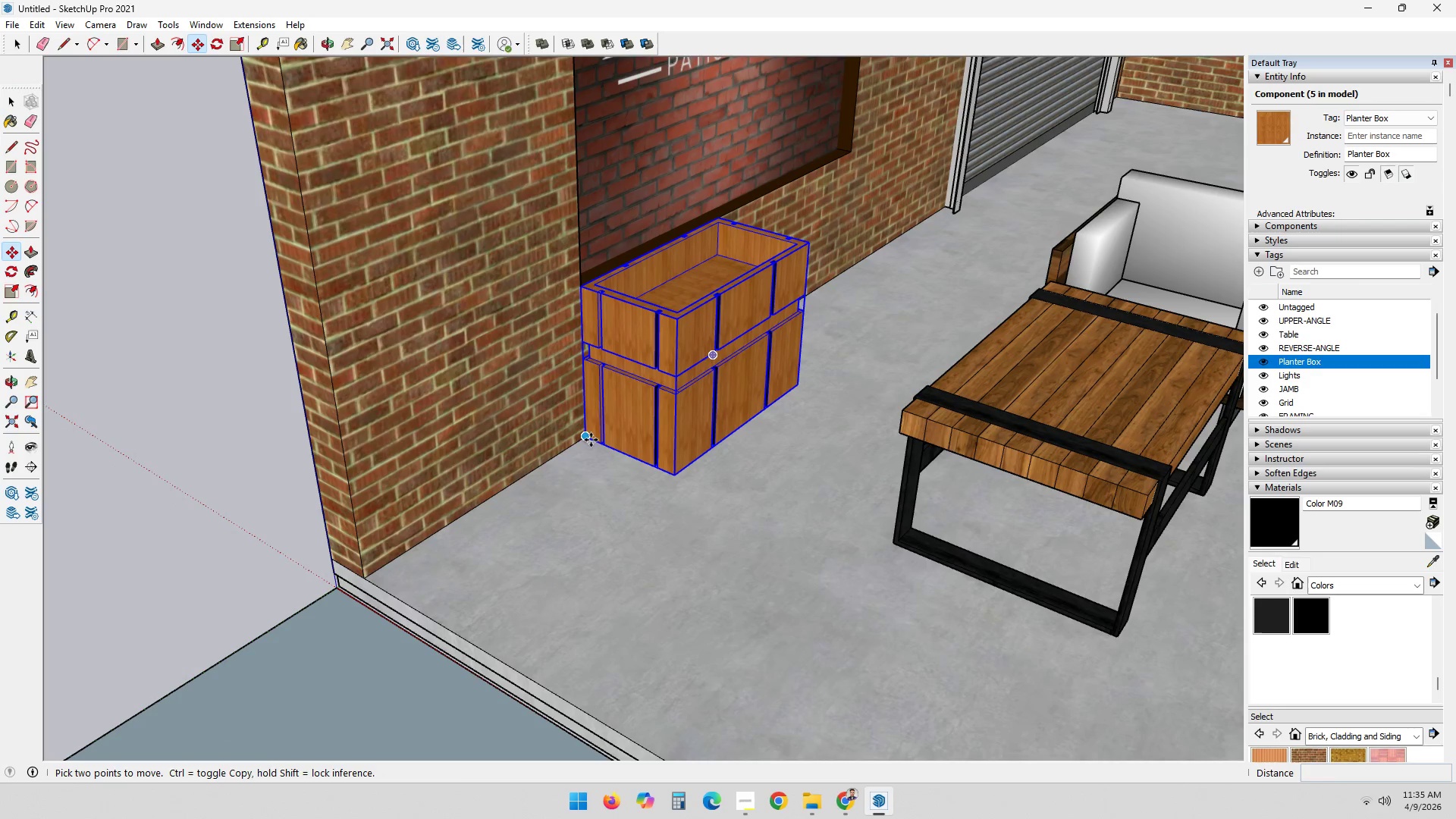 
left_click_drag(start_coordinate=[589, 438], to_coordinate=[582, 441])
 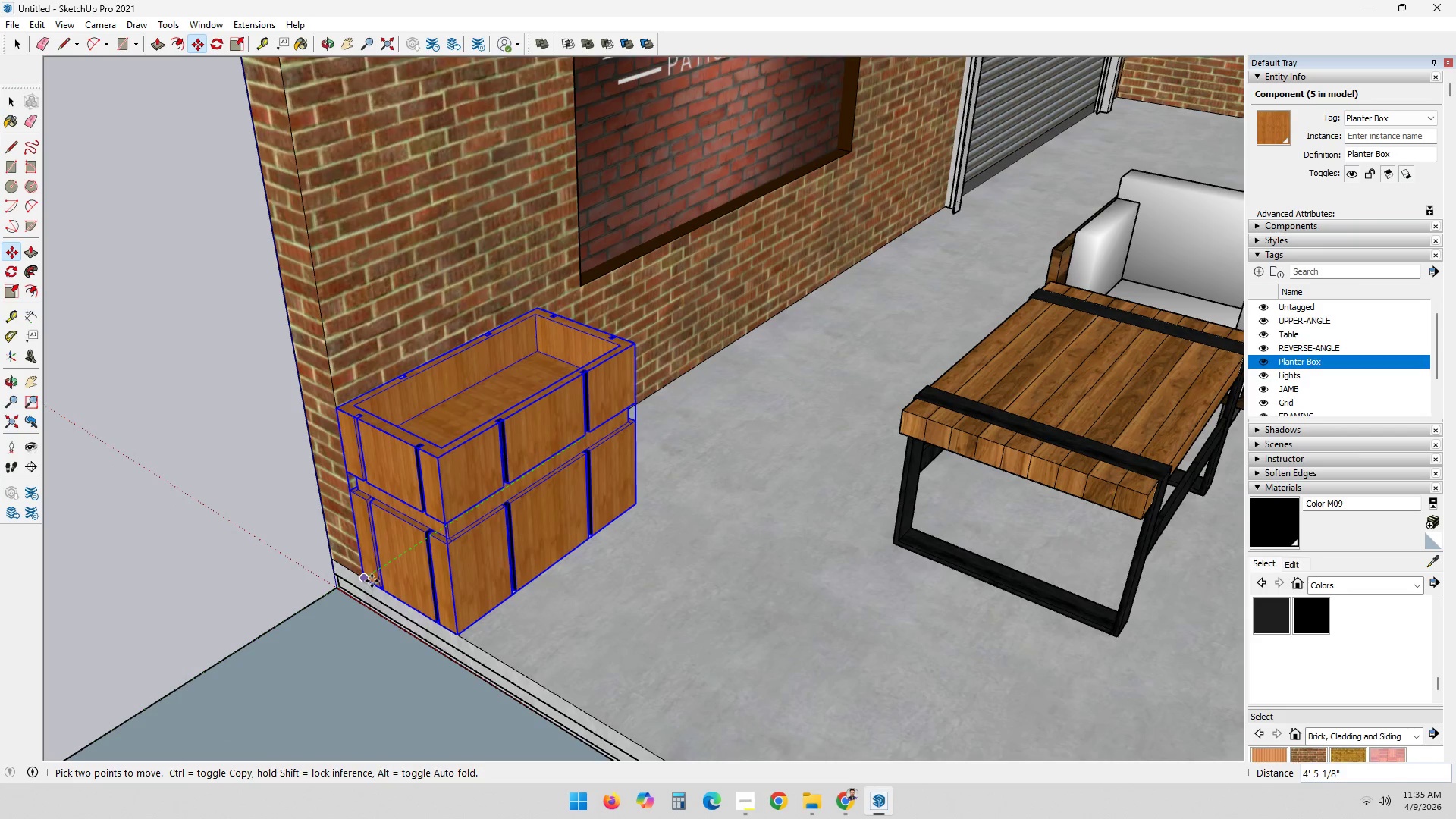 
left_click([369, 580])
 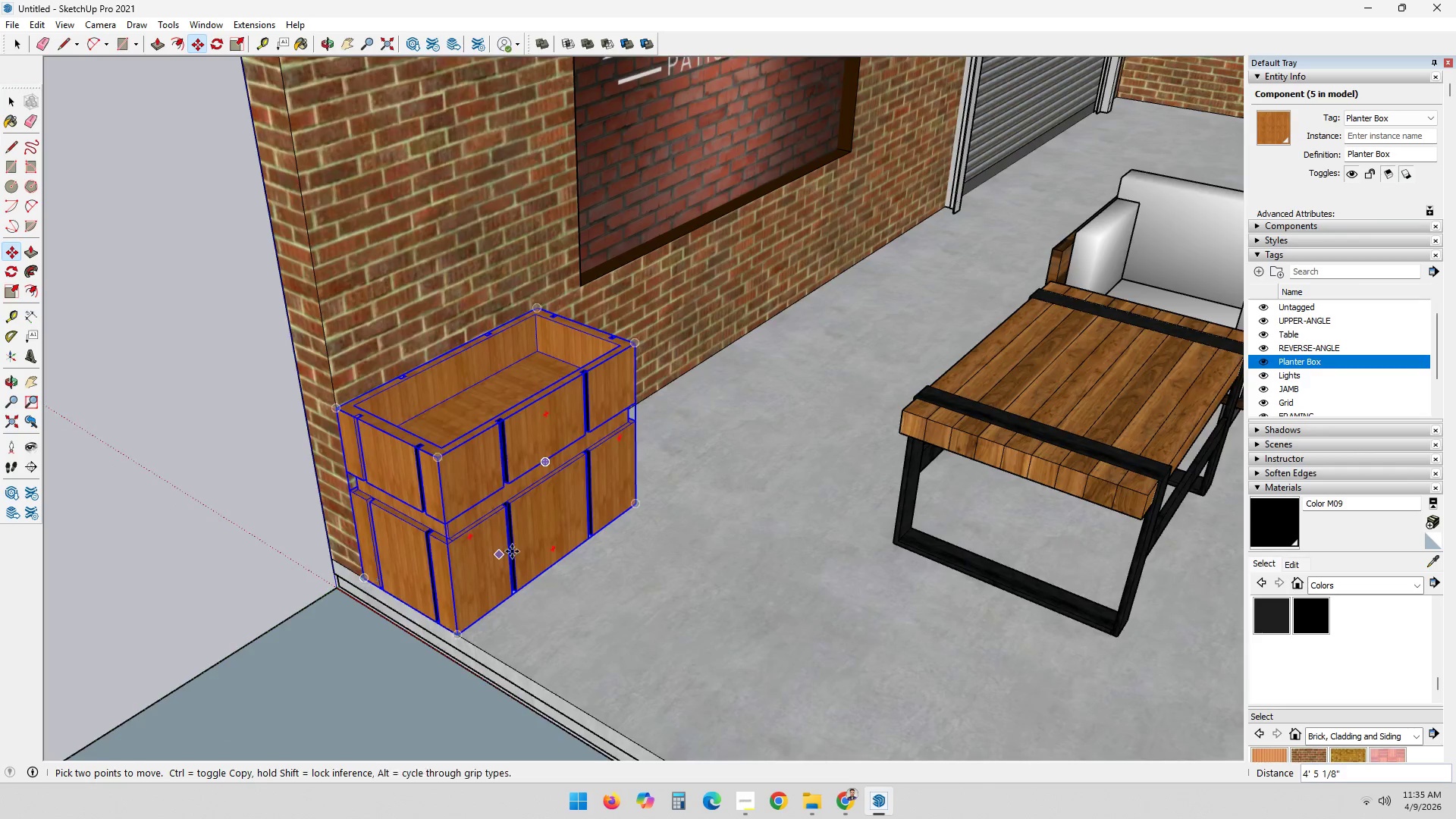 
scroll: coordinate [680, 449], scroll_direction: down, amount: 4.0
 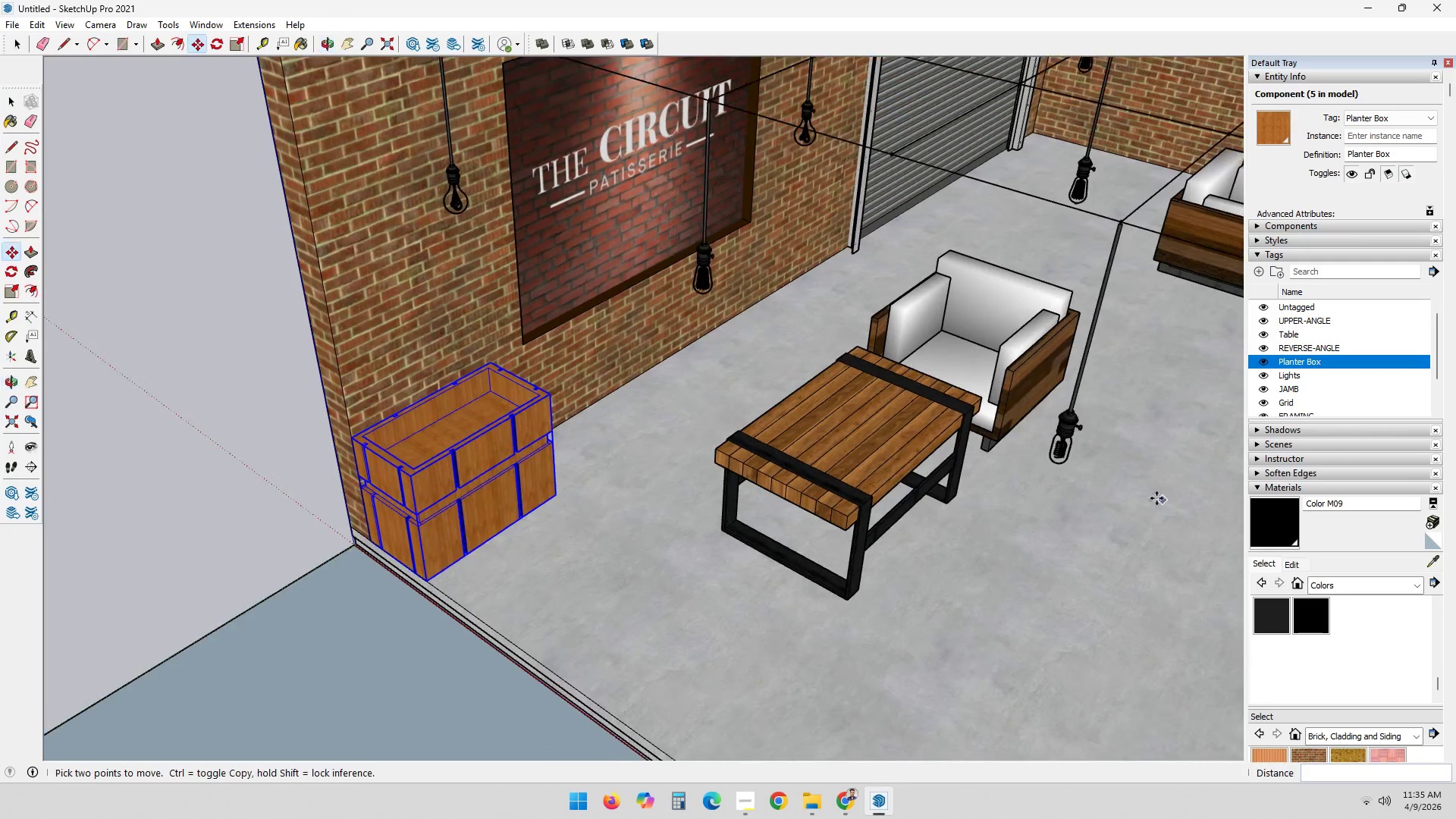 
wait(6.11)
 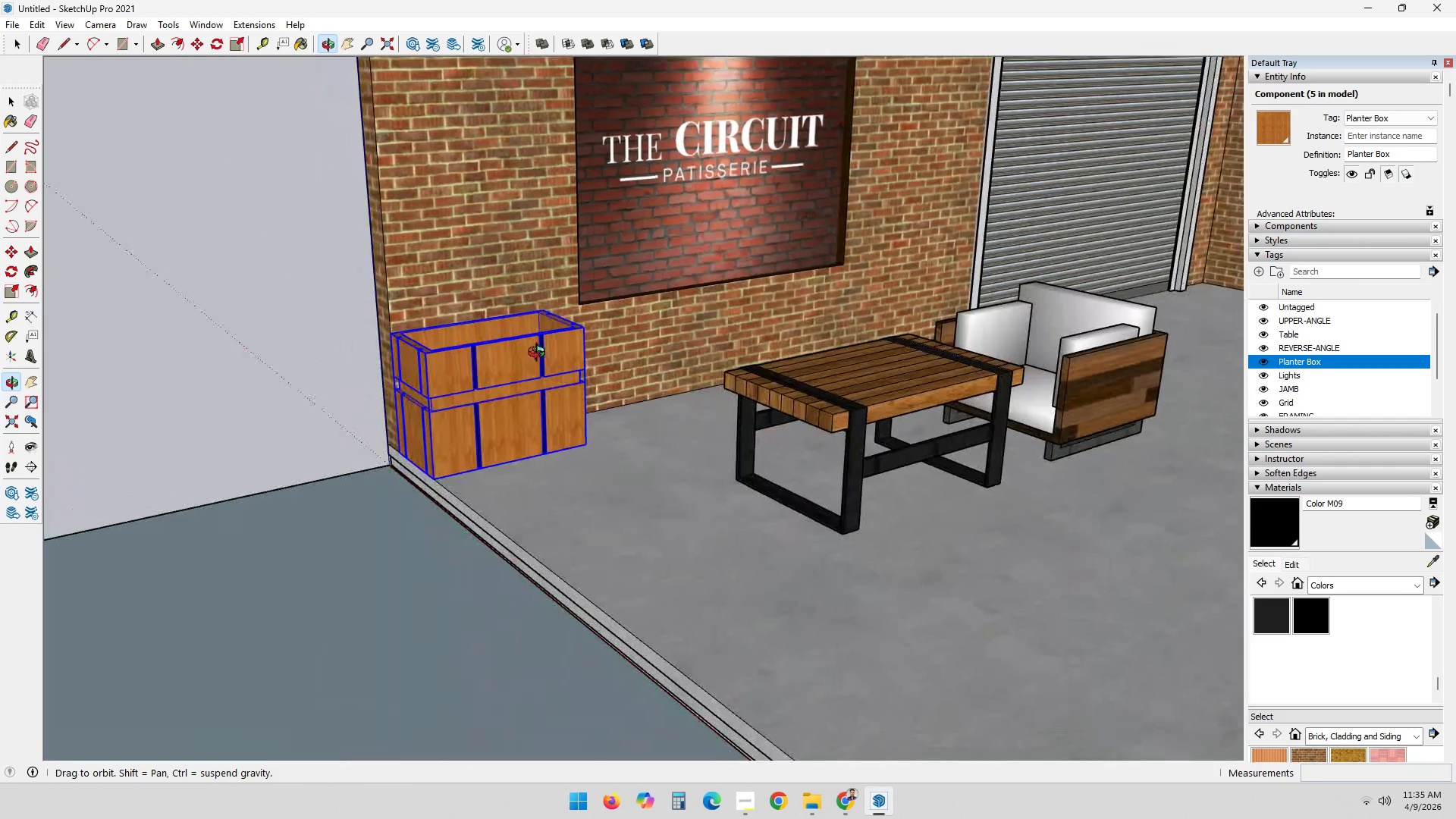 
left_click_drag(start_coordinate=[479, 513], to_coordinate=[460, 509])
 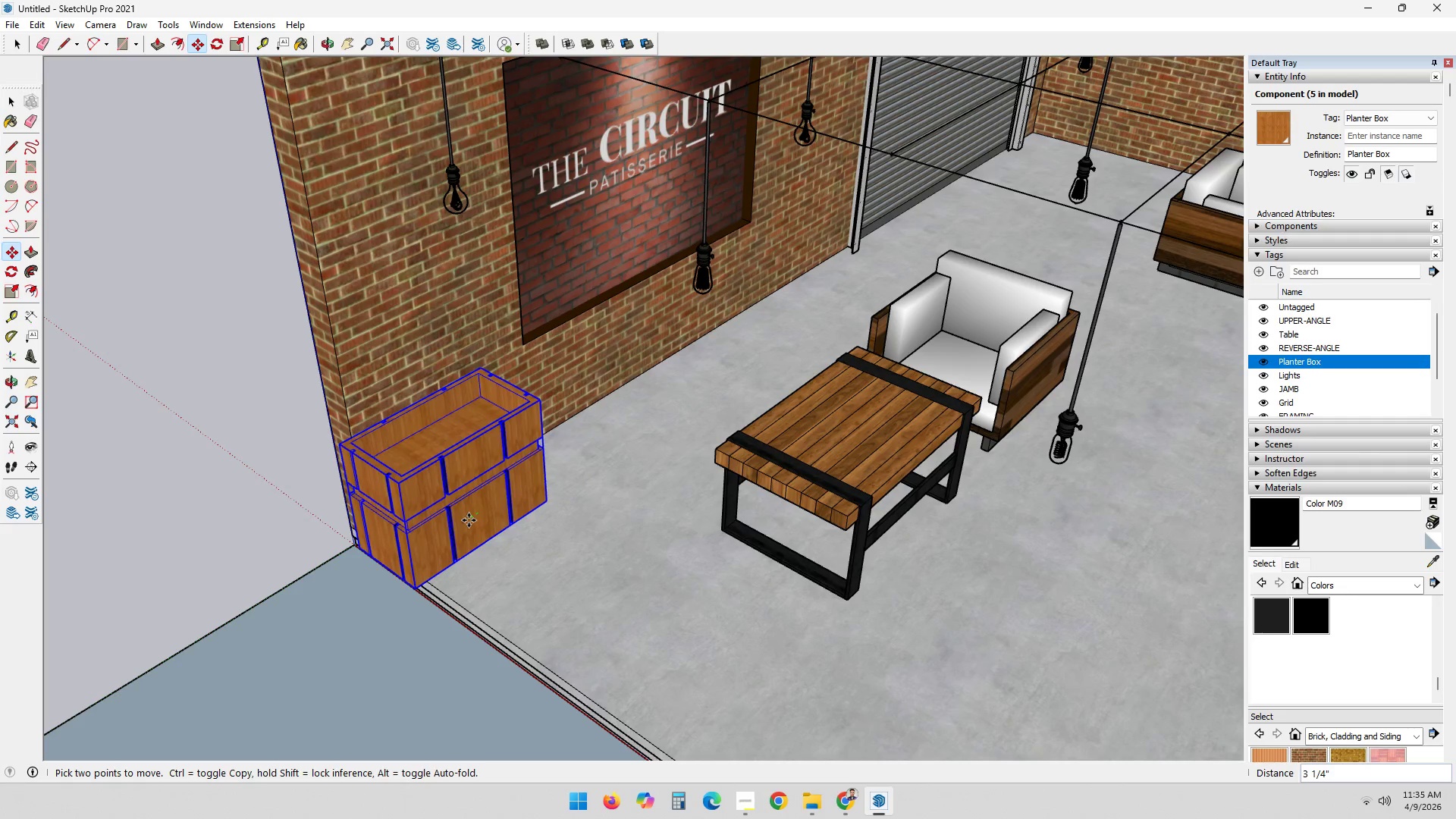 
key(Escape)
 